 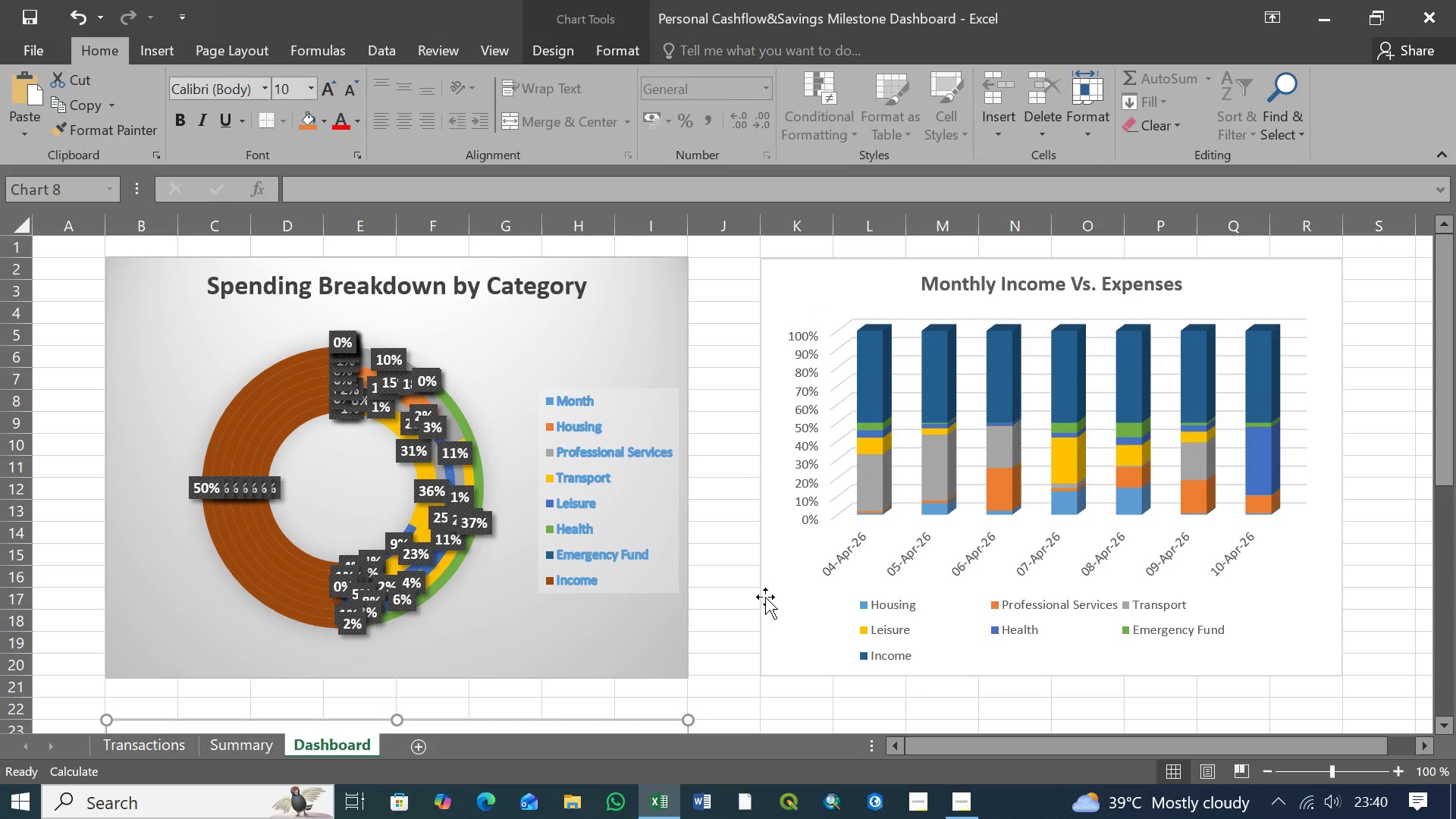 
scroll: coordinate [739, 570], scroll_direction: down, amount: 5.0
 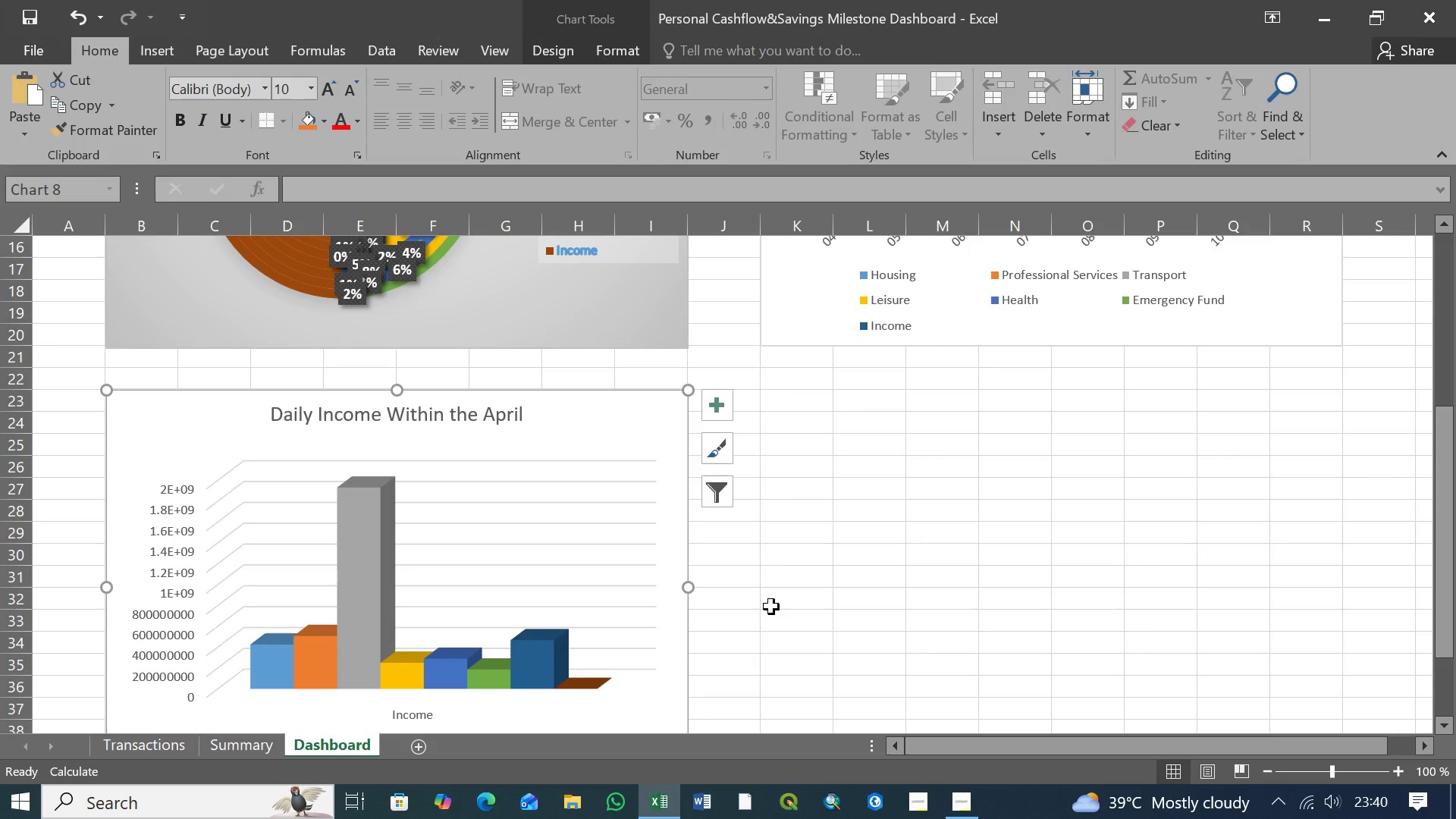 
key(Control+S)
 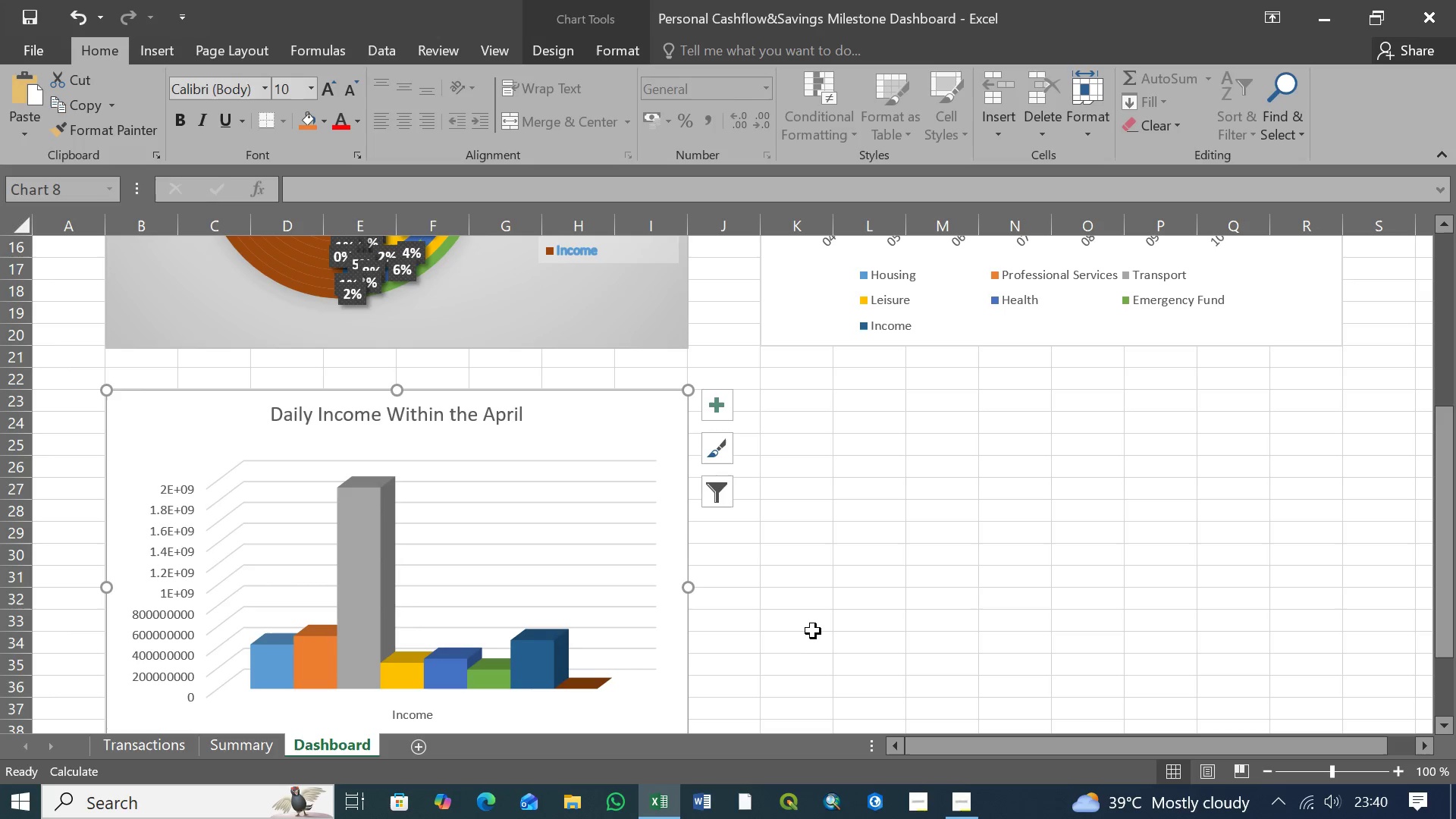 
wait(23.36)
 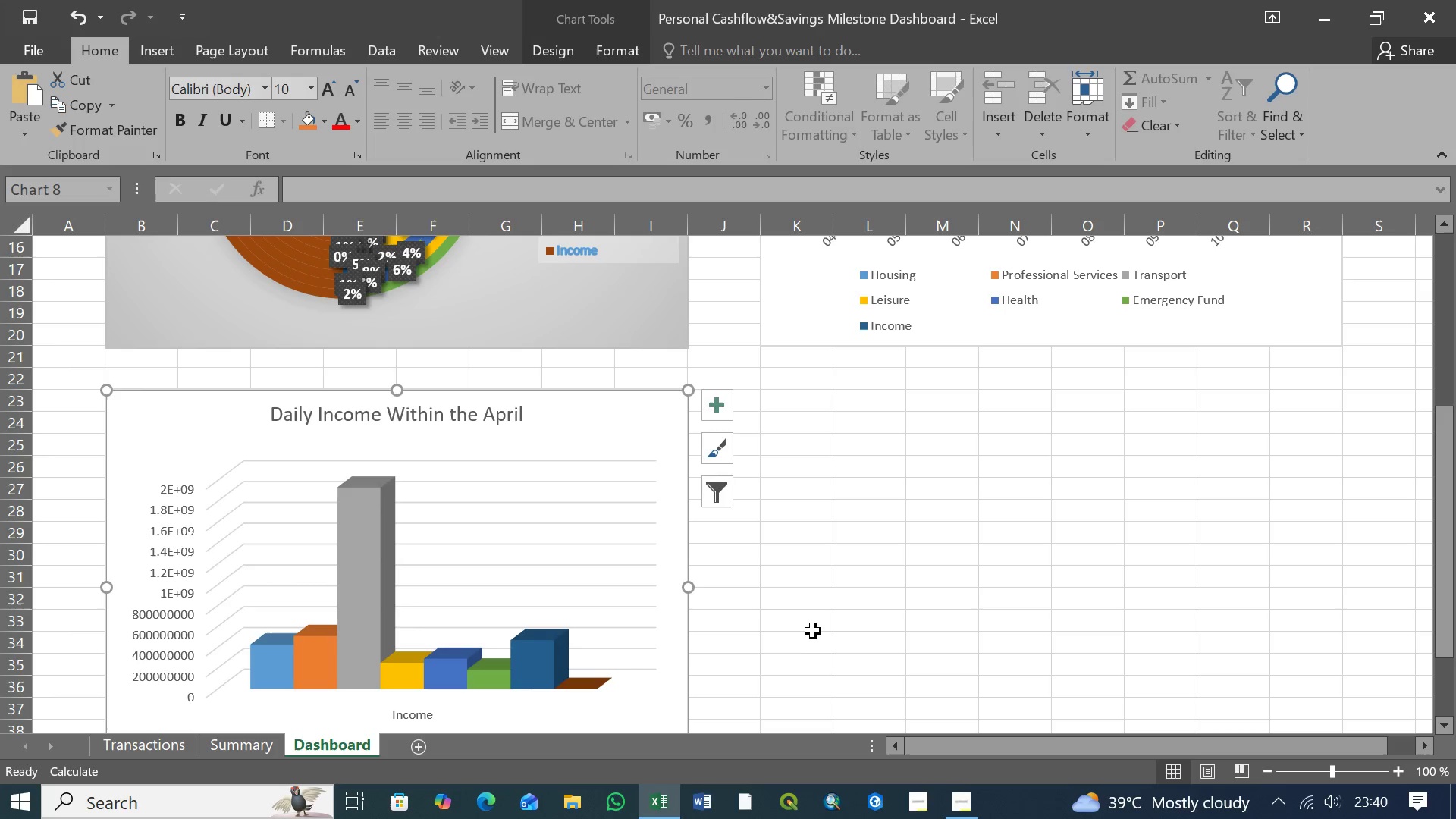 
left_click([497, 52])
 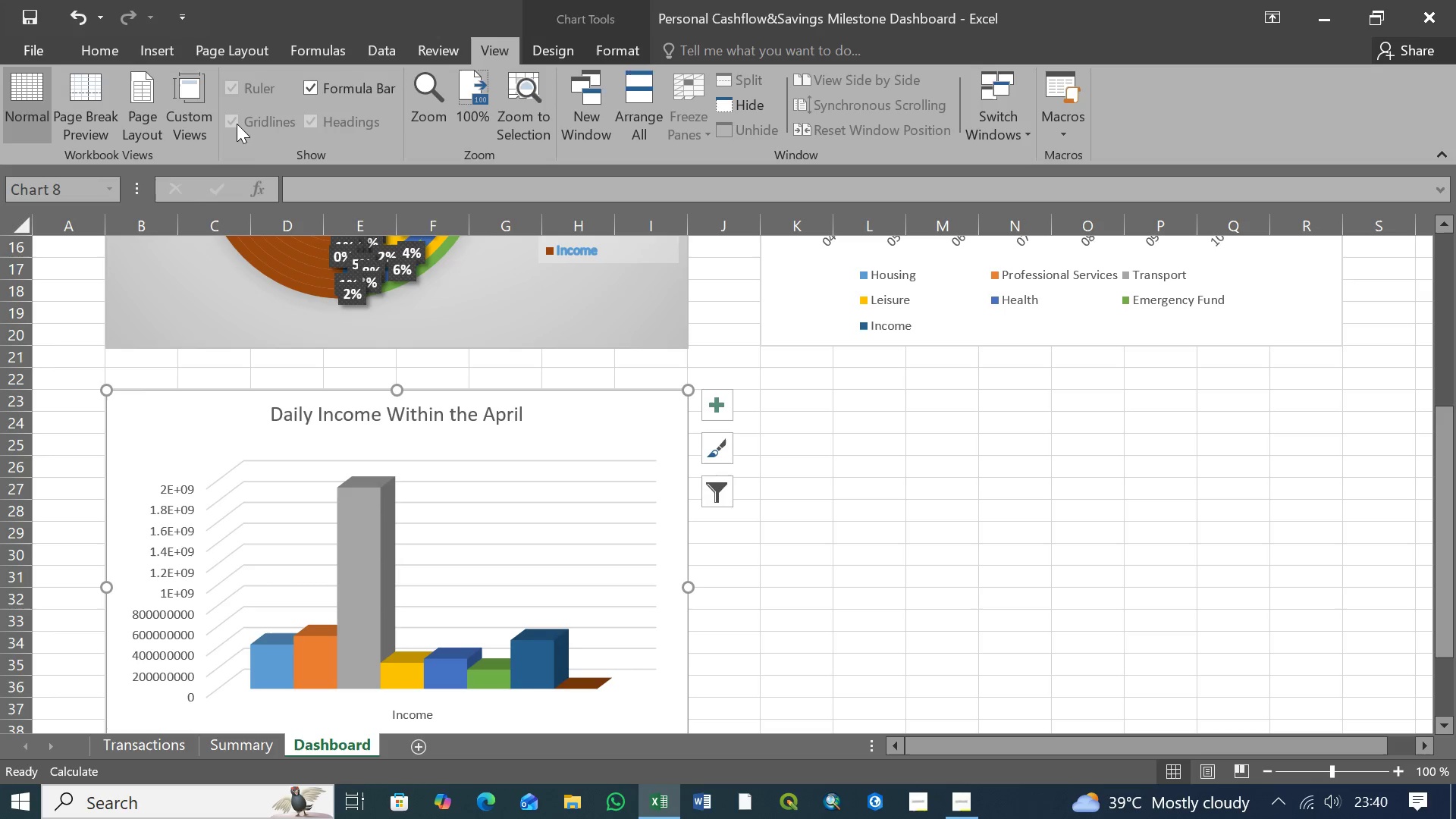 
wait(6.11)
 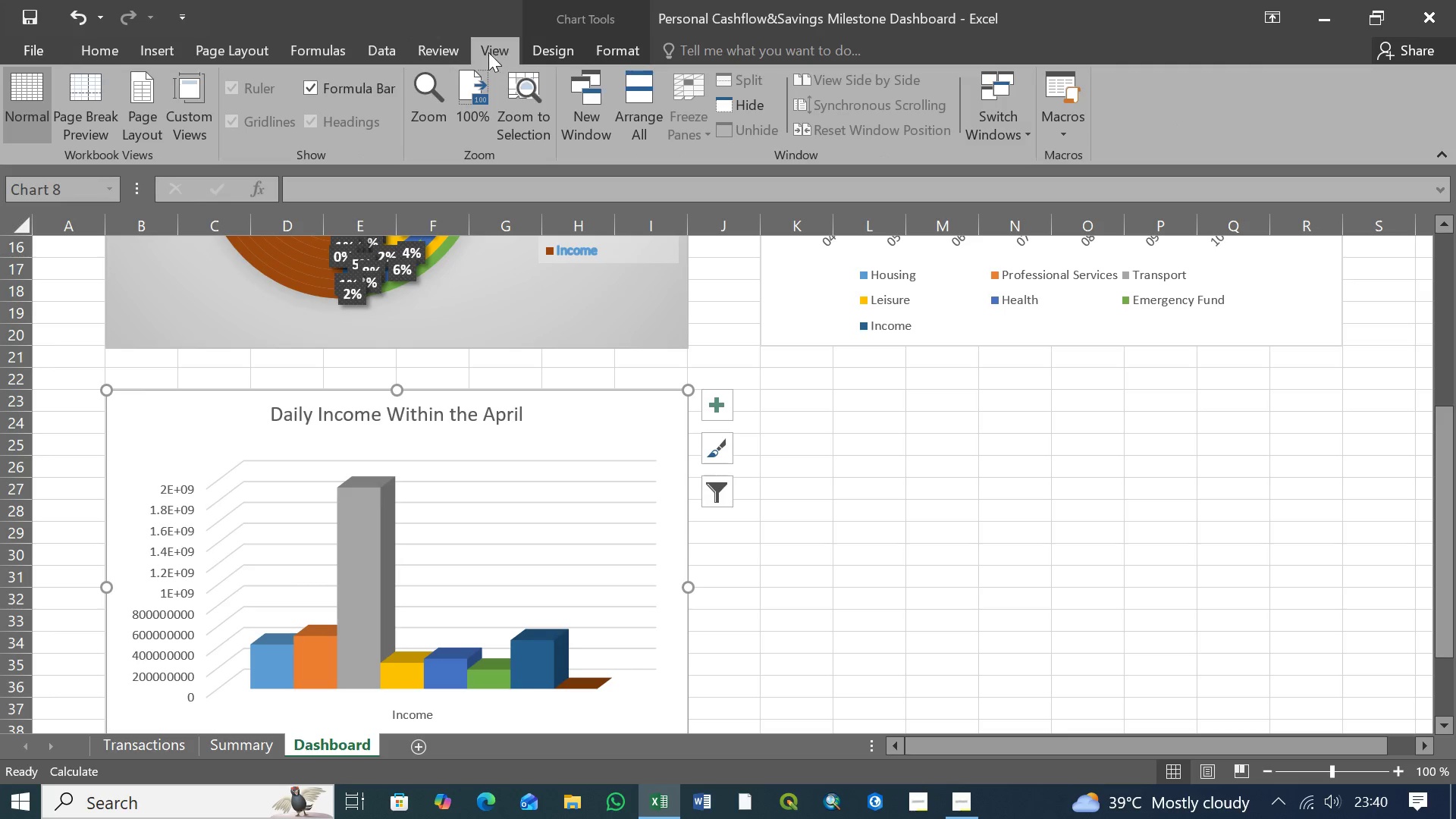 
scroll: coordinate [327, 436], scroll_direction: up, amount: 1.0
 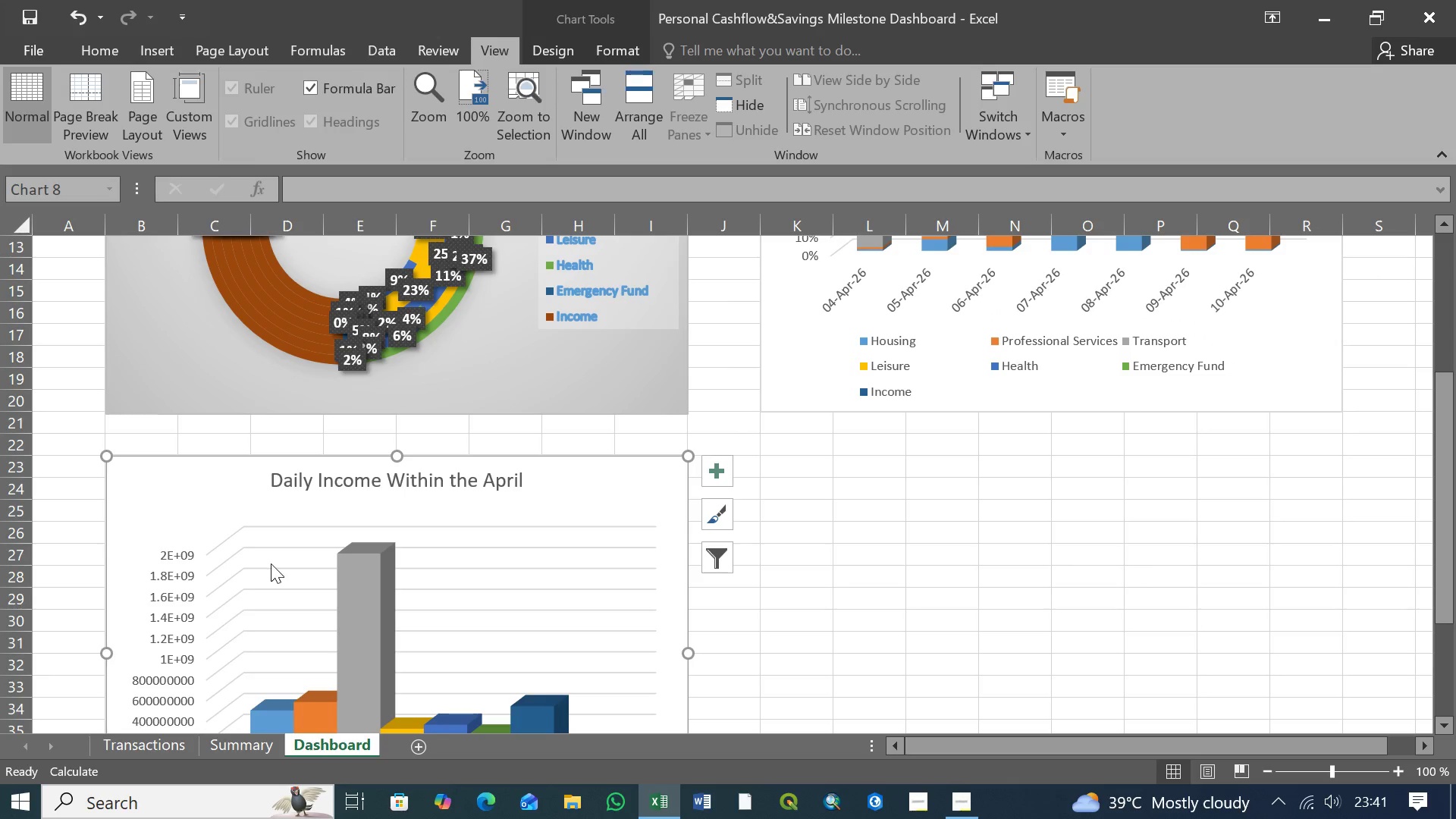 
left_click([271, 563])
 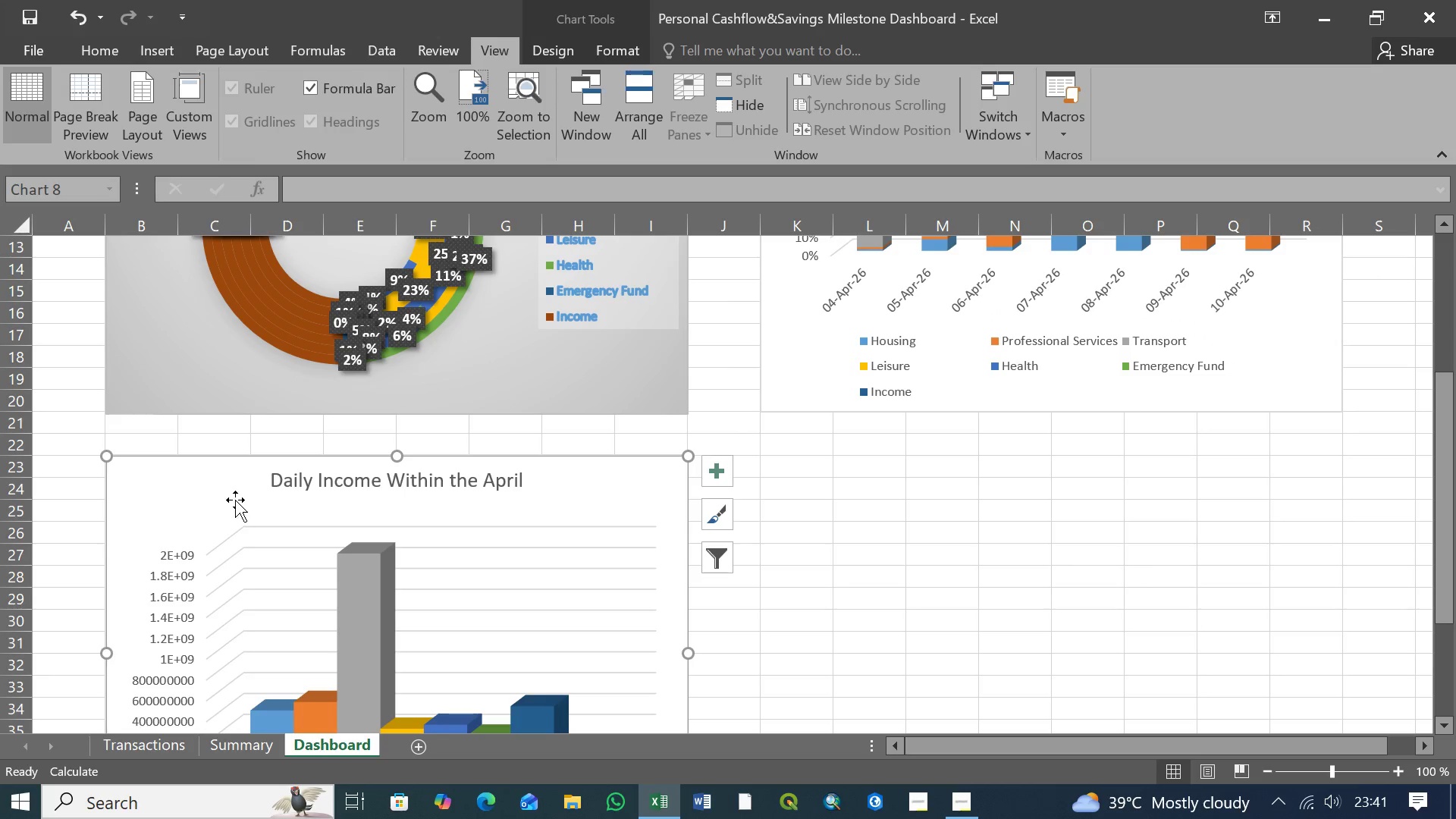 
left_click([234, 499])
 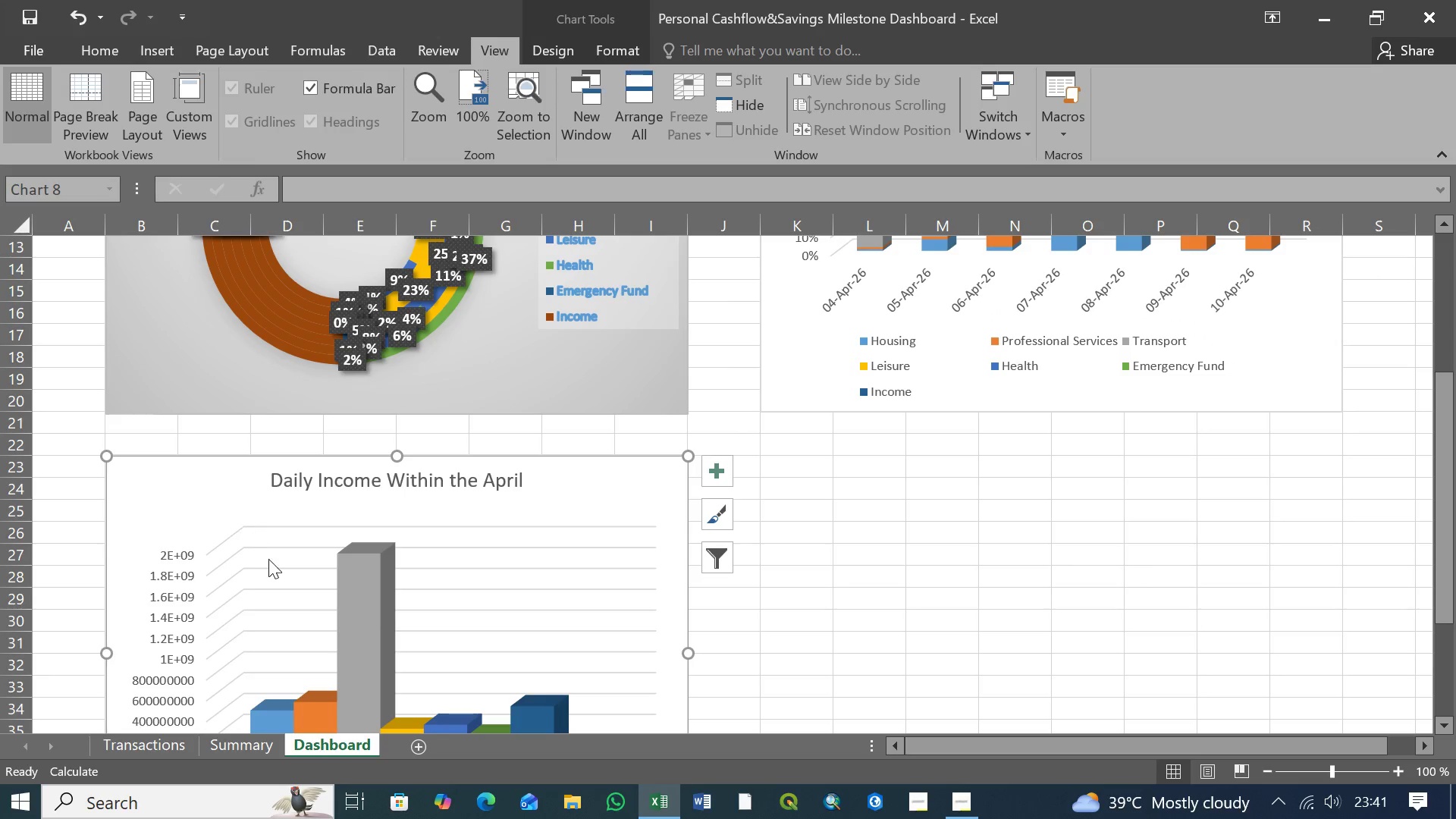 
left_click([270, 560])
 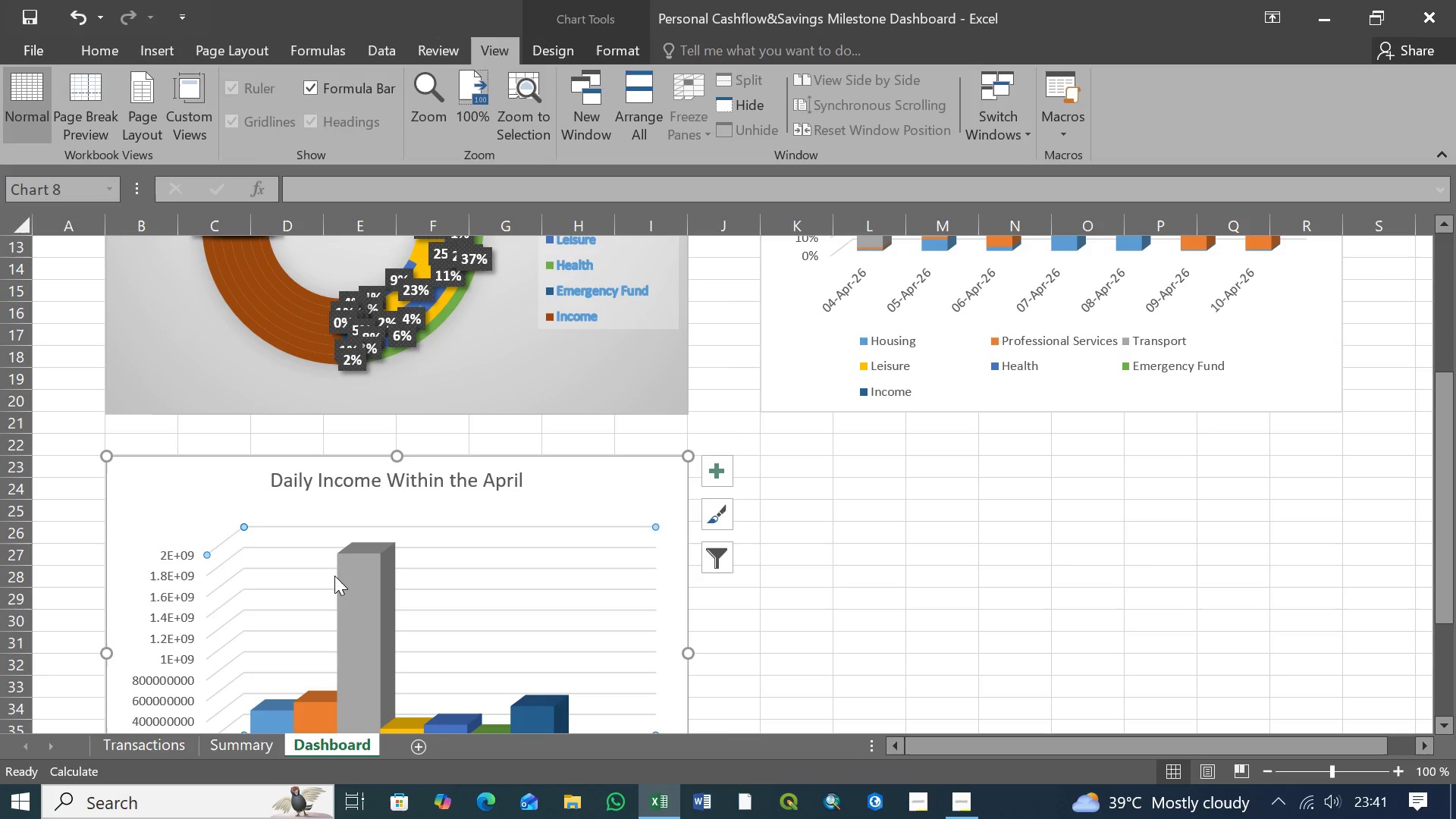 
left_click([342, 578])
 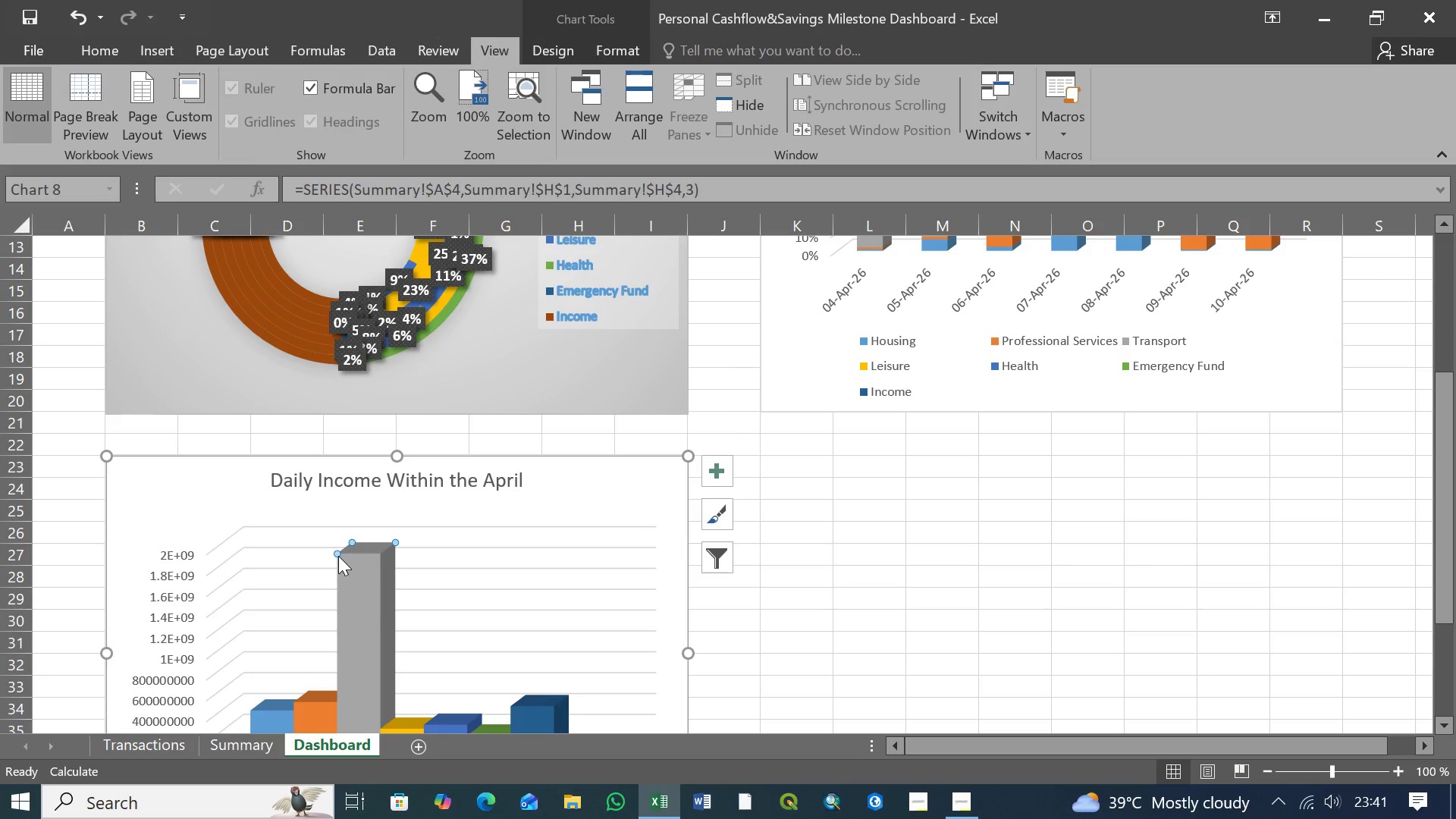 
scroll: coordinate [331, 538], scroll_direction: down, amount: 4.0
 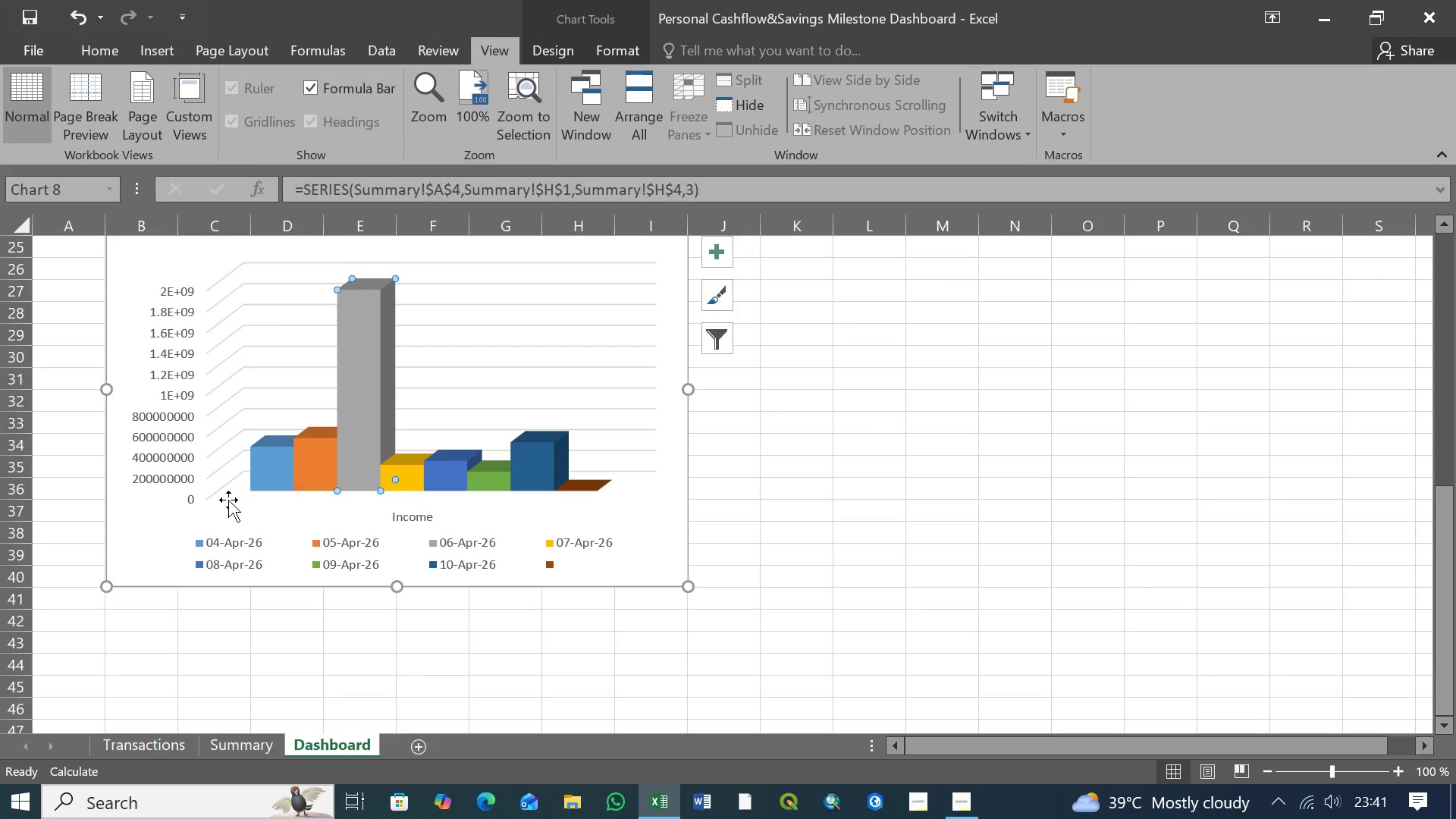 
scroll: coordinate [231, 500], scroll_direction: up, amount: 2.0
 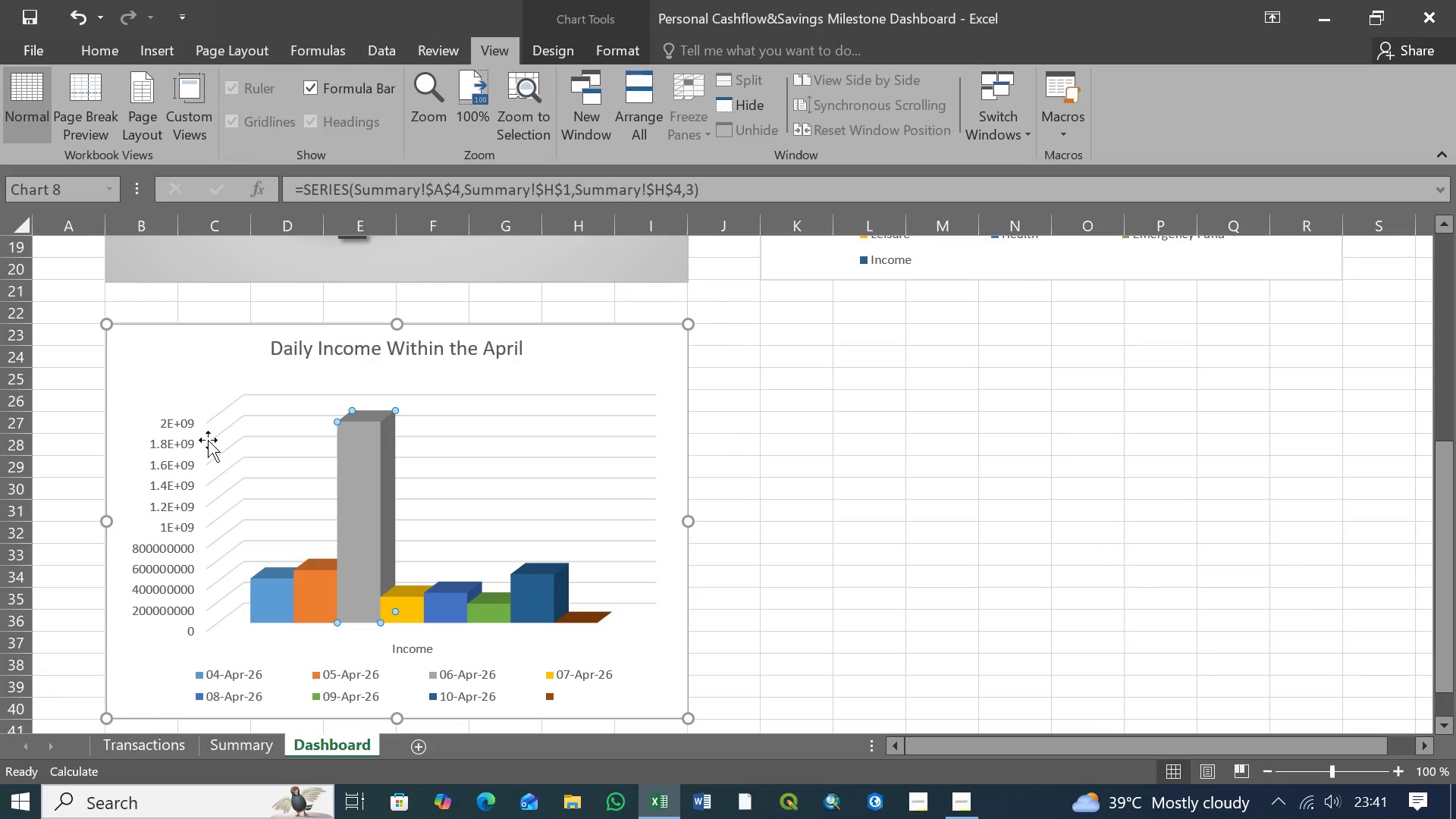 
left_click([248, 439])
 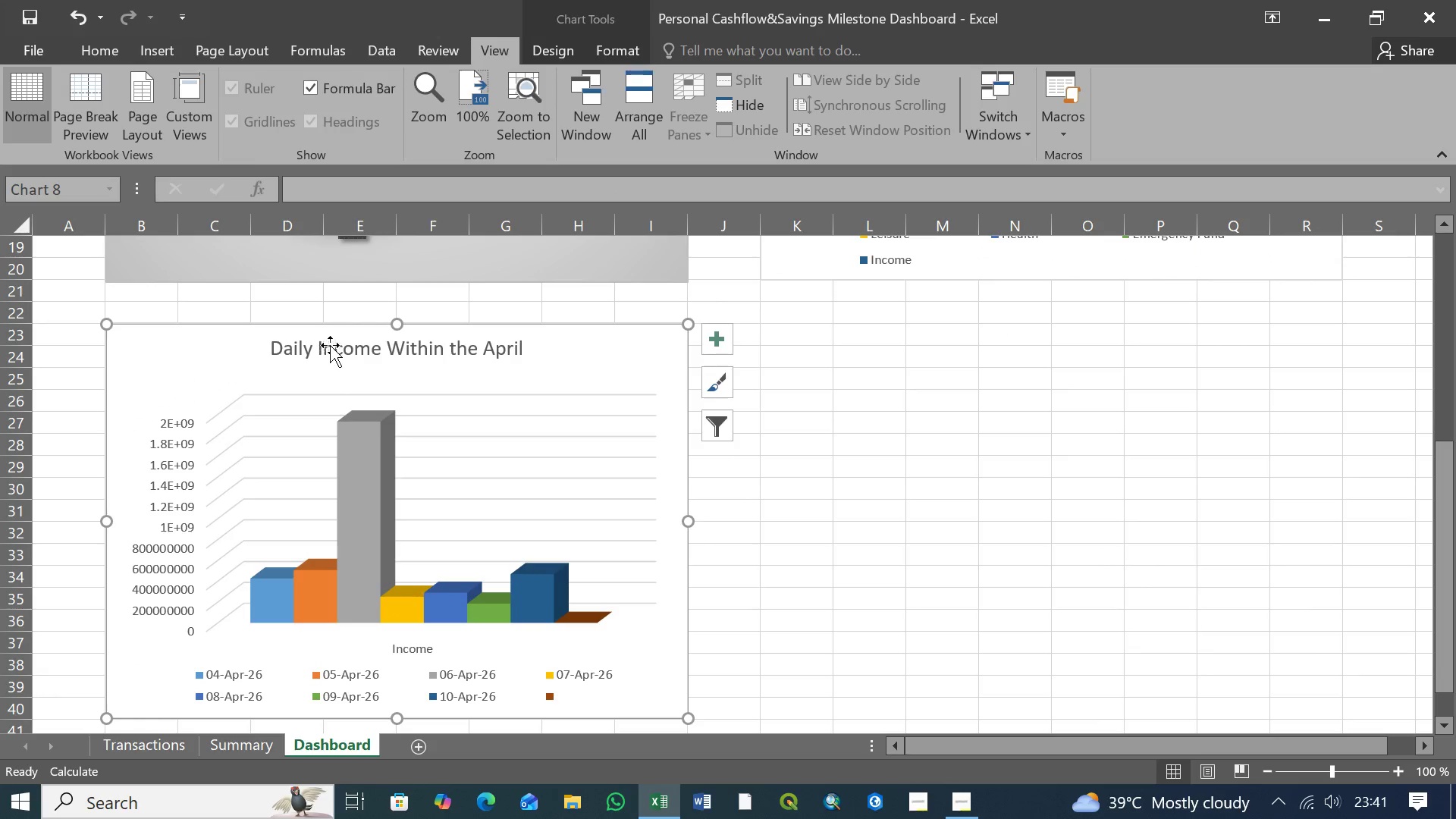 
left_click([326, 354])
 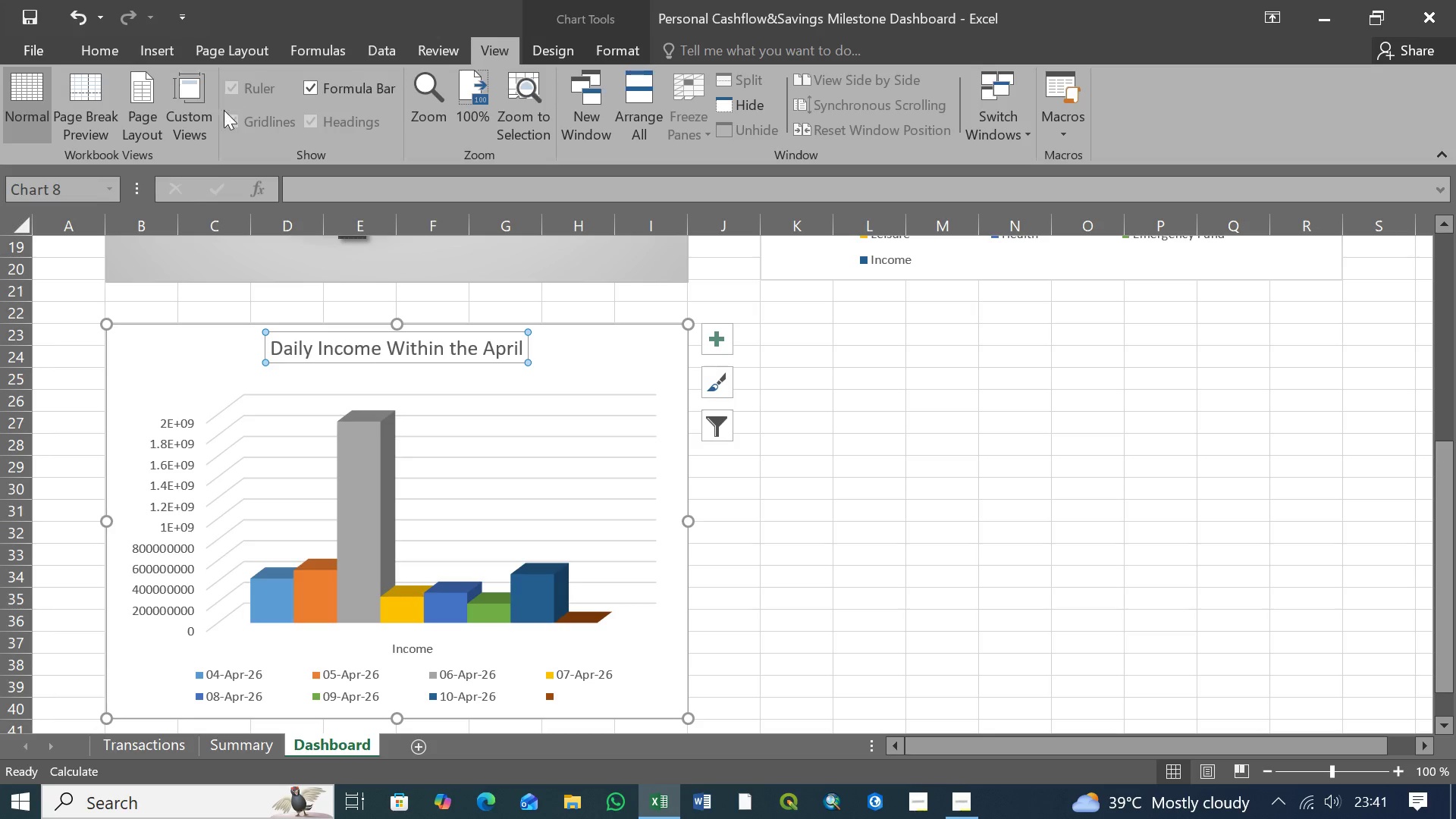 
left_click([232, 124])
 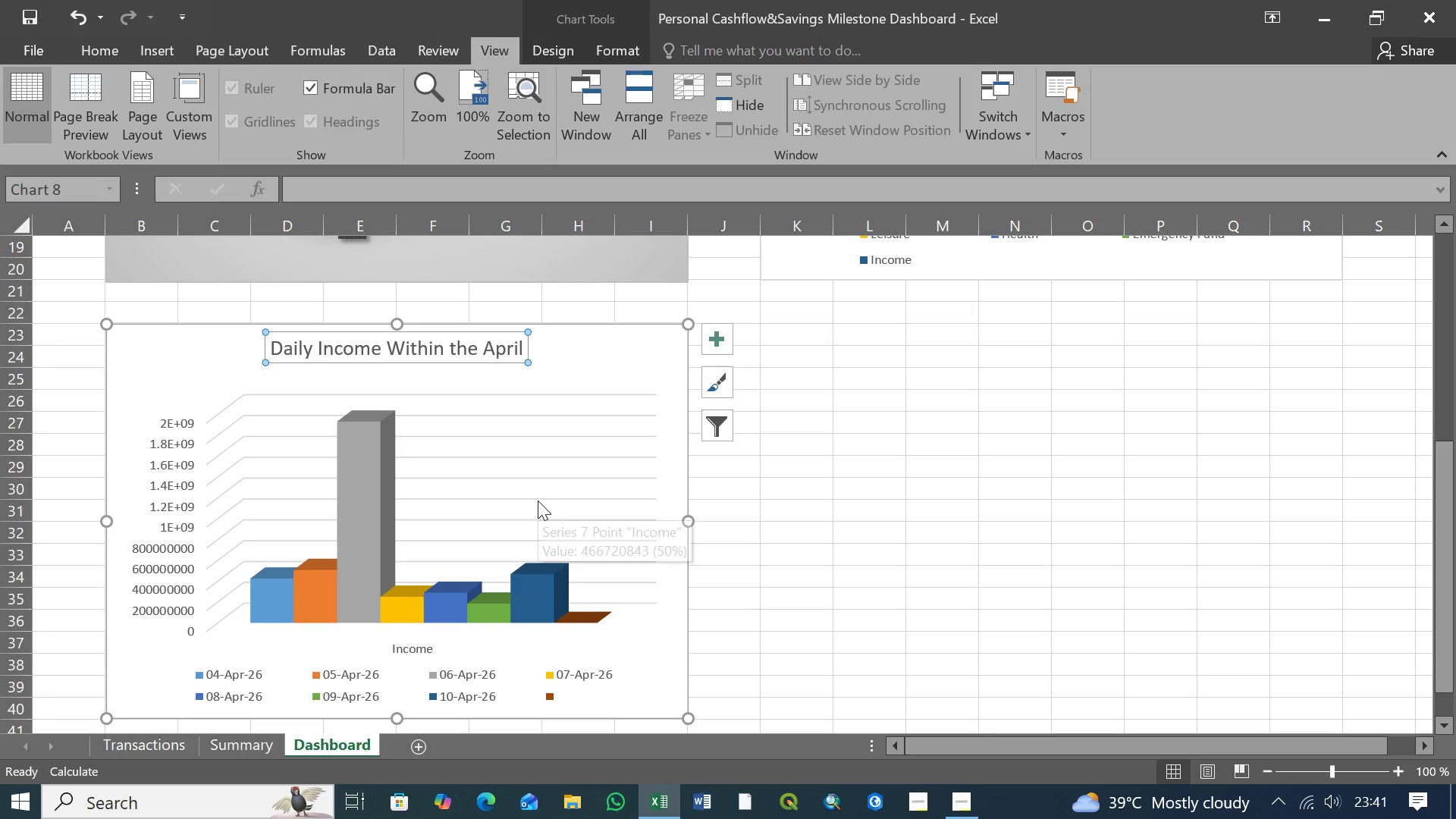 
scroll: coordinate [519, 494], scroll_direction: up, amount: 3.0
 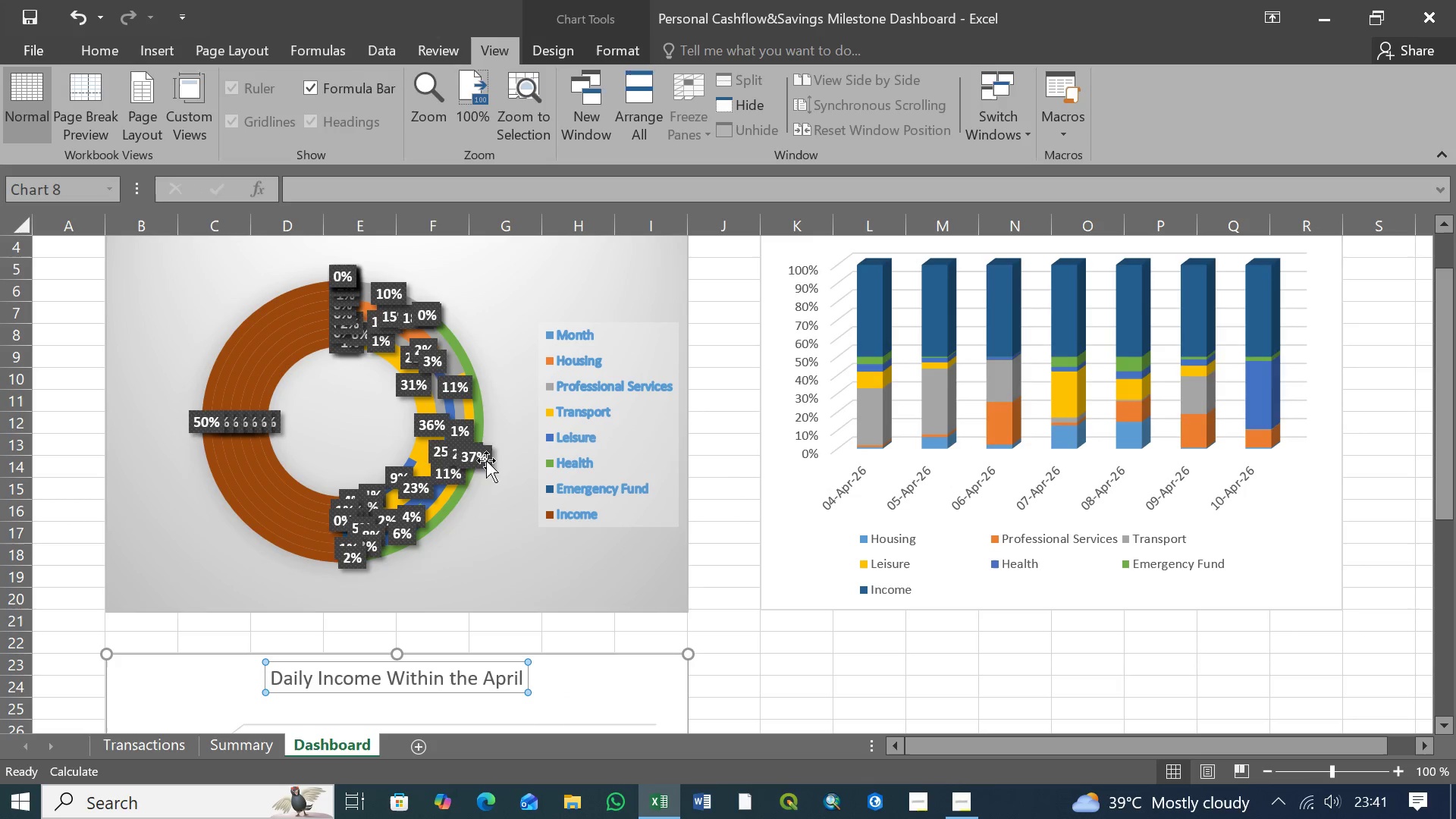 
left_click([515, 365])
 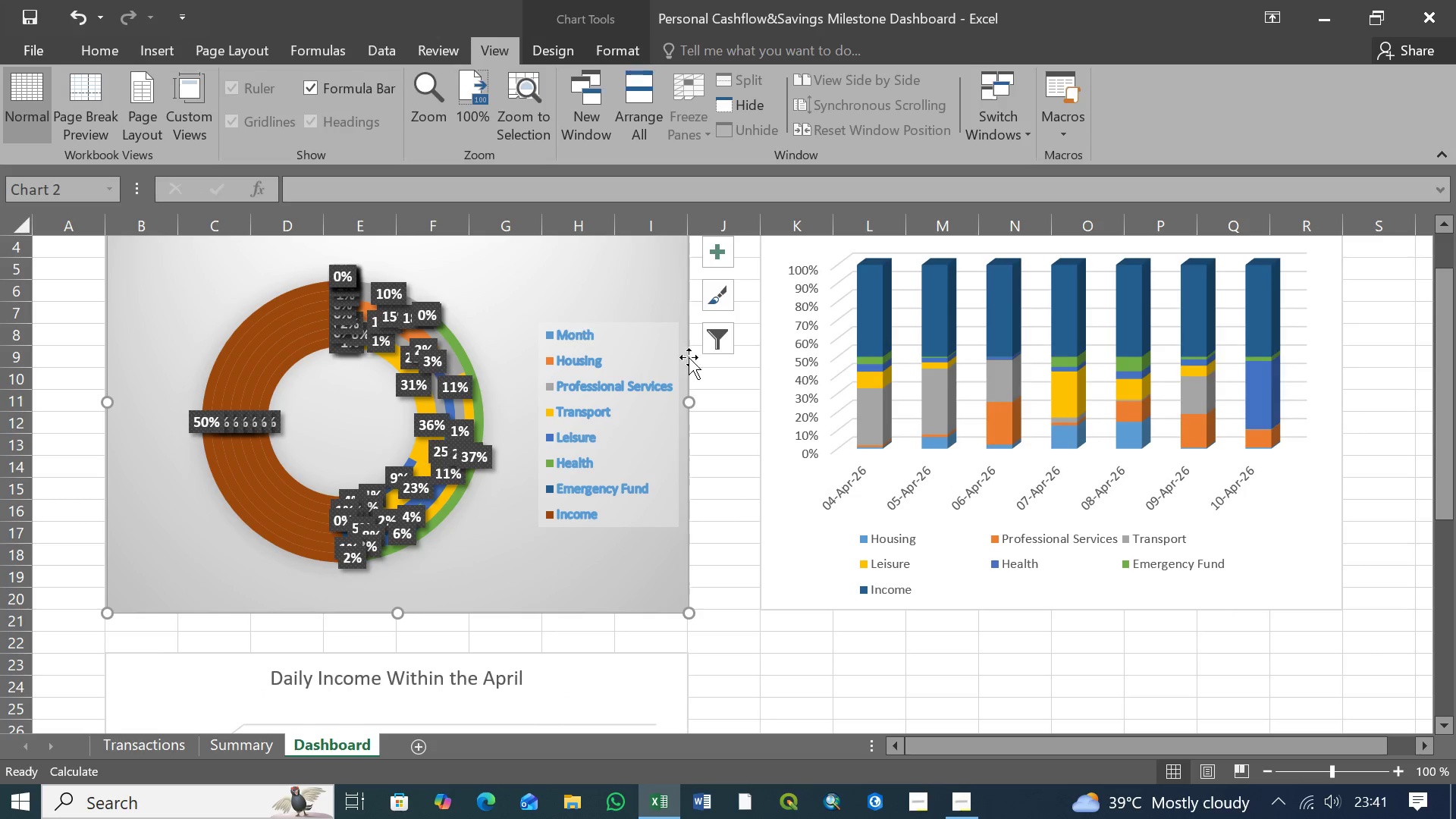 
left_click([832, 397])
 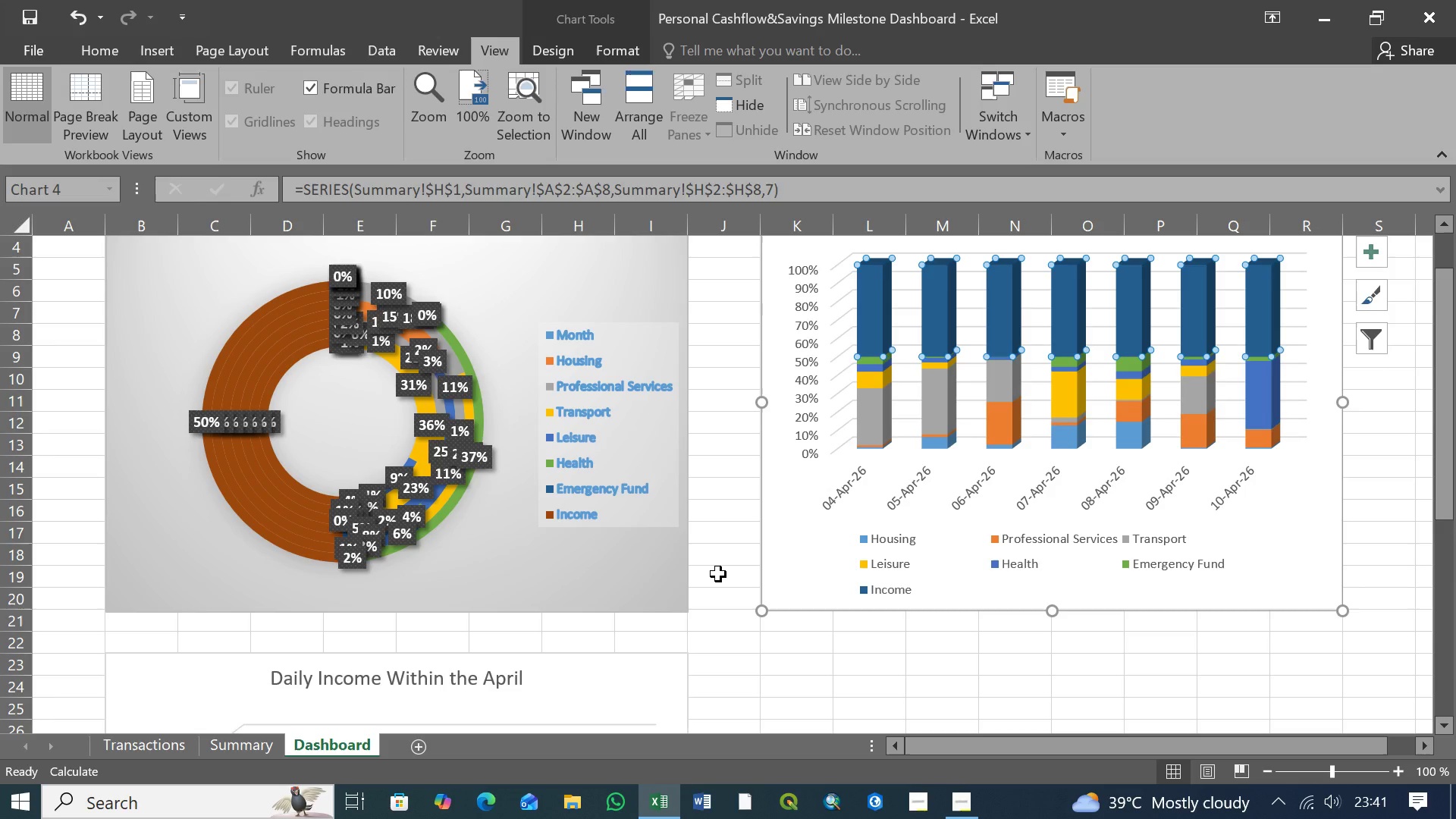 
wait(13.55)
 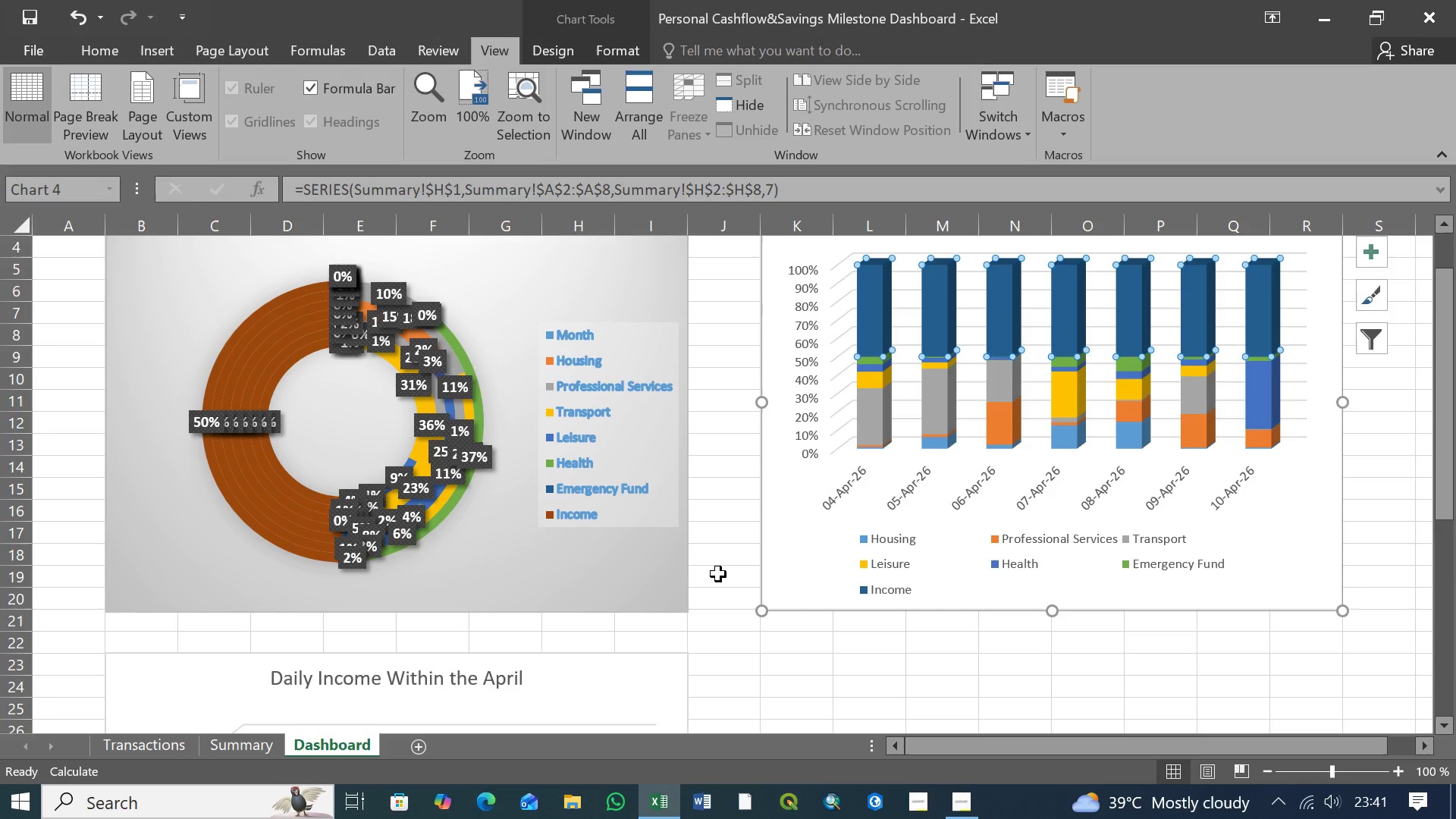 
left_click([738, 434])
 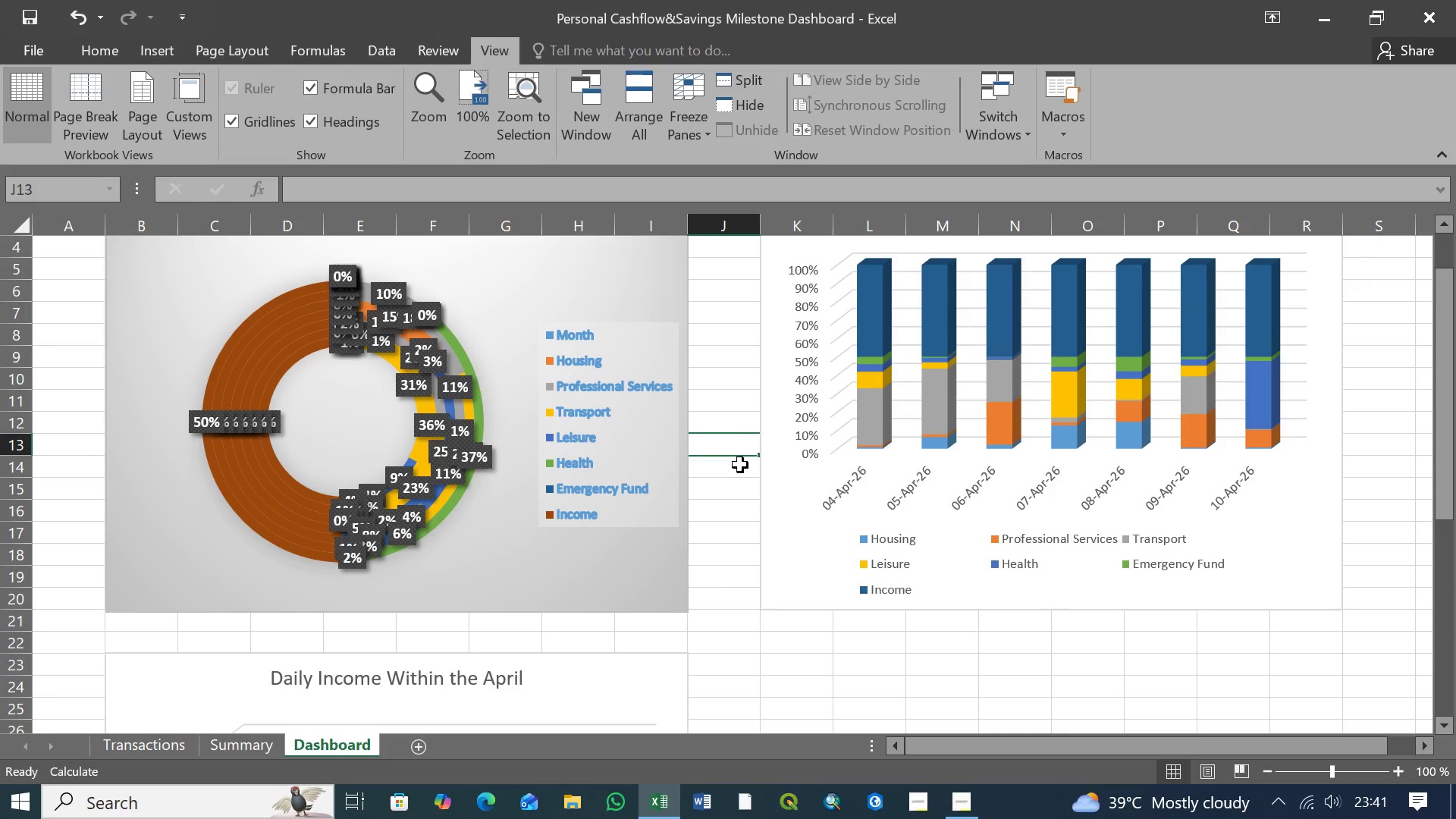 
scroll: coordinate [738, 473], scroll_direction: up, amount: 7.0
 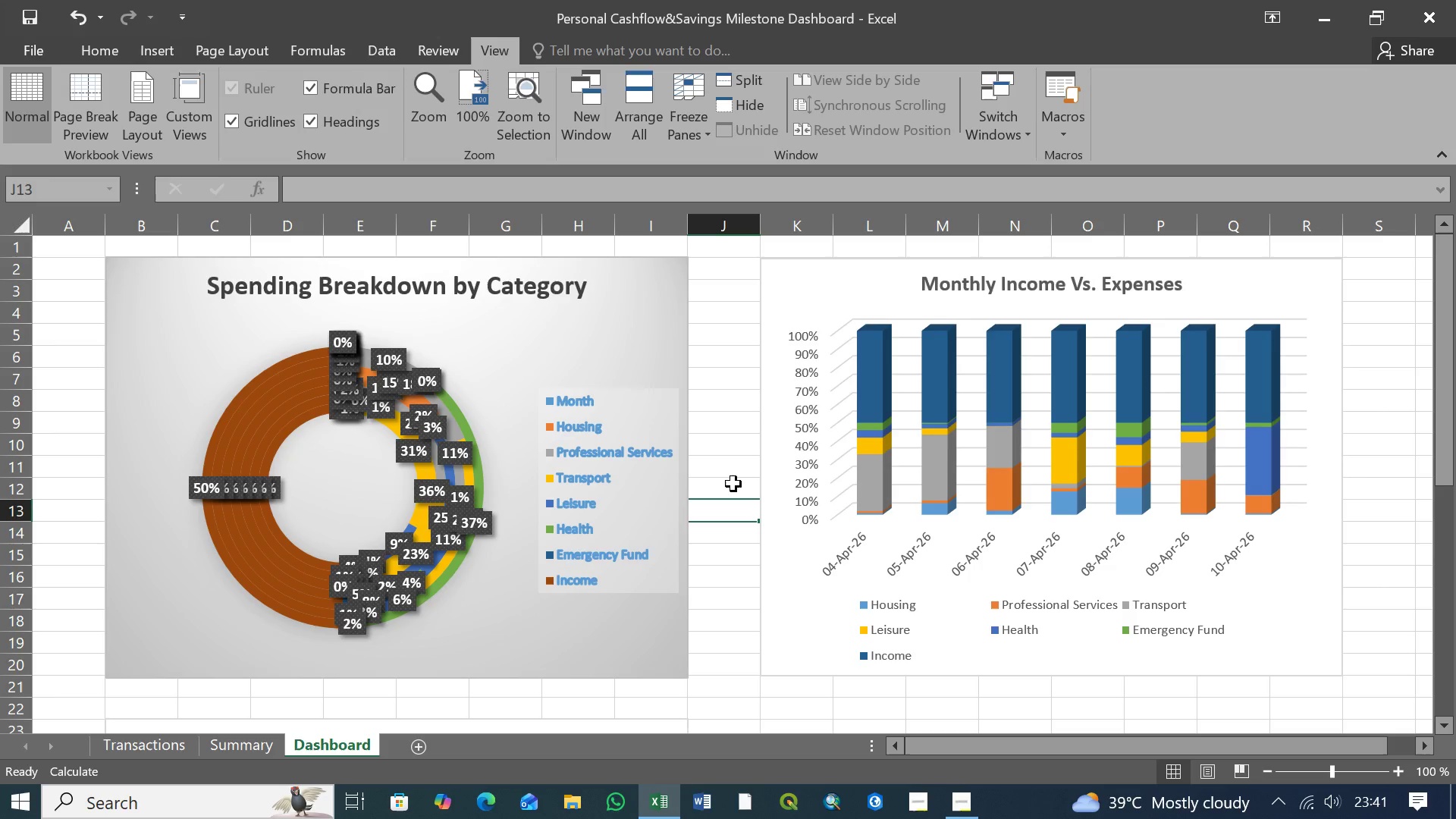 
wait(24.95)
 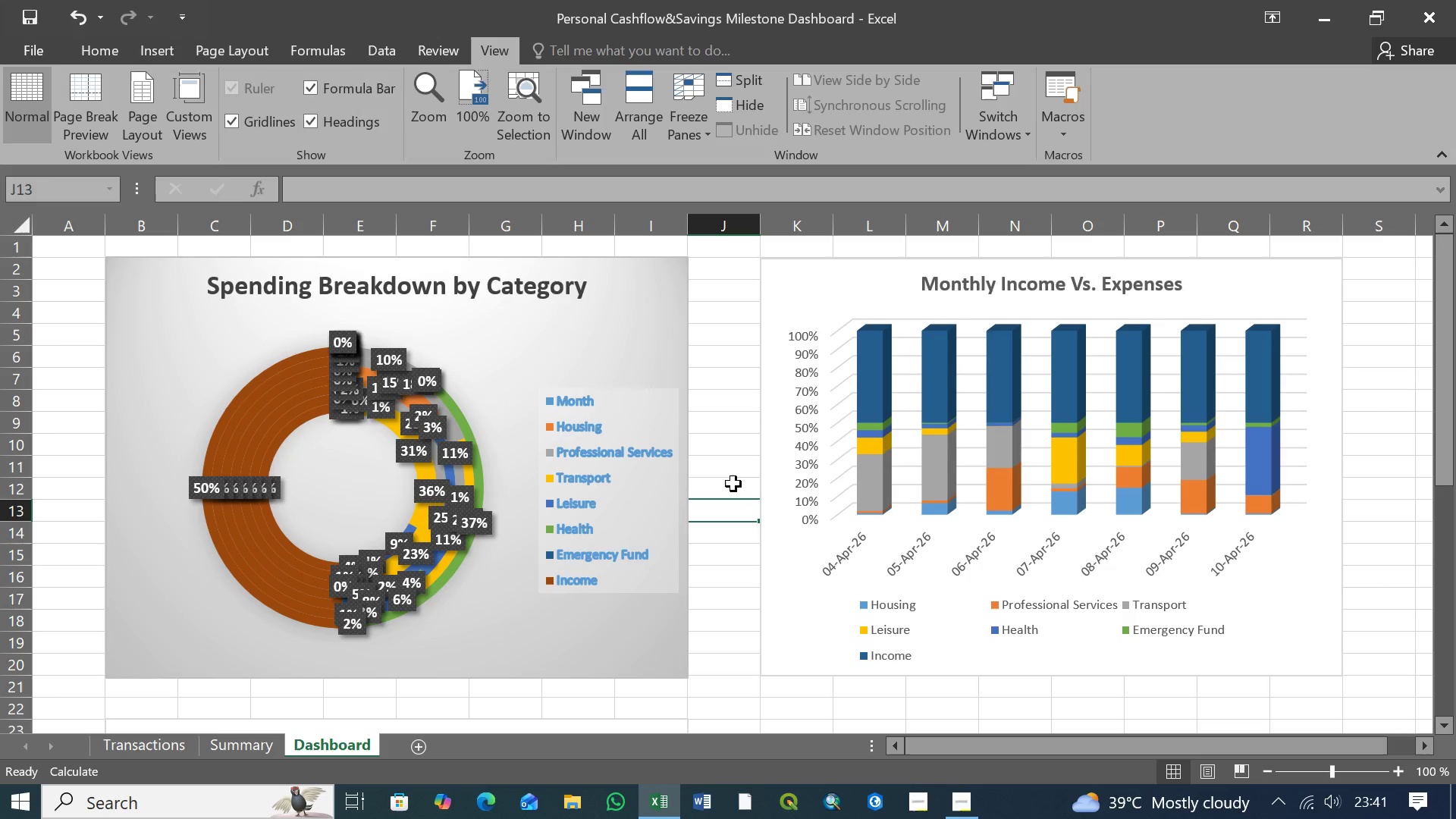 
left_click([237, 748])
 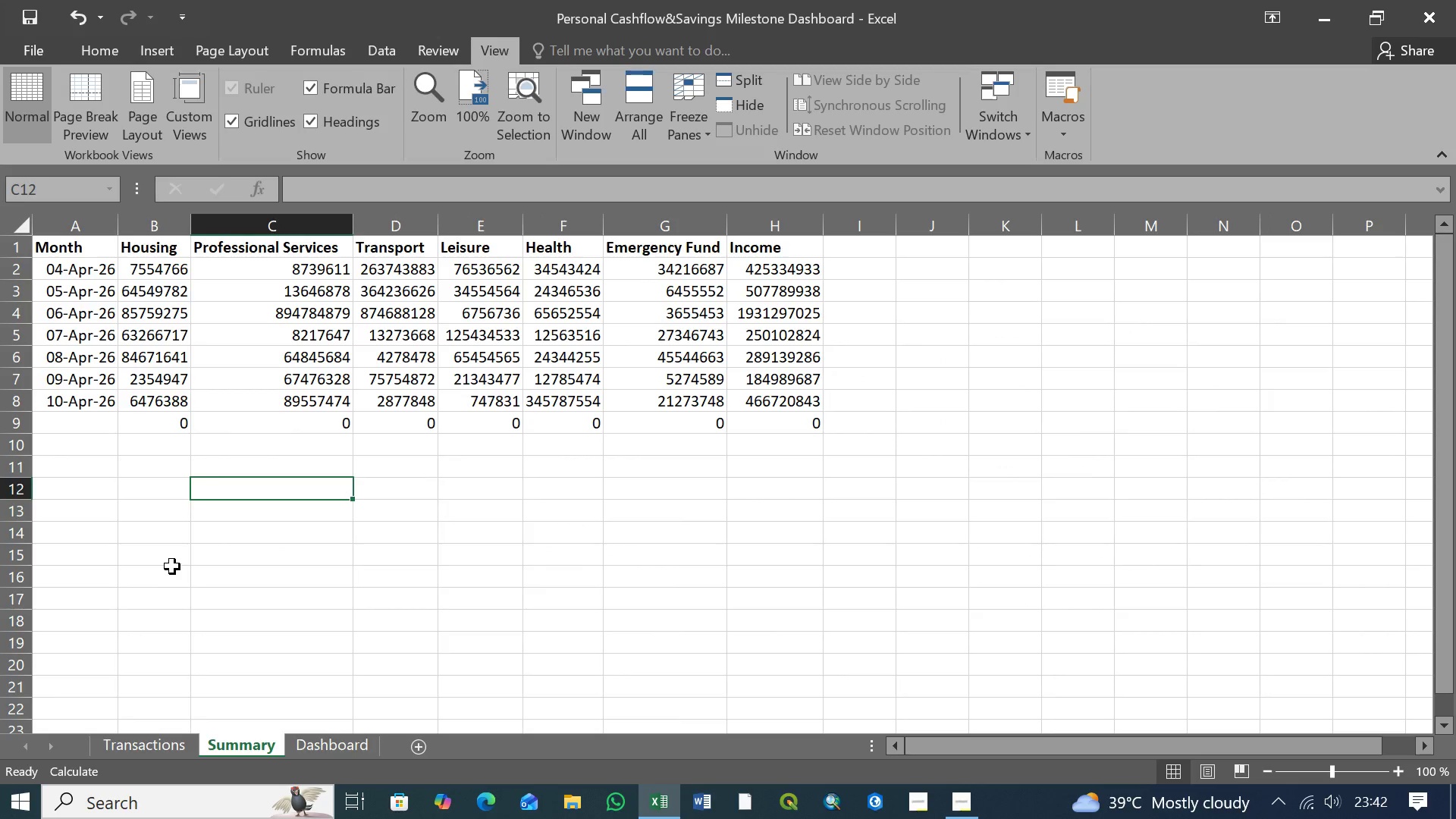 
scroll: coordinate [172, 565], scroll_direction: up, amount: 1.0
 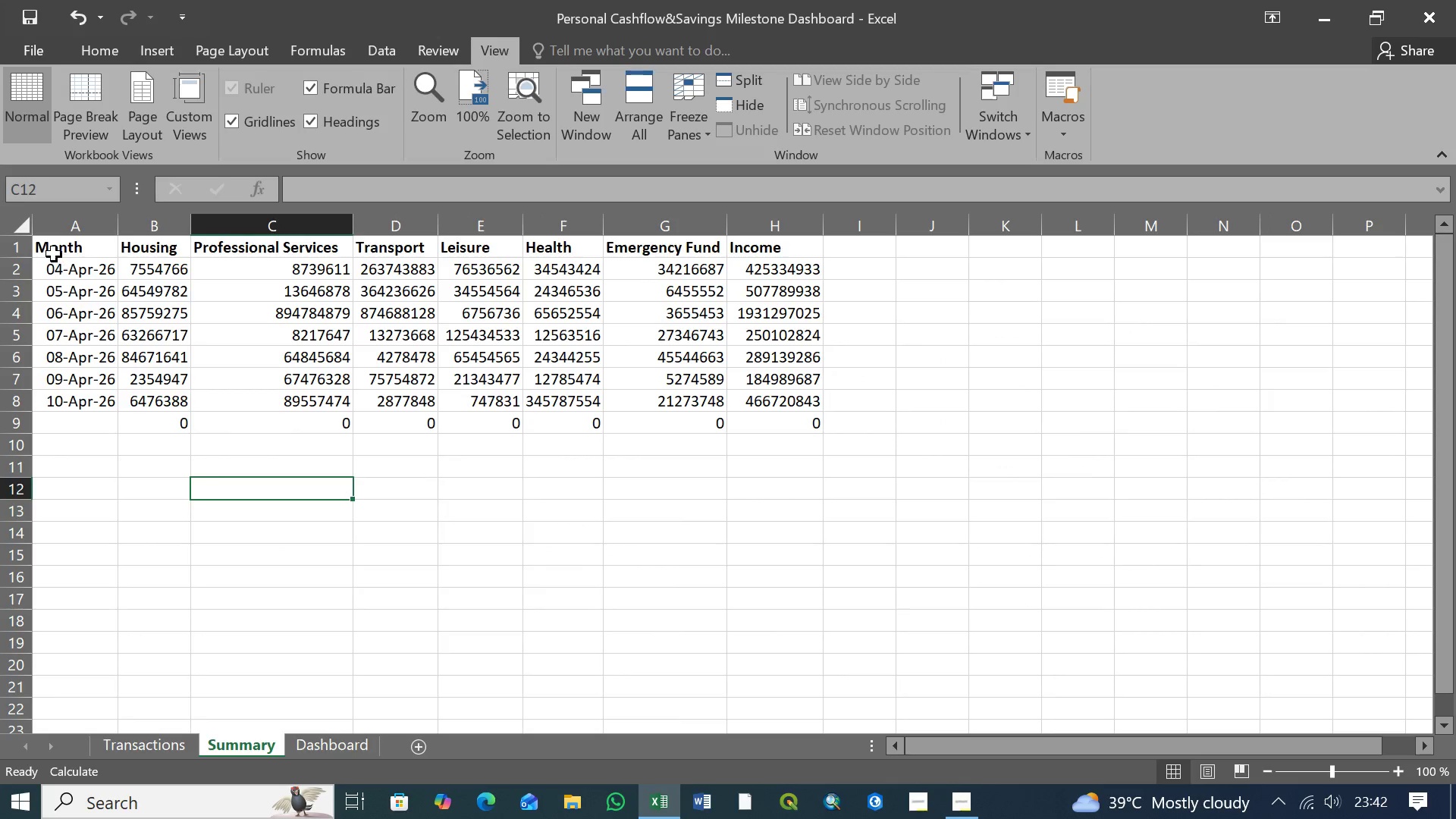 
left_click([54, 251])
 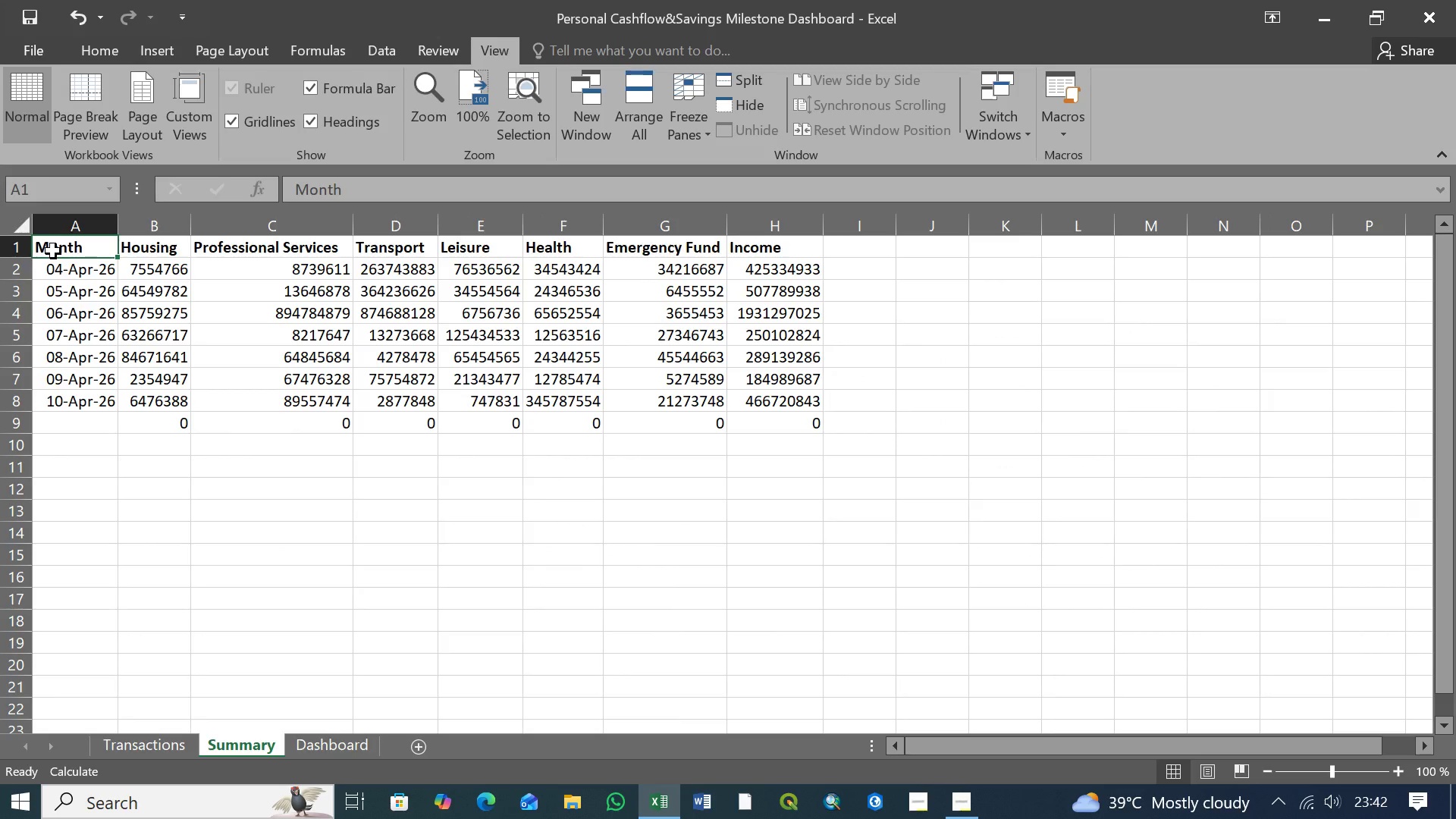 
hold_key(key=ShiftLeft, duration=1.5)
left_click([814, 428])
 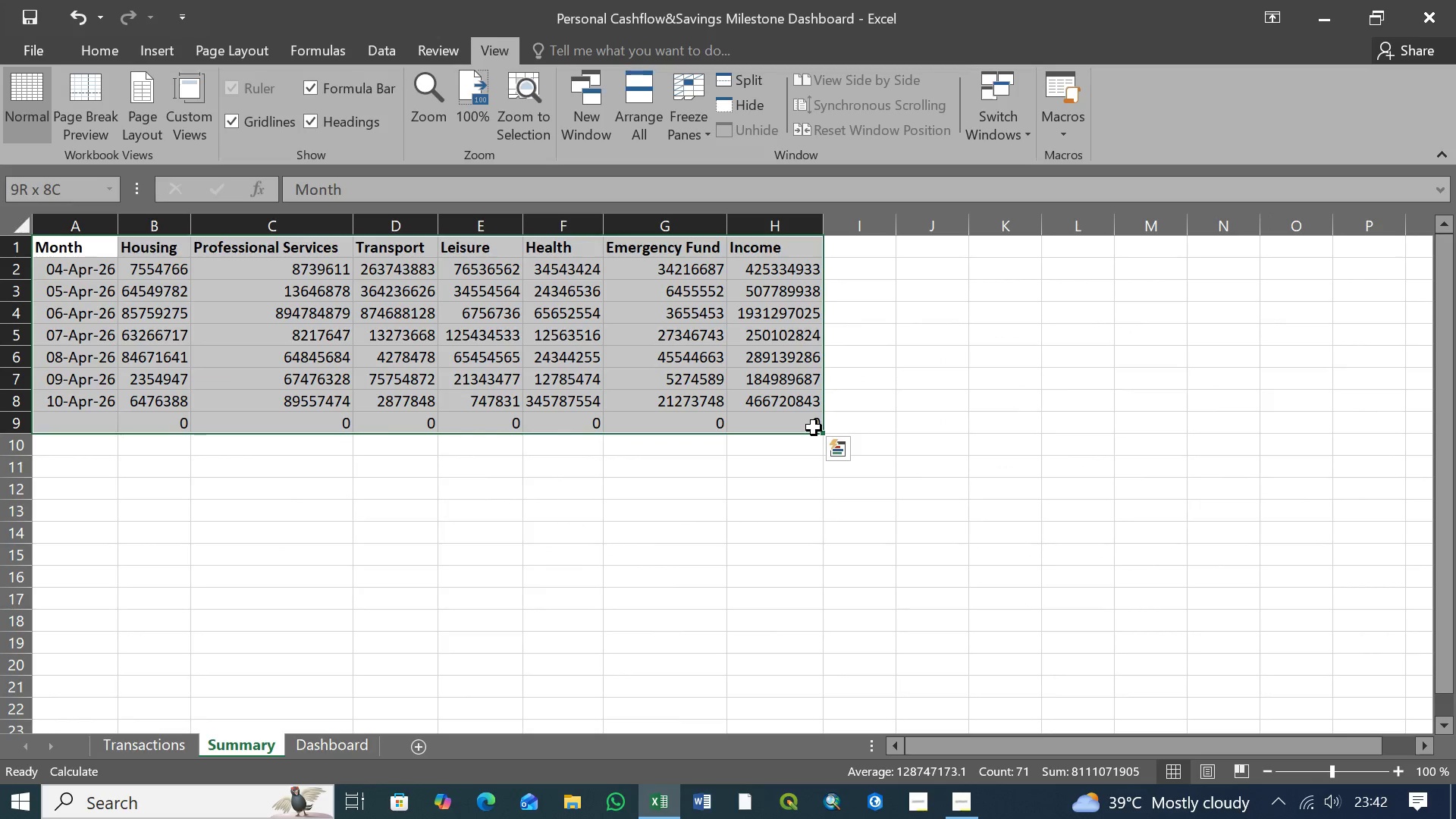 
hold_key(key=ShiftLeft, duration=0.33)
 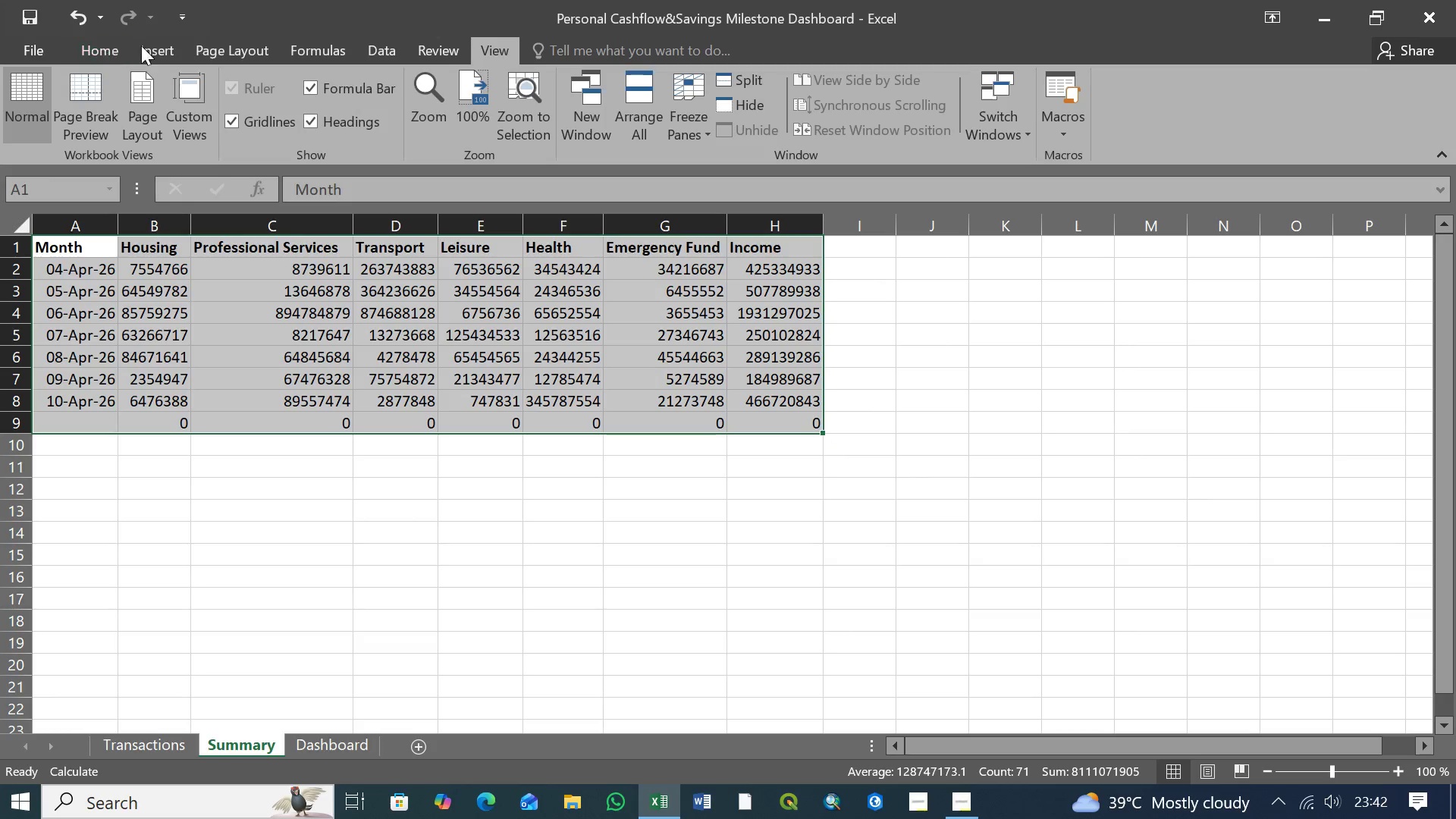 
left_click([157, 48])
 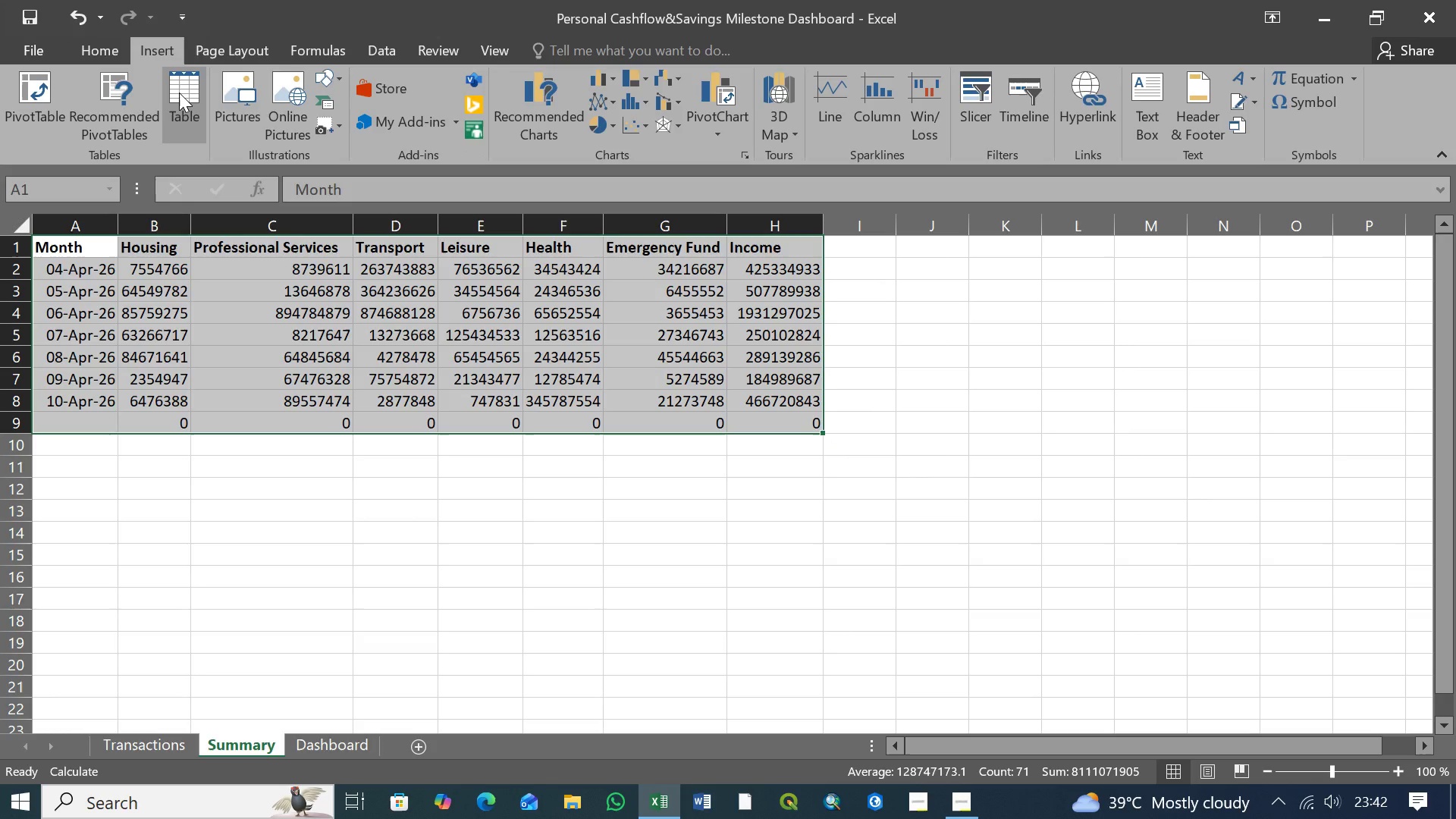 
left_click([179, 93])
 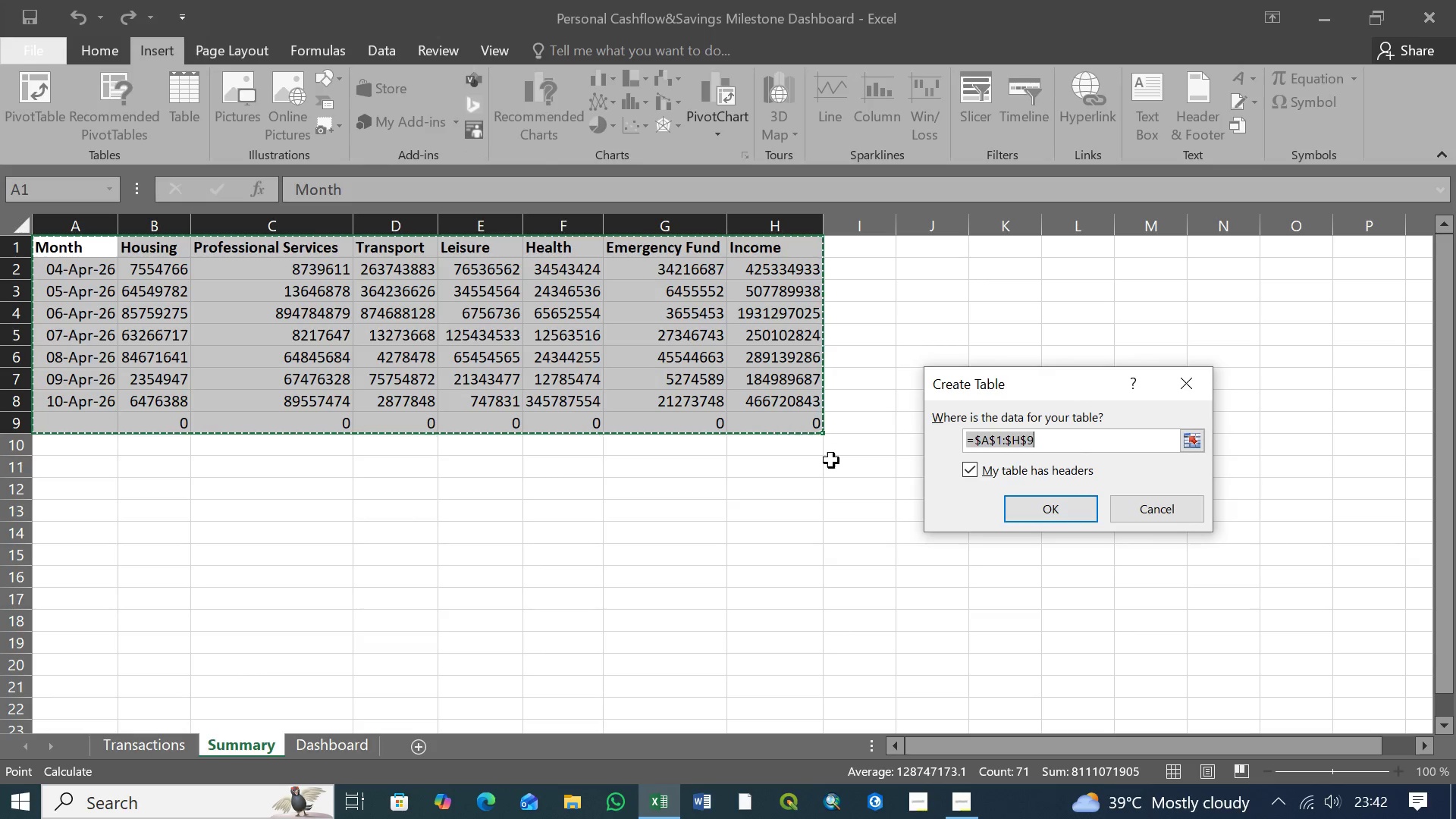 
left_click([1162, 514])
 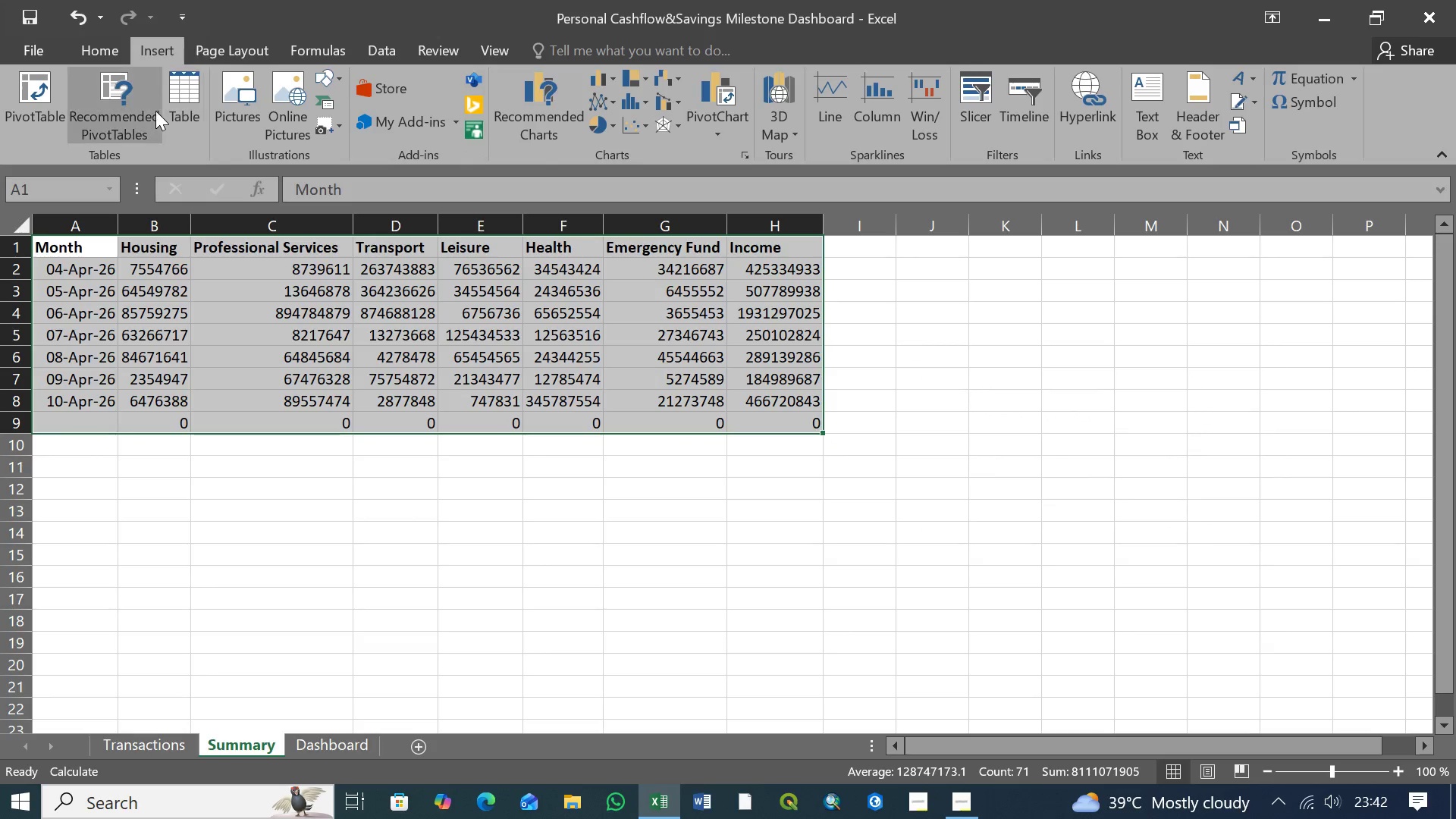 
mouse_move([175, 74])
 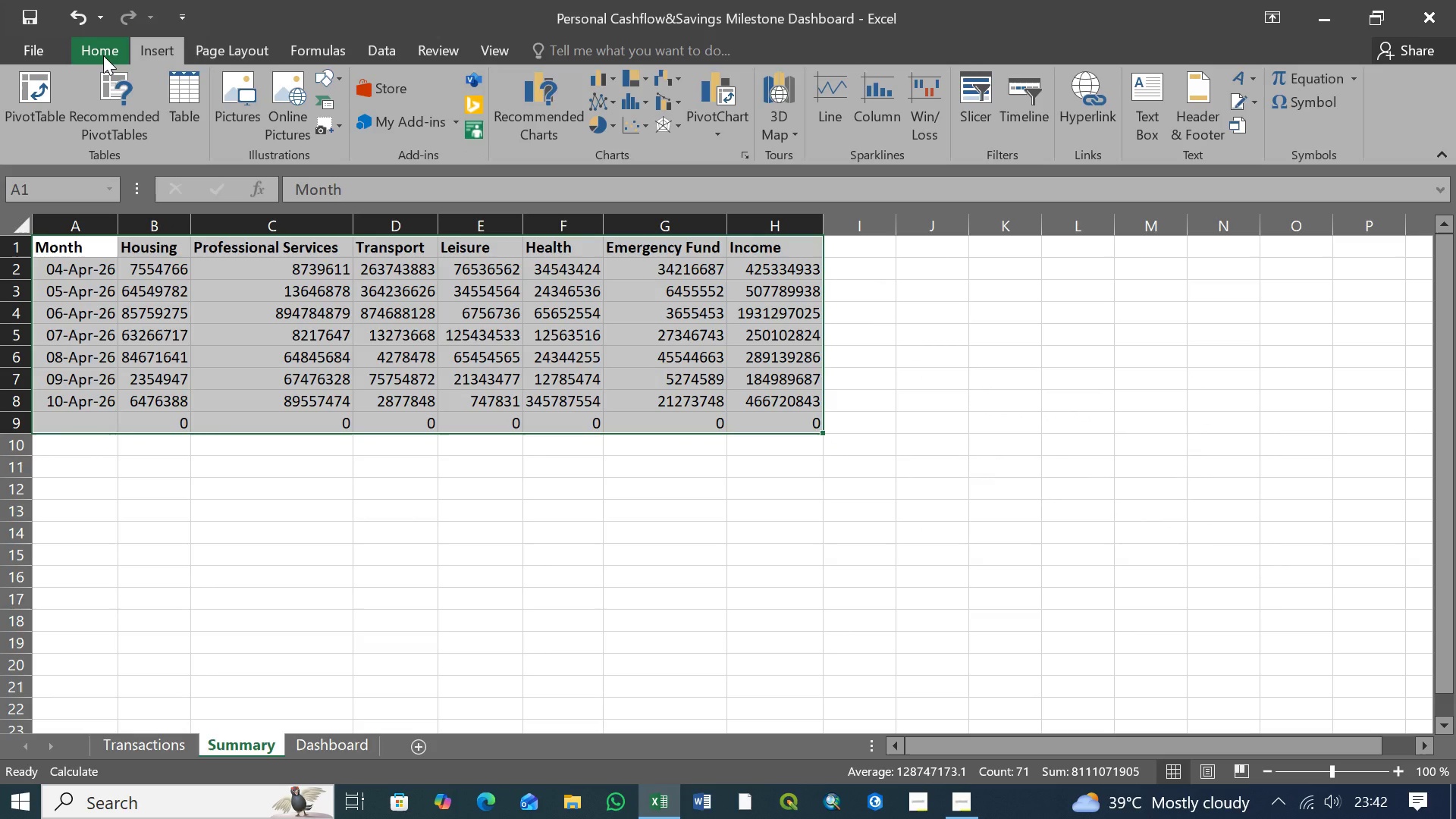 
left_click([103, 55])
 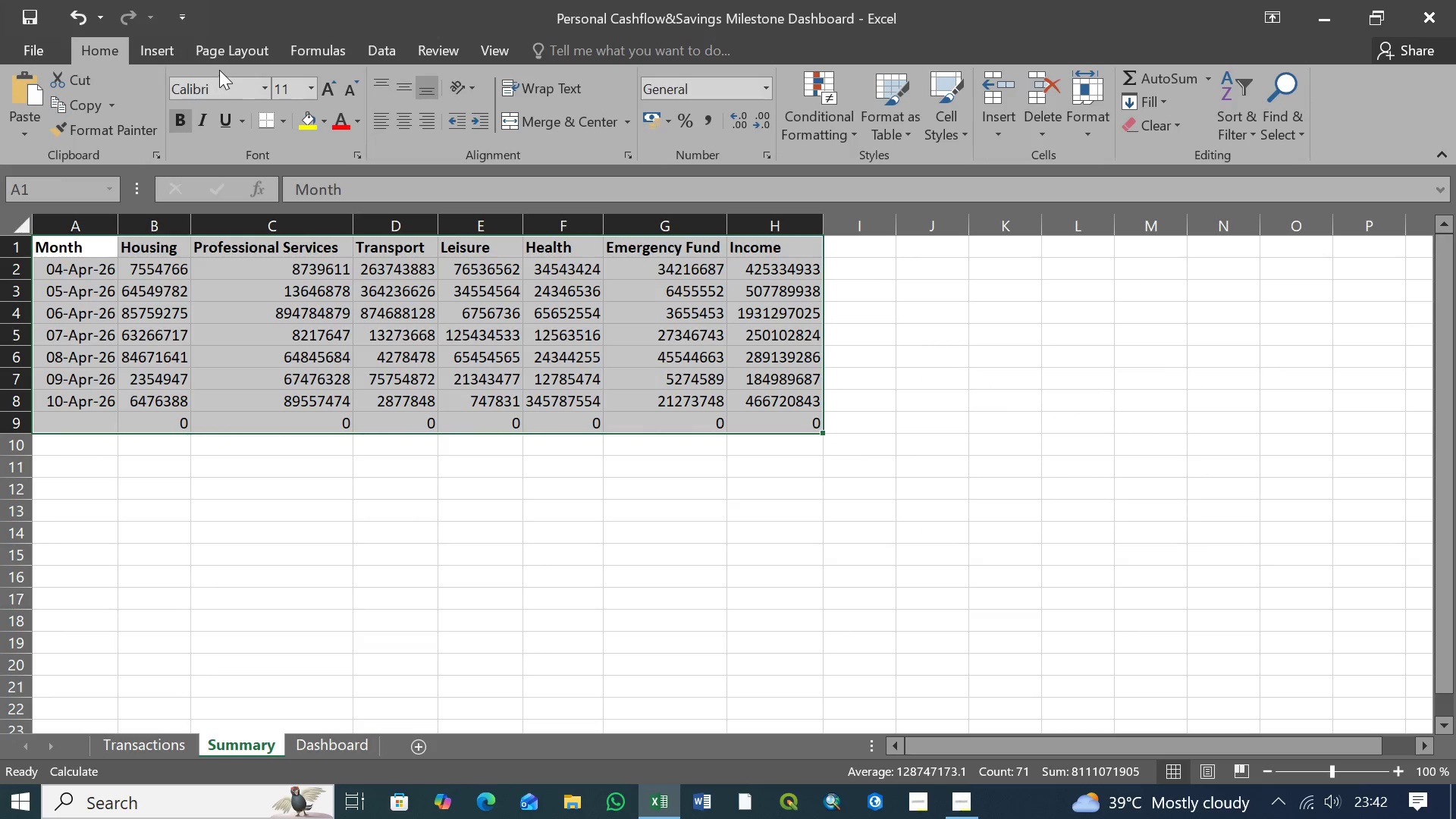 
left_click([235, 57])
 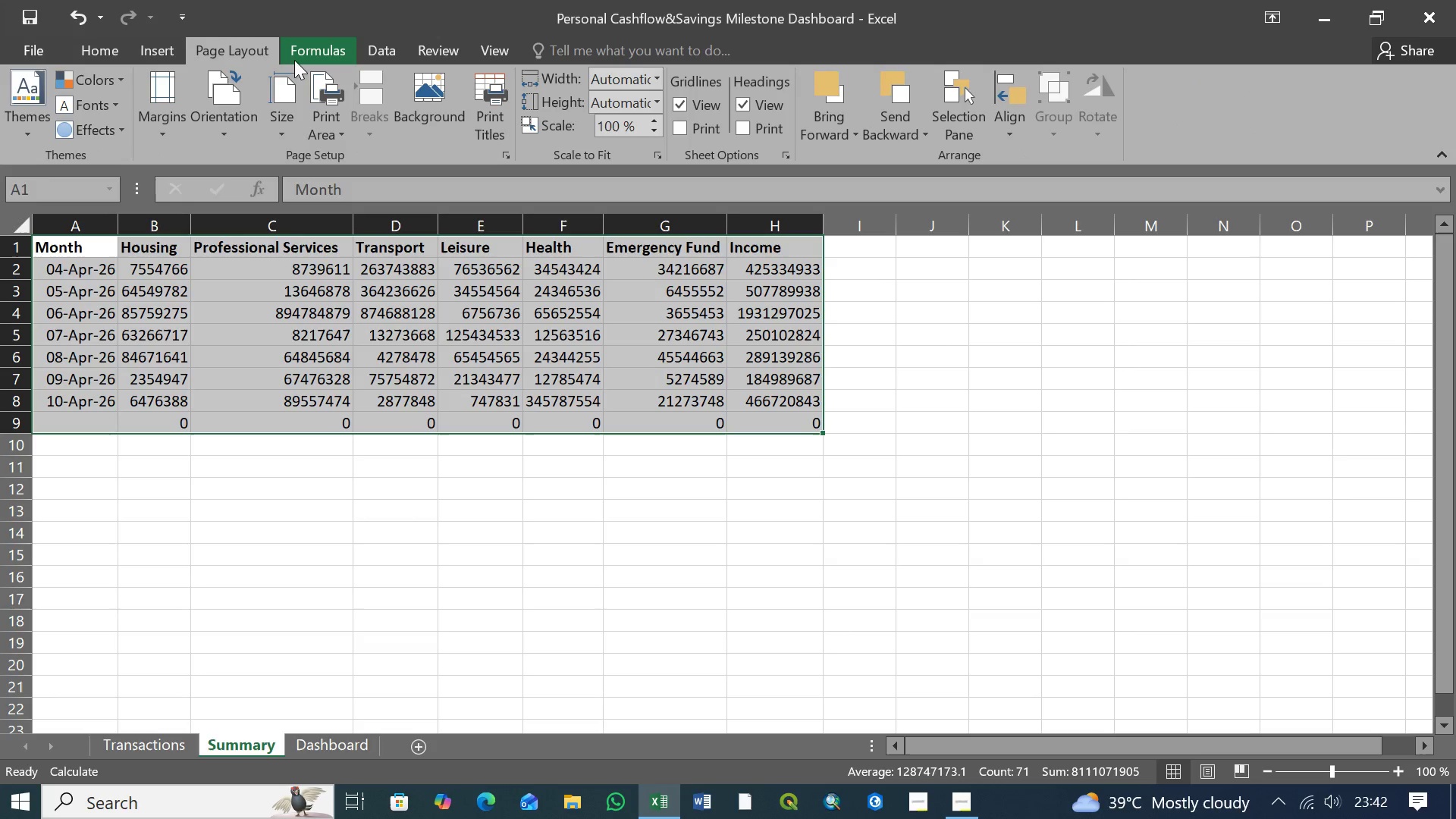 
left_click([444, 49])
 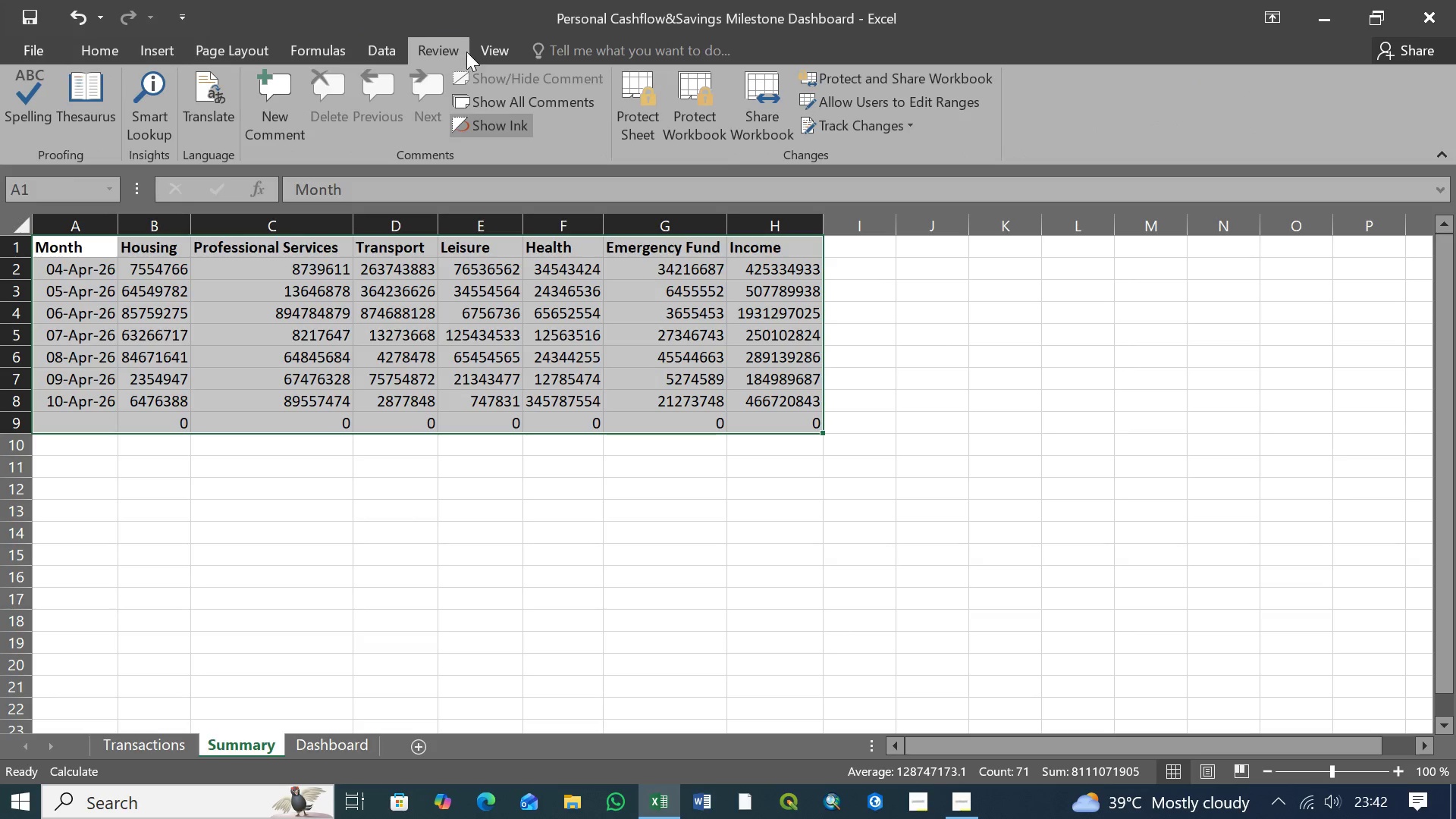 
left_click([499, 52])
 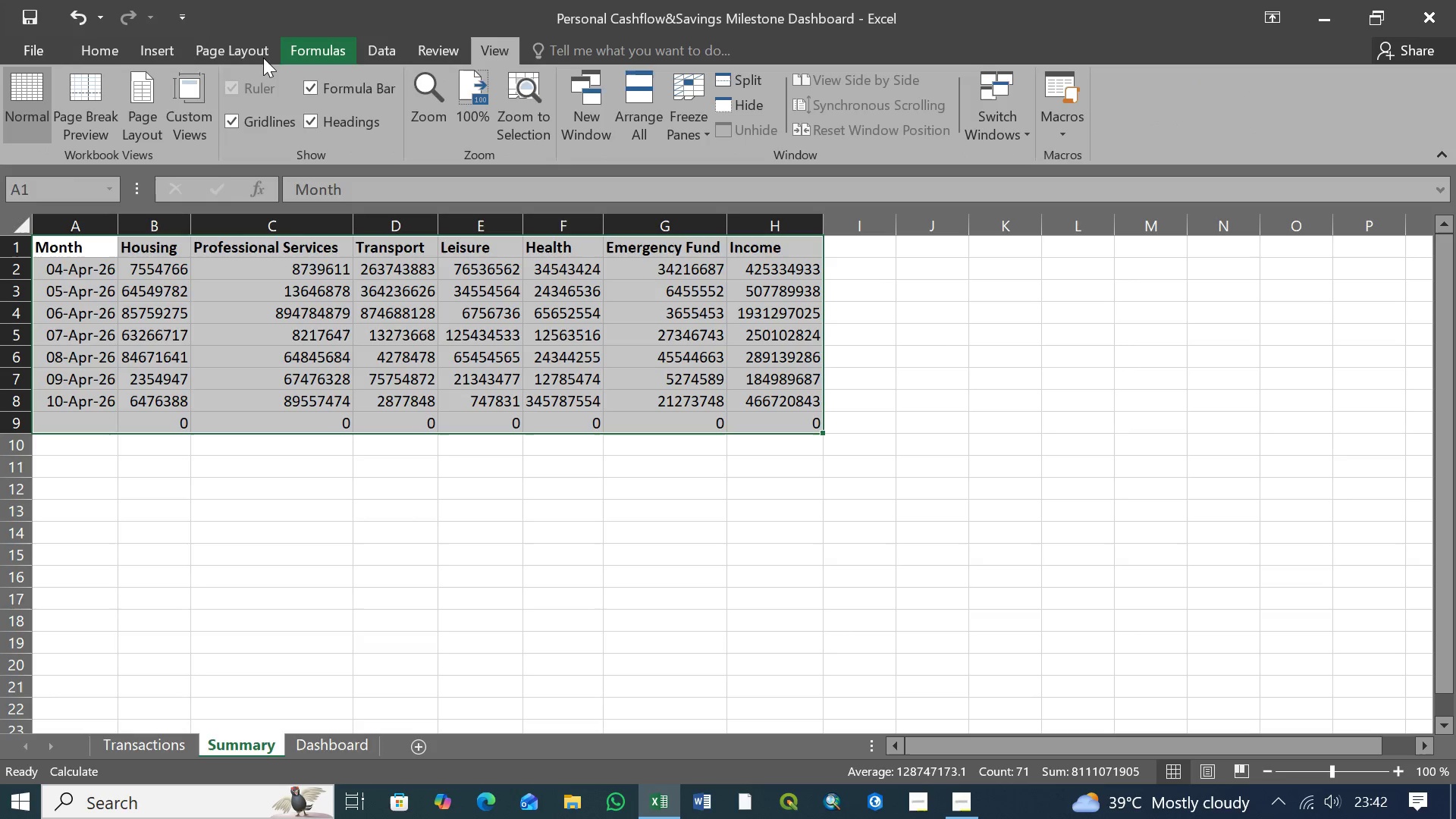 
left_click([105, 55])
 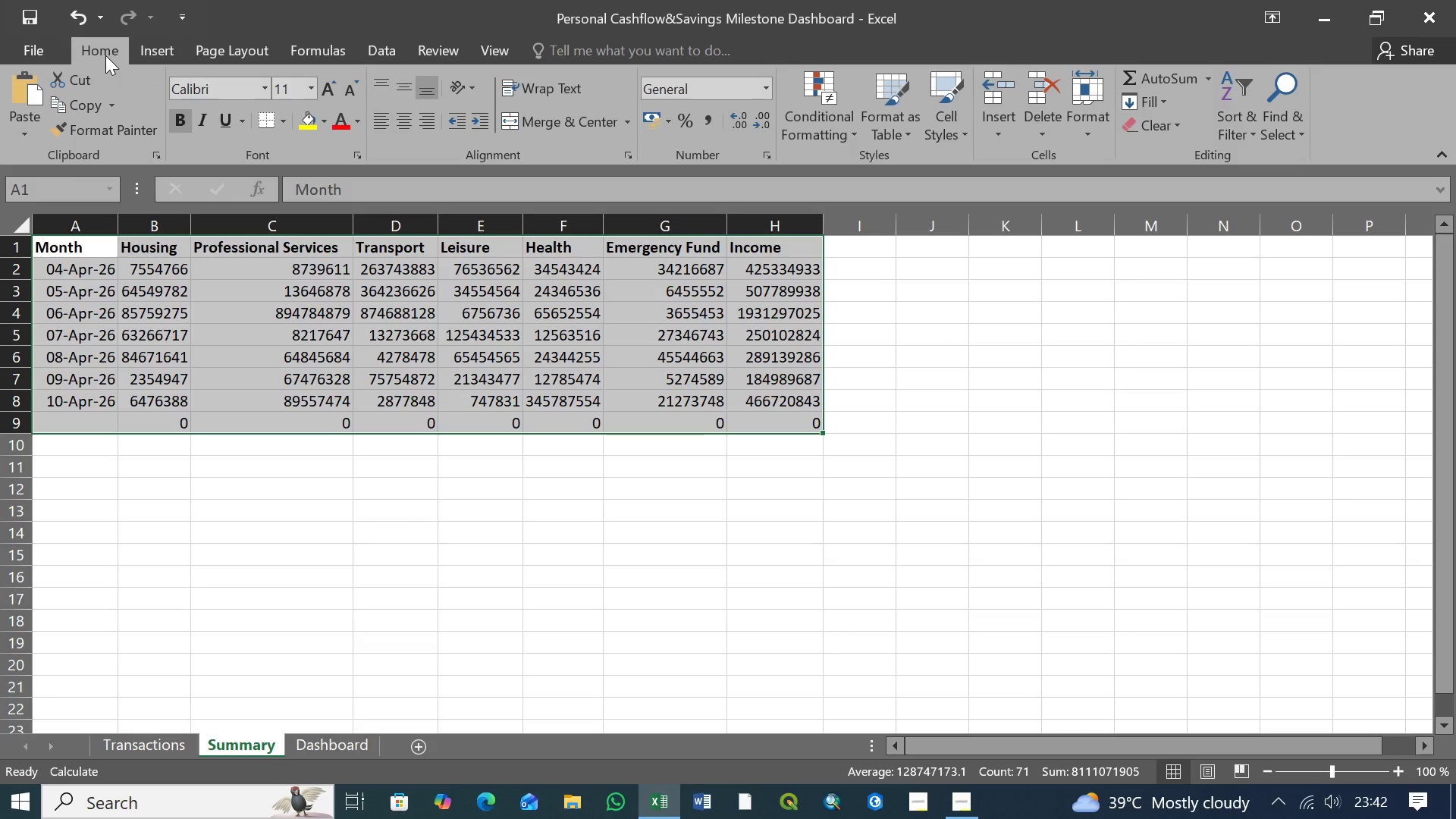 
left_click([168, 58])
 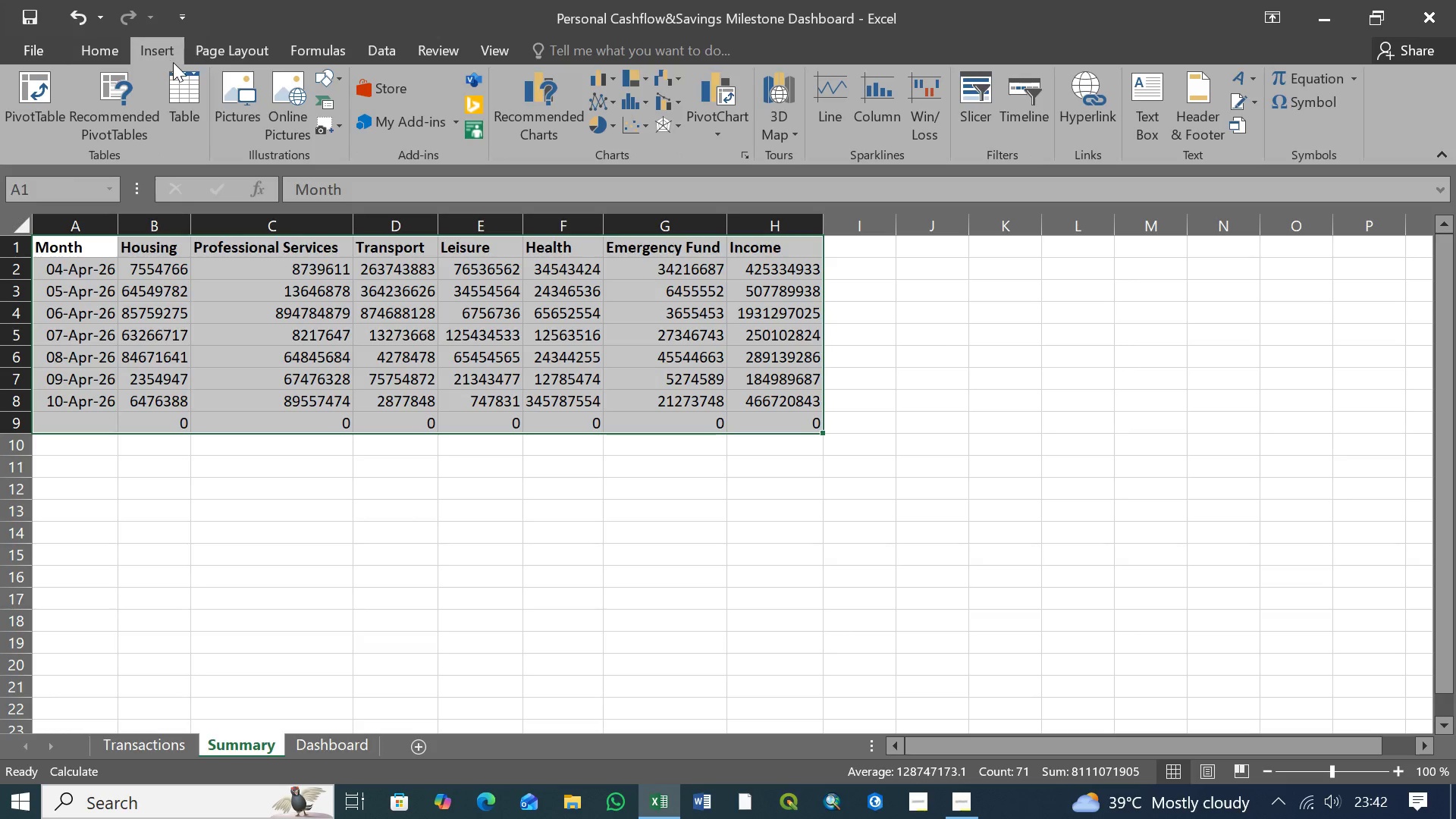 
left_click([221, 52])
 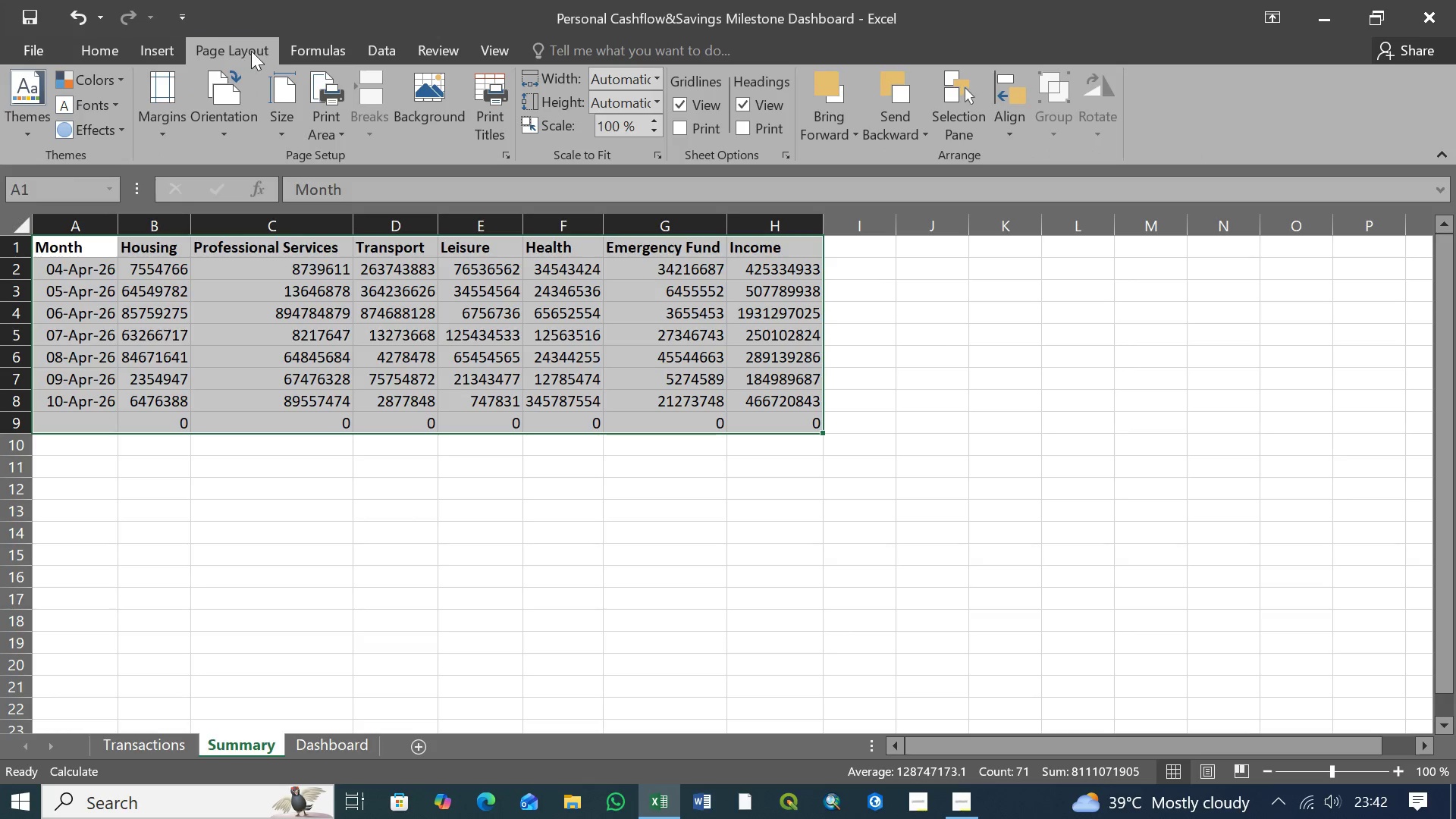 
left_click([304, 49])
 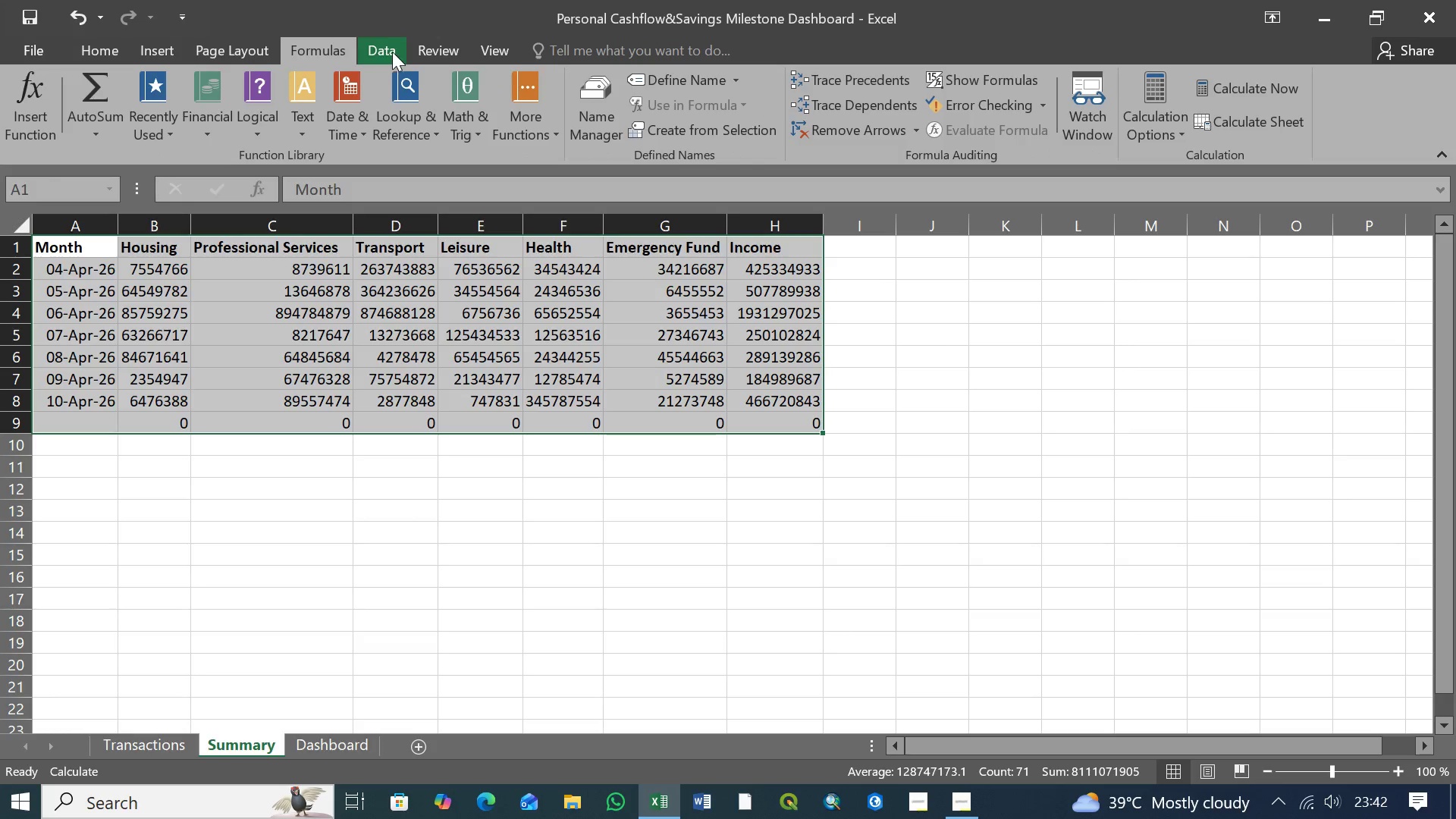 
left_click([392, 52])
 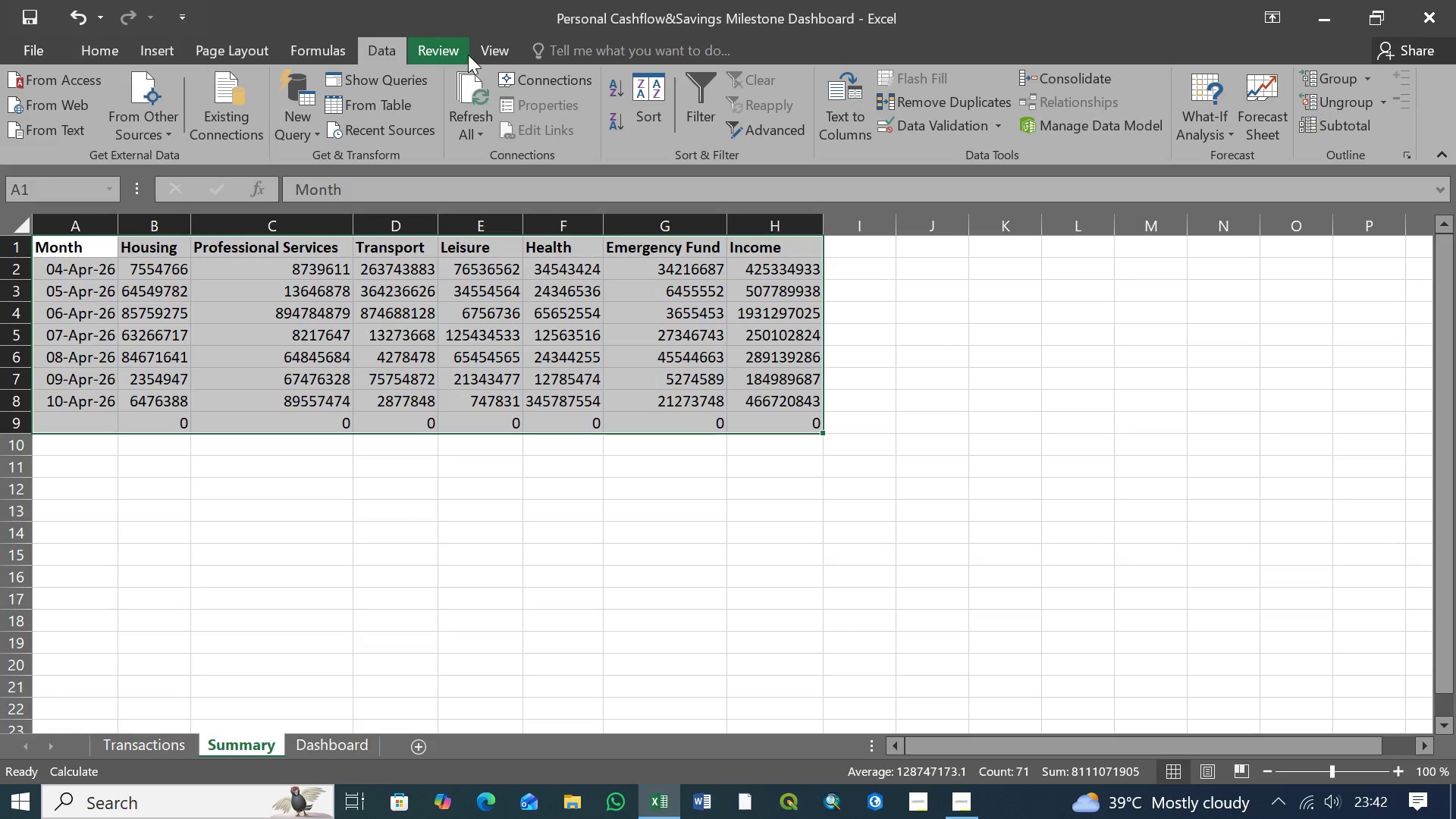 
left_click([468, 55])
 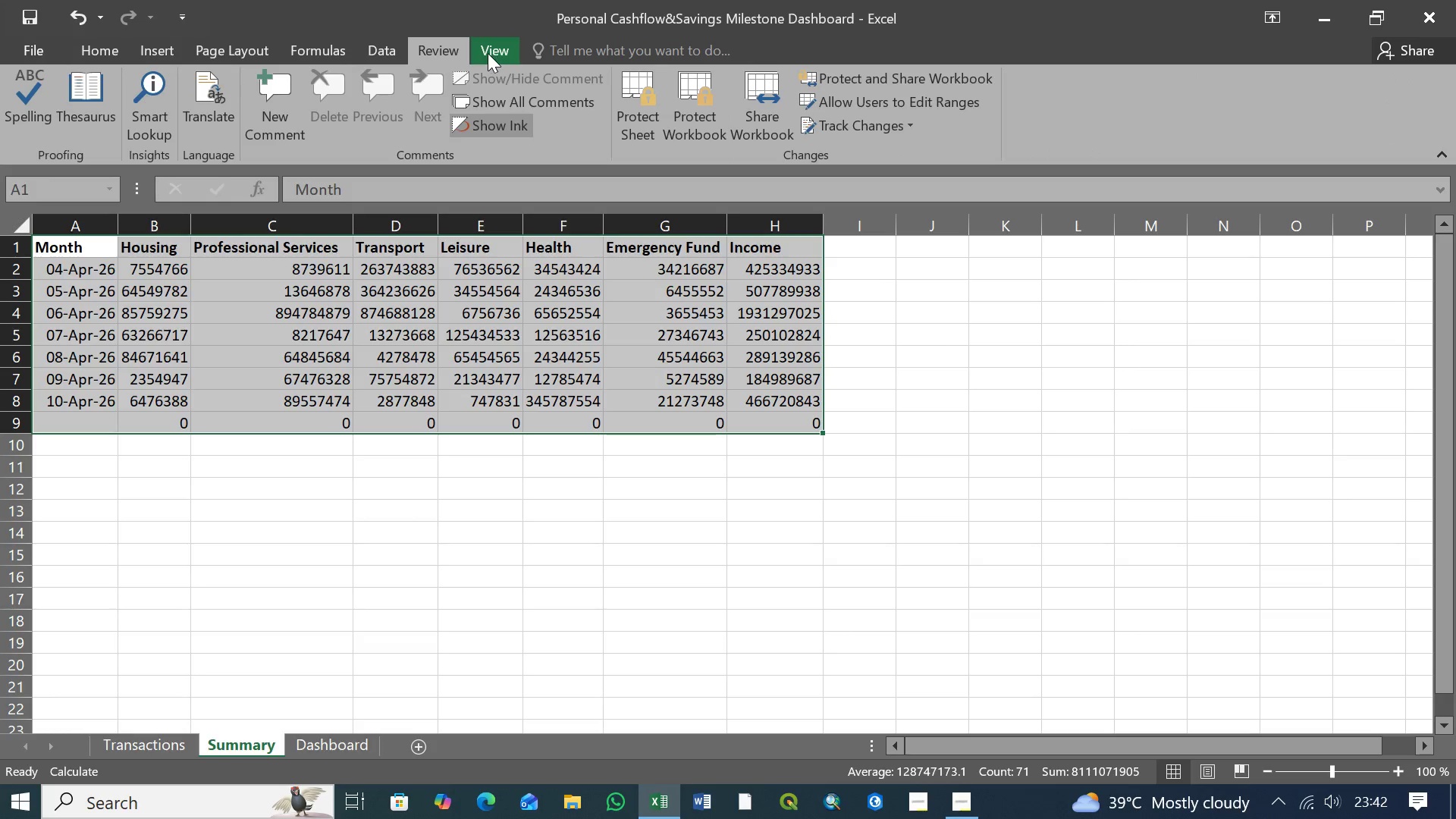 
left_click([488, 53])
 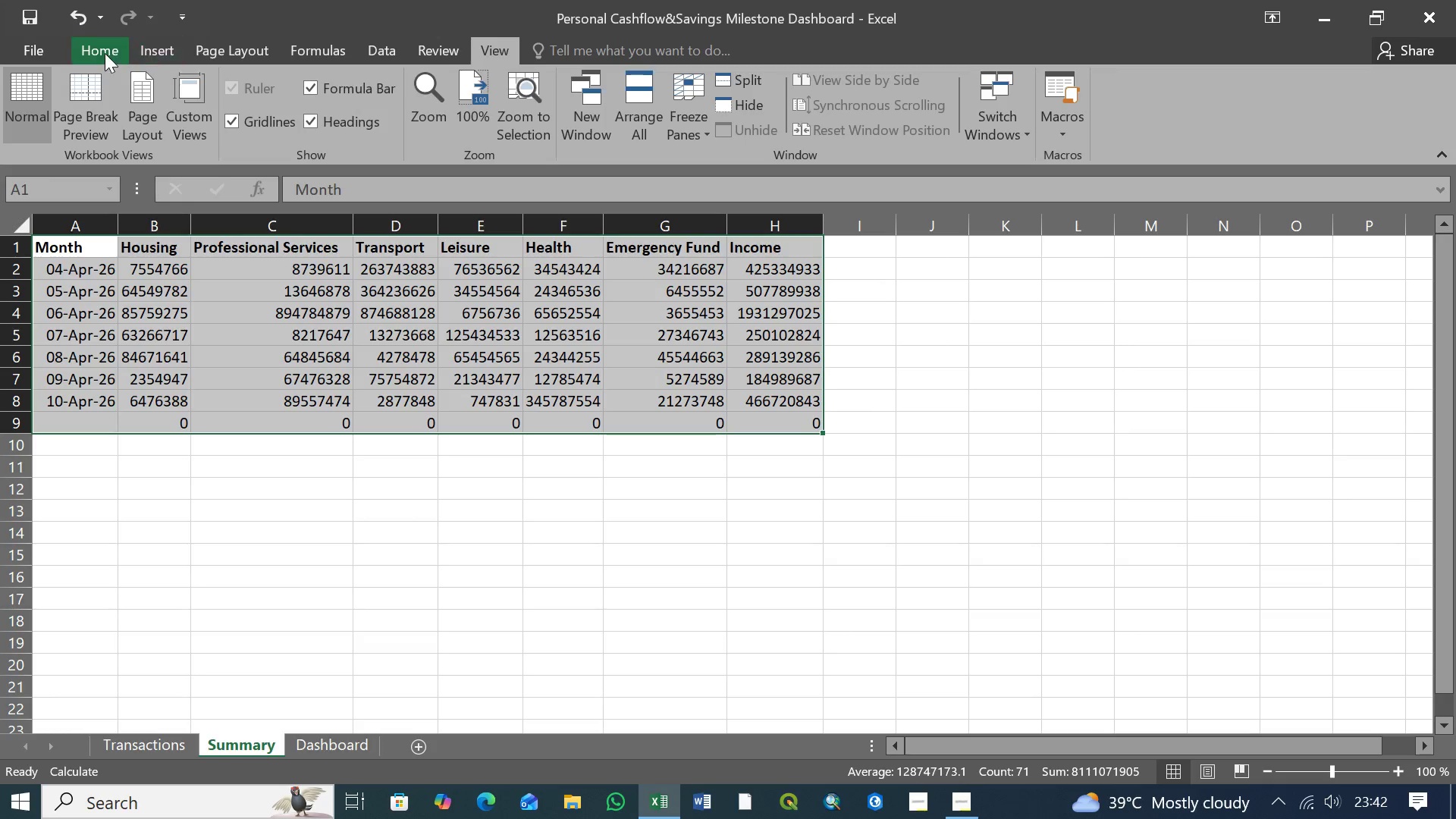 
left_click([98, 53])
 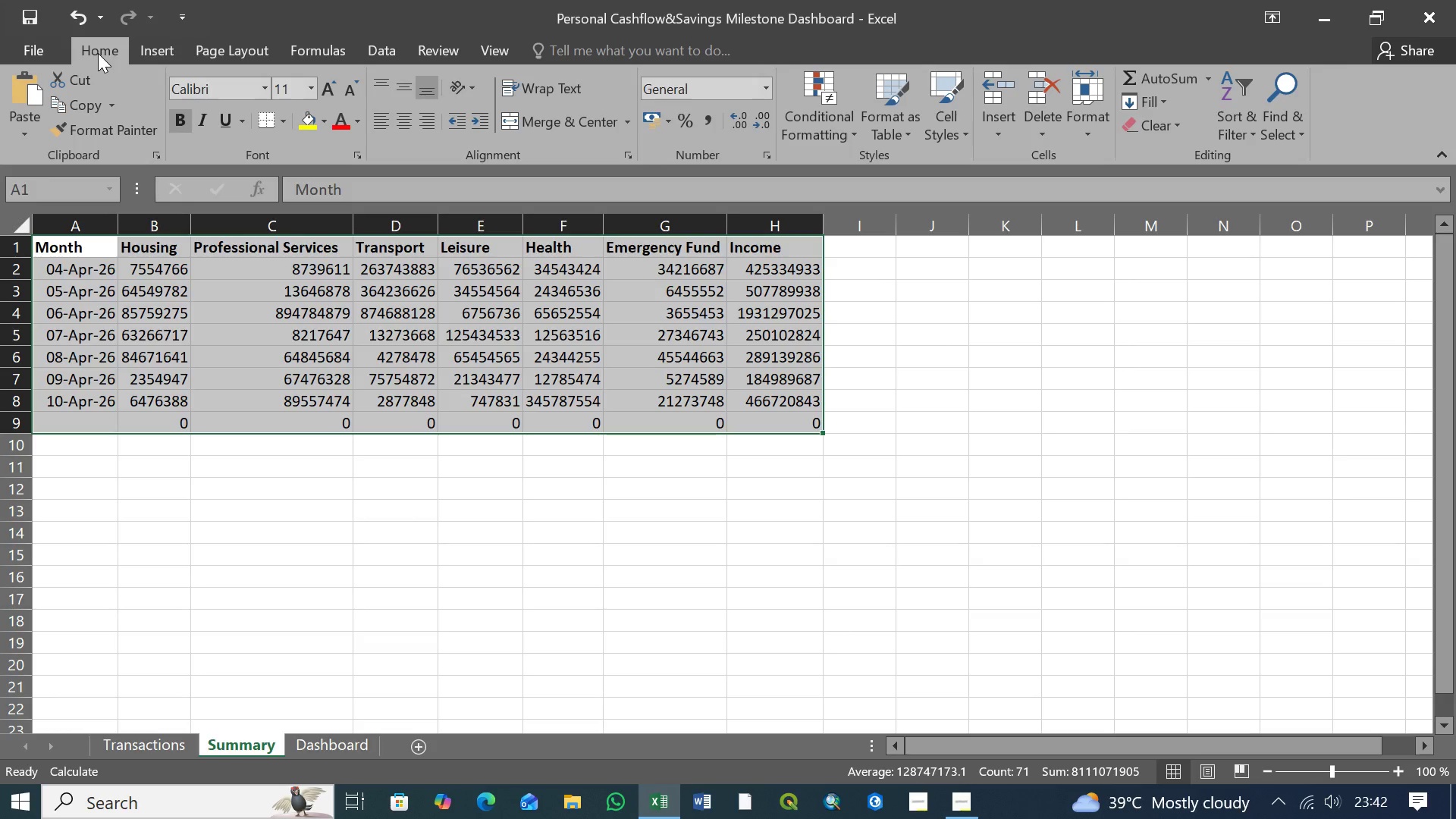 
left_click([136, 49])
 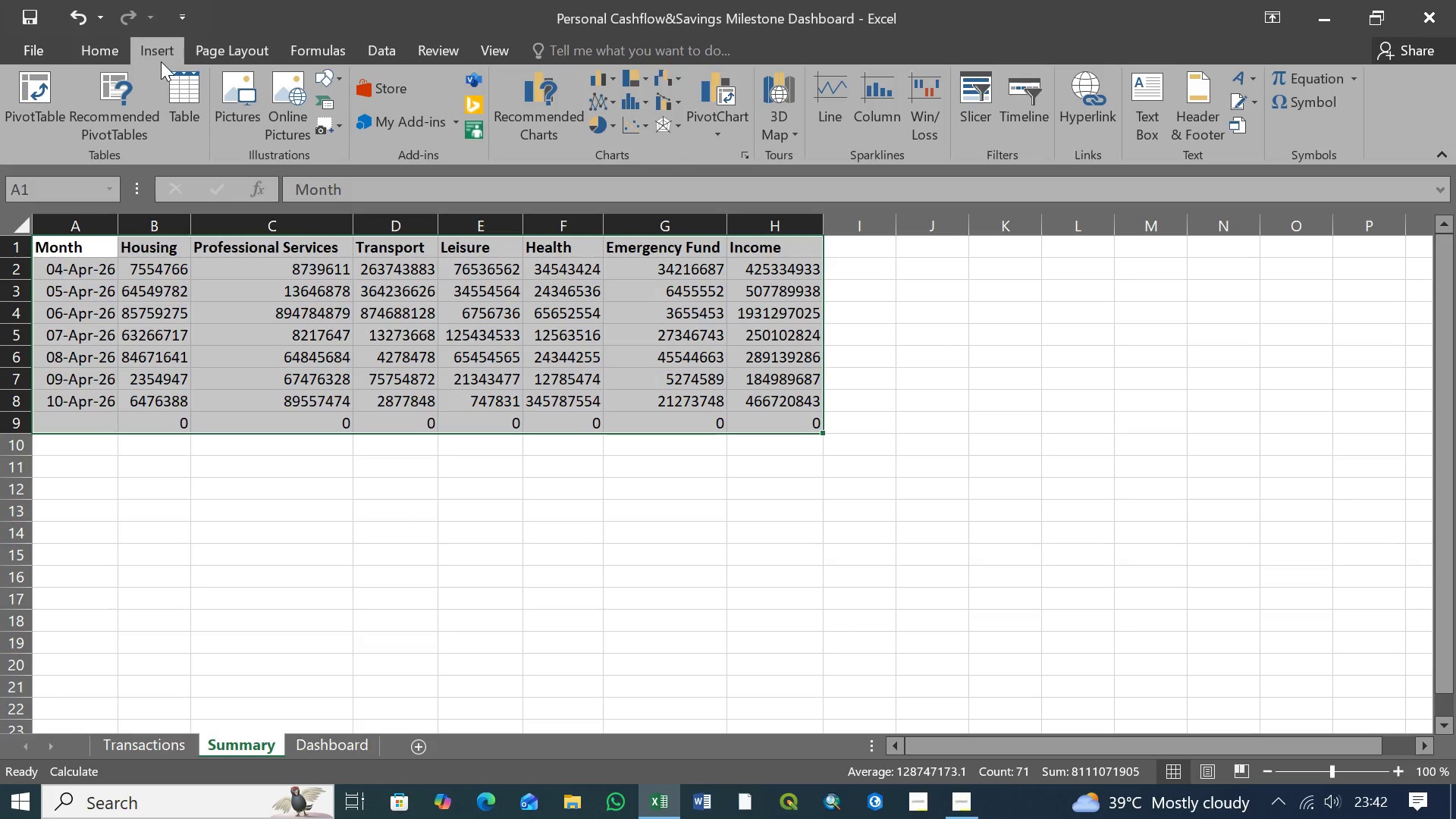 
mouse_move([349, 108])
 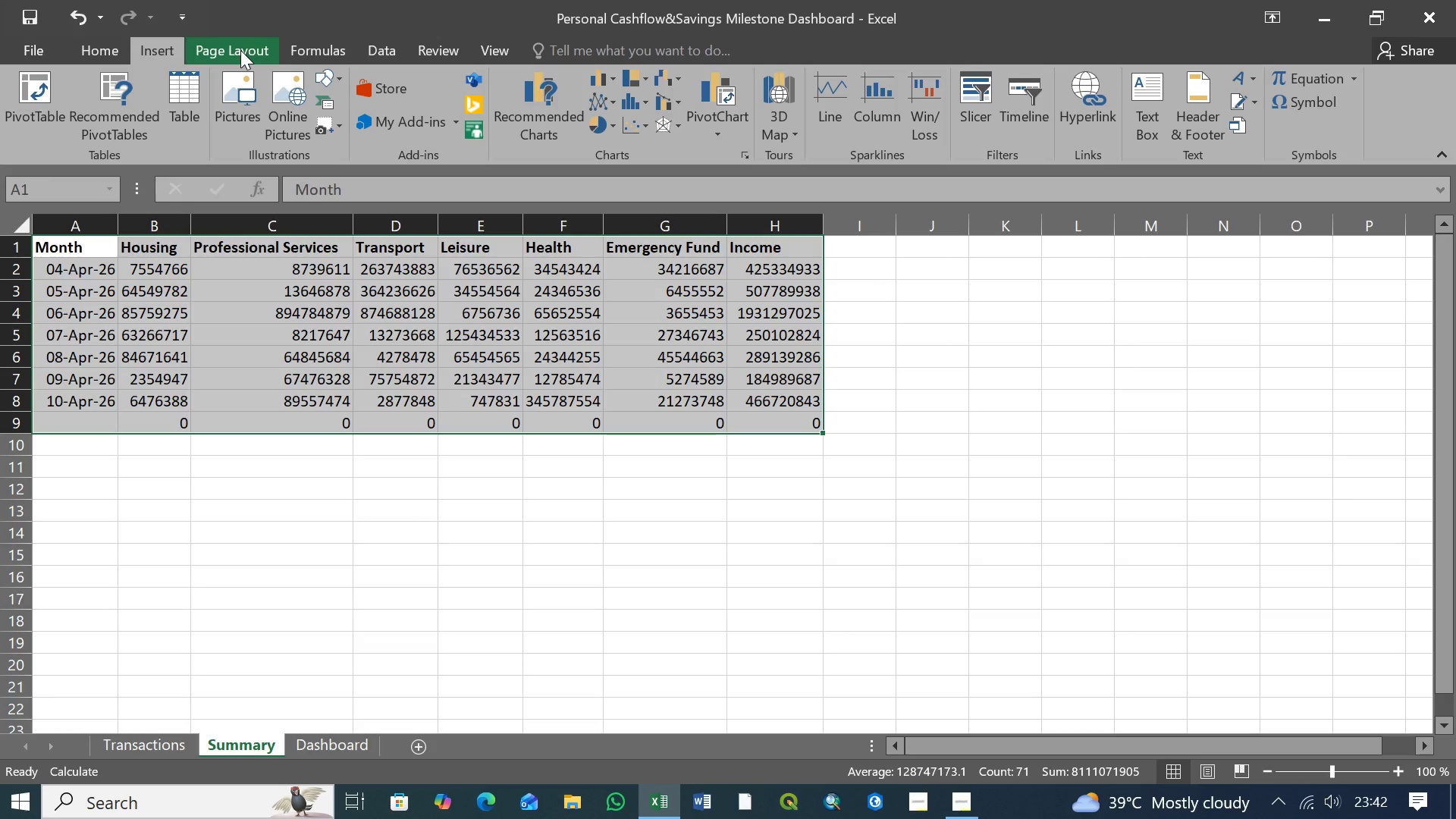 
left_click([240, 50])
 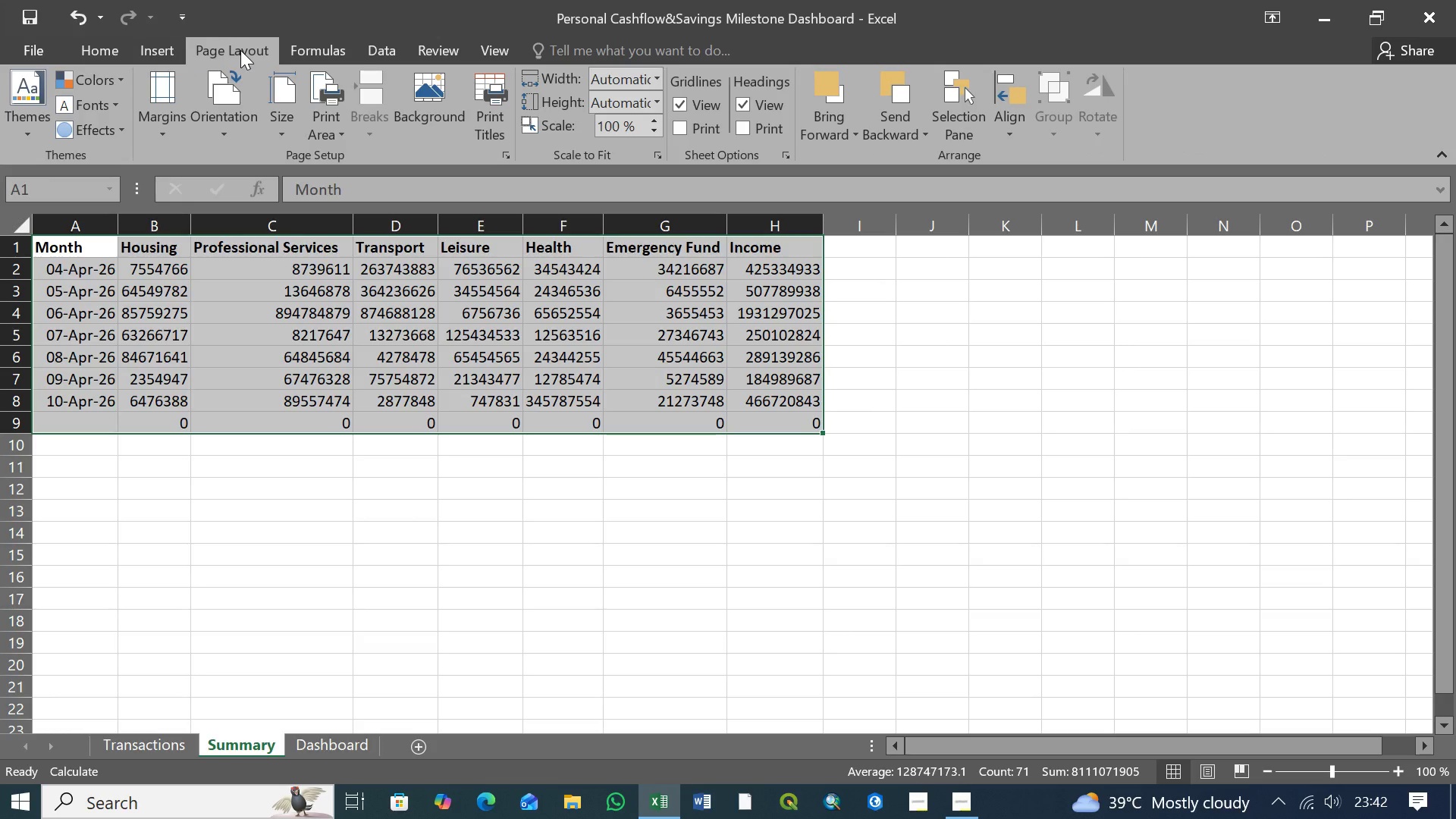 
mouse_move([236, 87])
 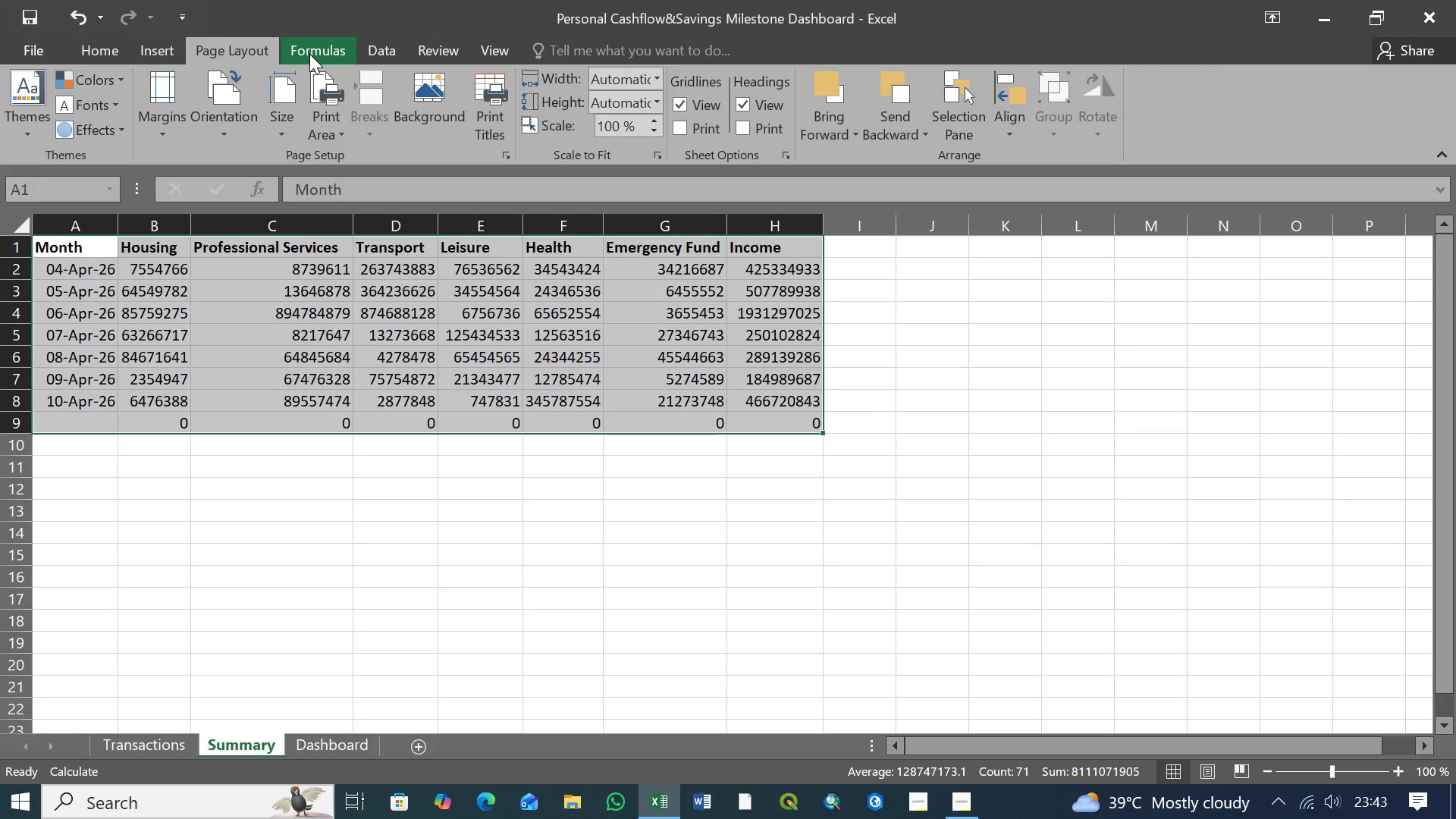 
left_click([309, 54])
 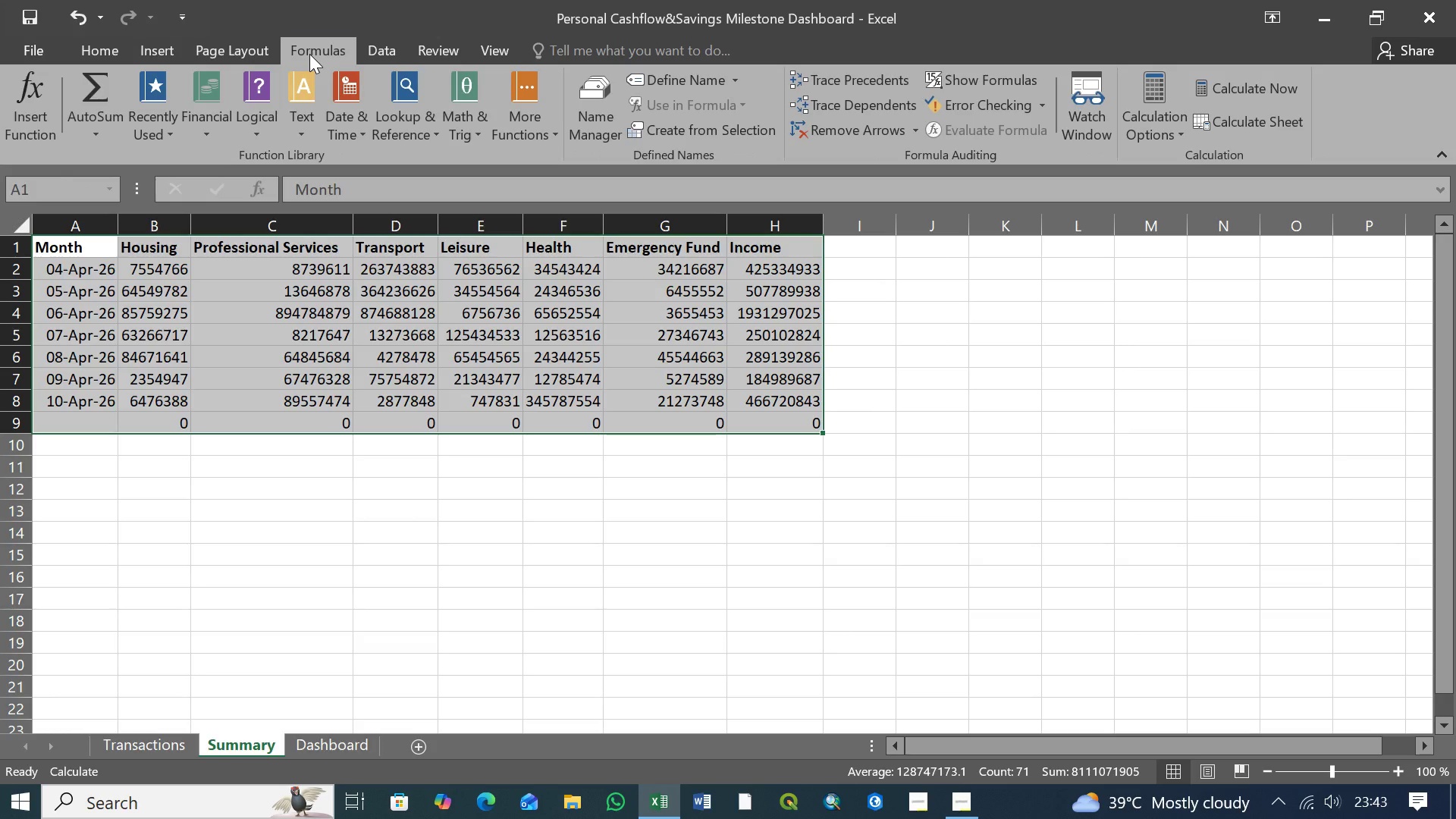 
wait(6.69)
 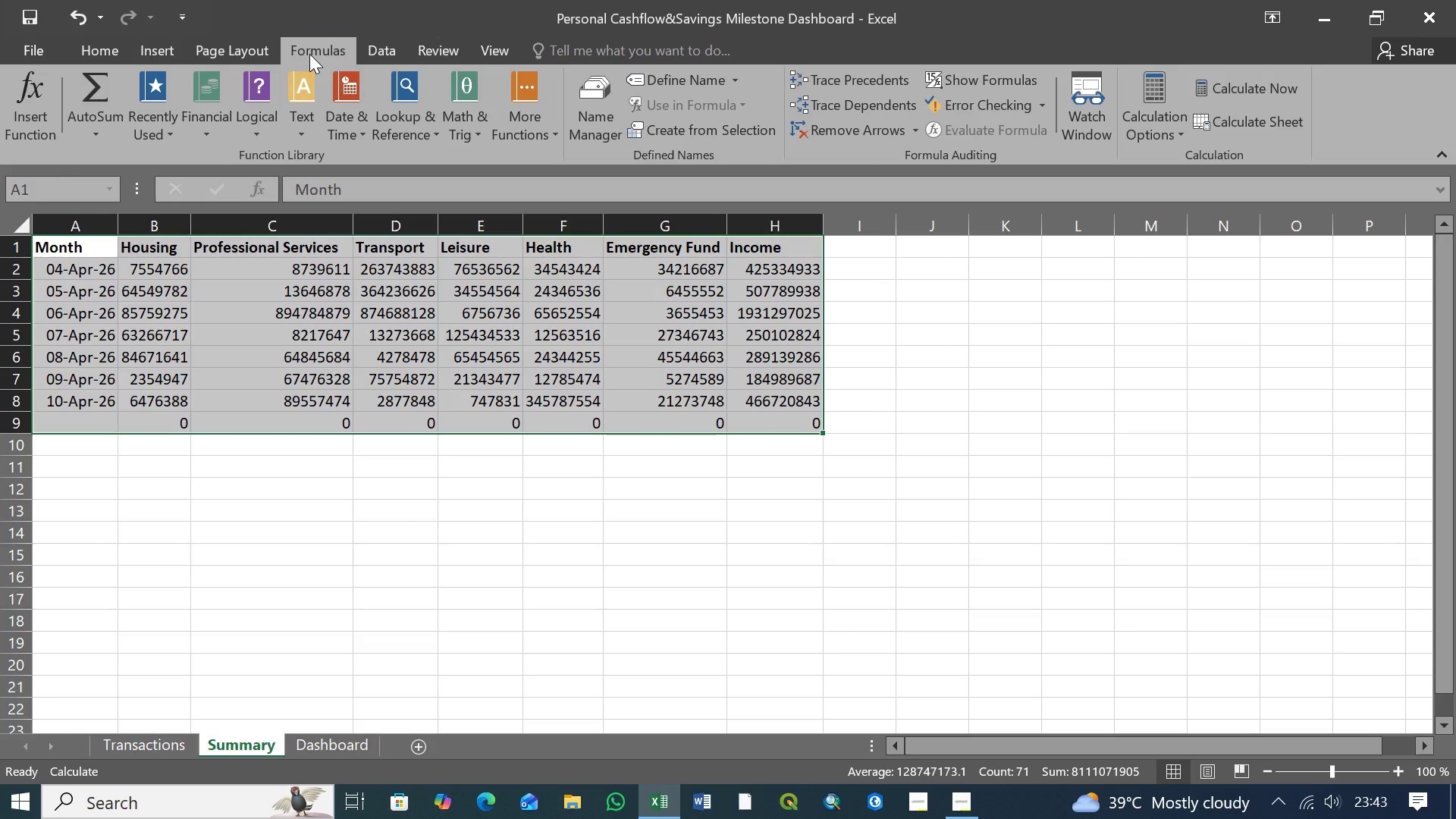 
left_click([375, 48])
 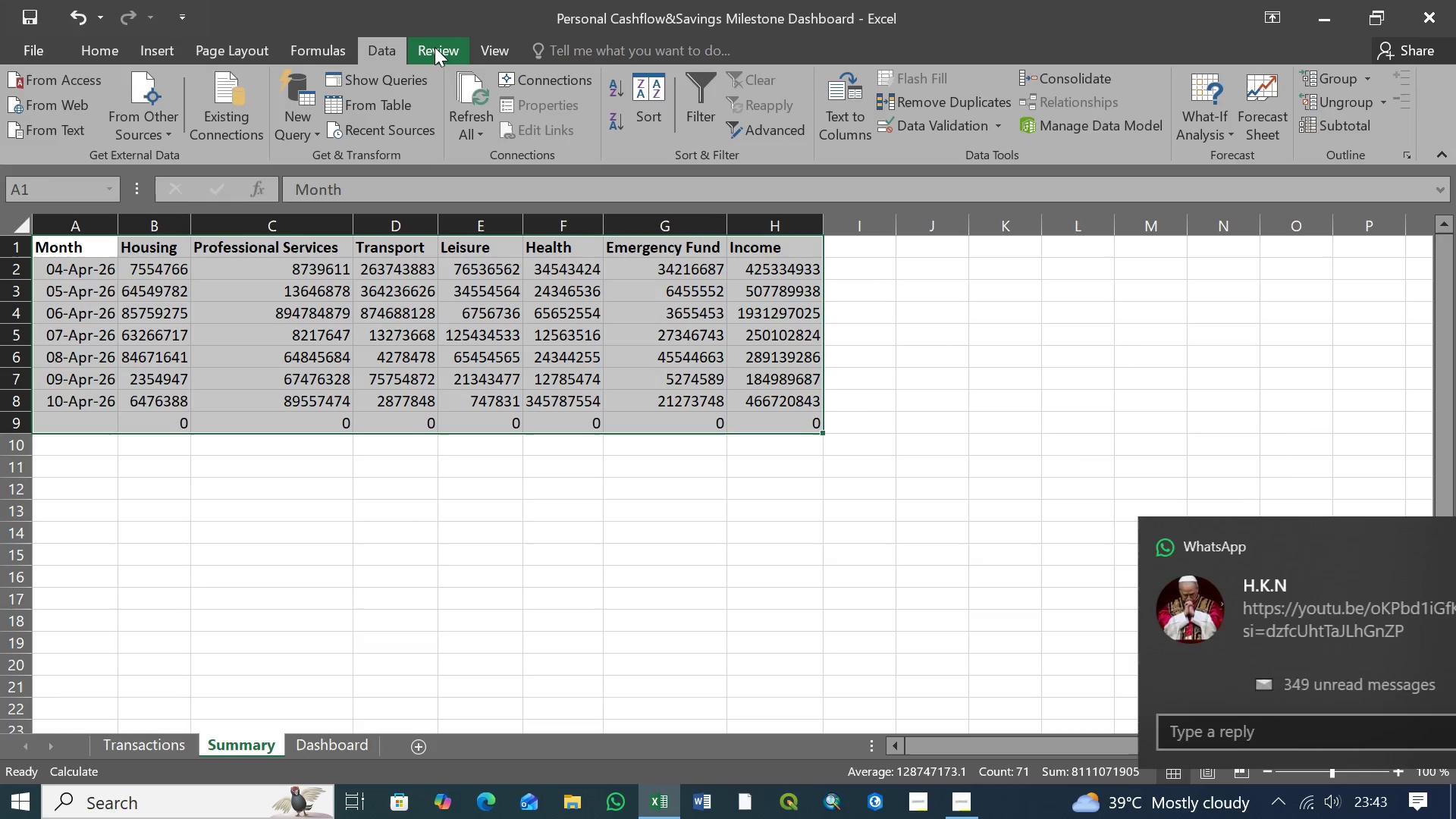 
wait(19.81)
 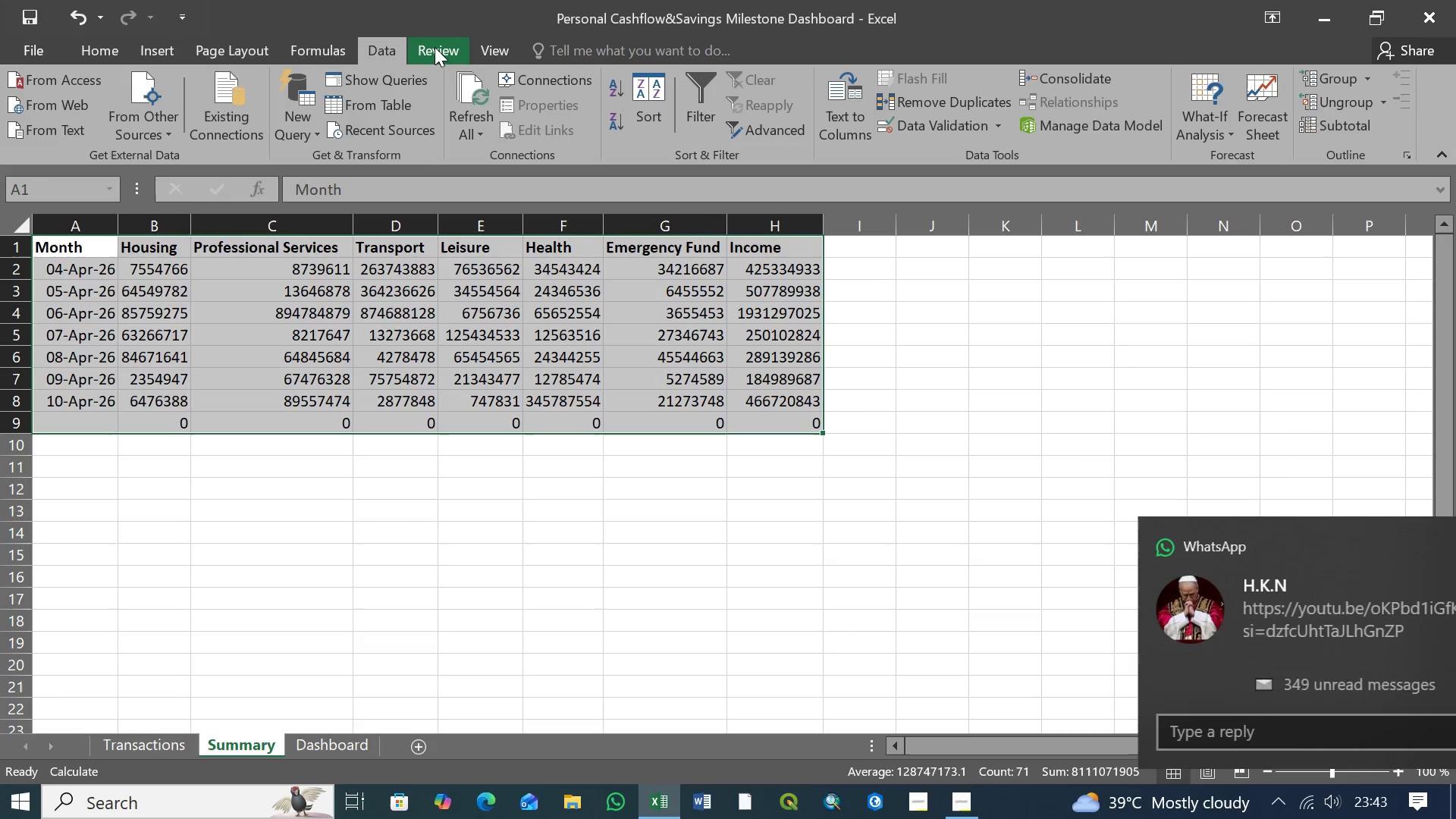 
left_click([1403, 544])
 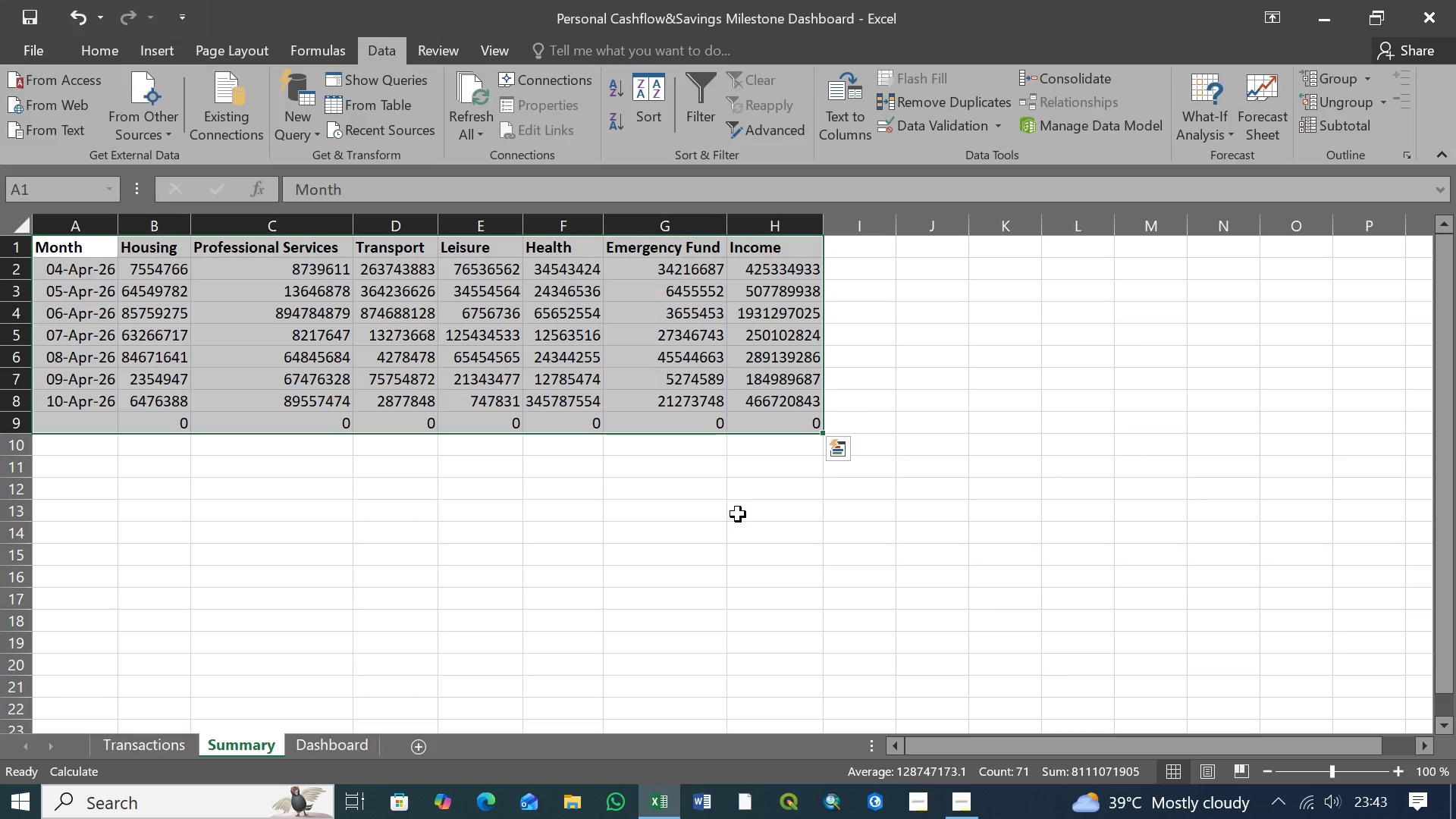 
wait(18.69)
 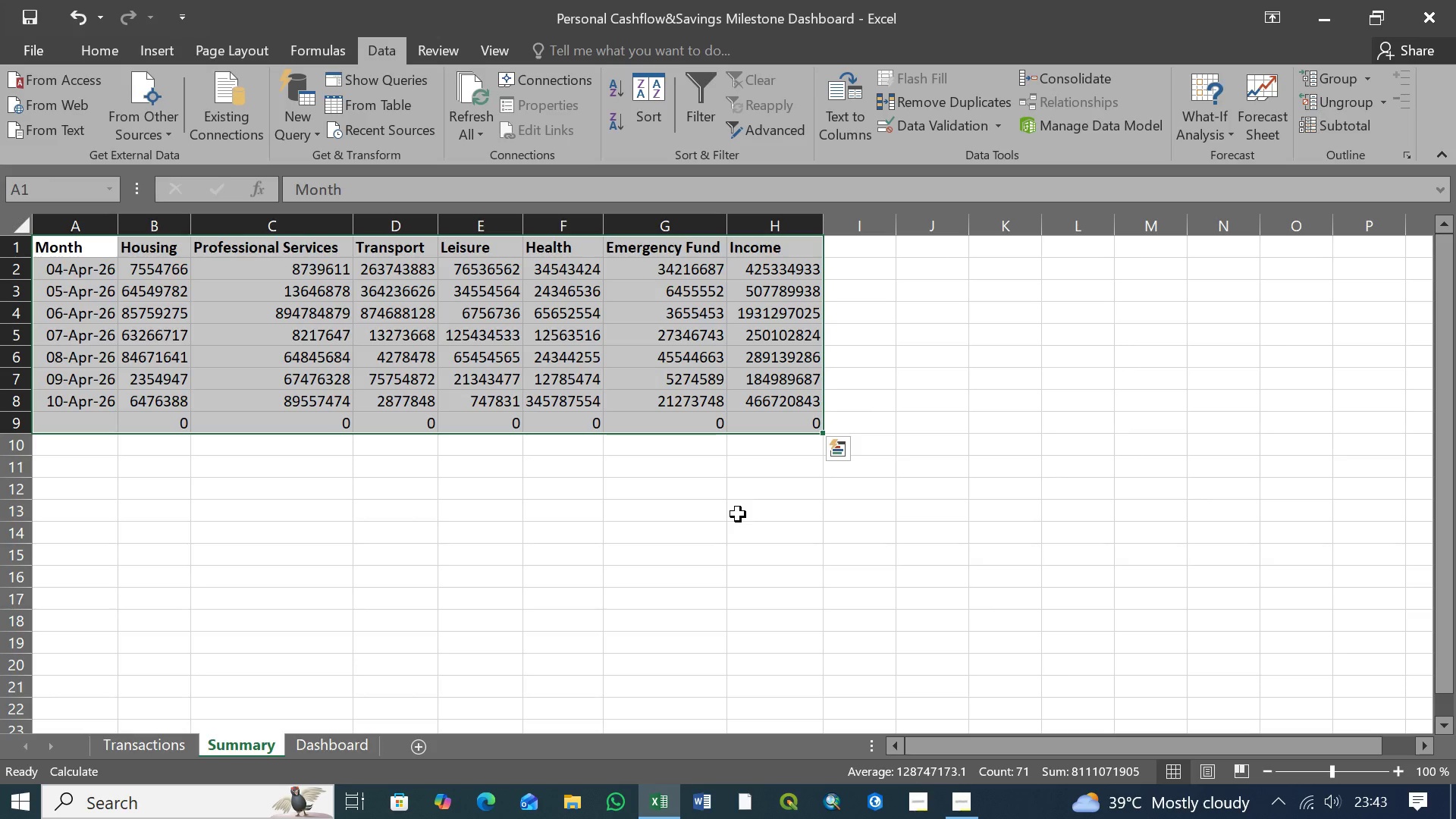 
left_click([159, 51])
 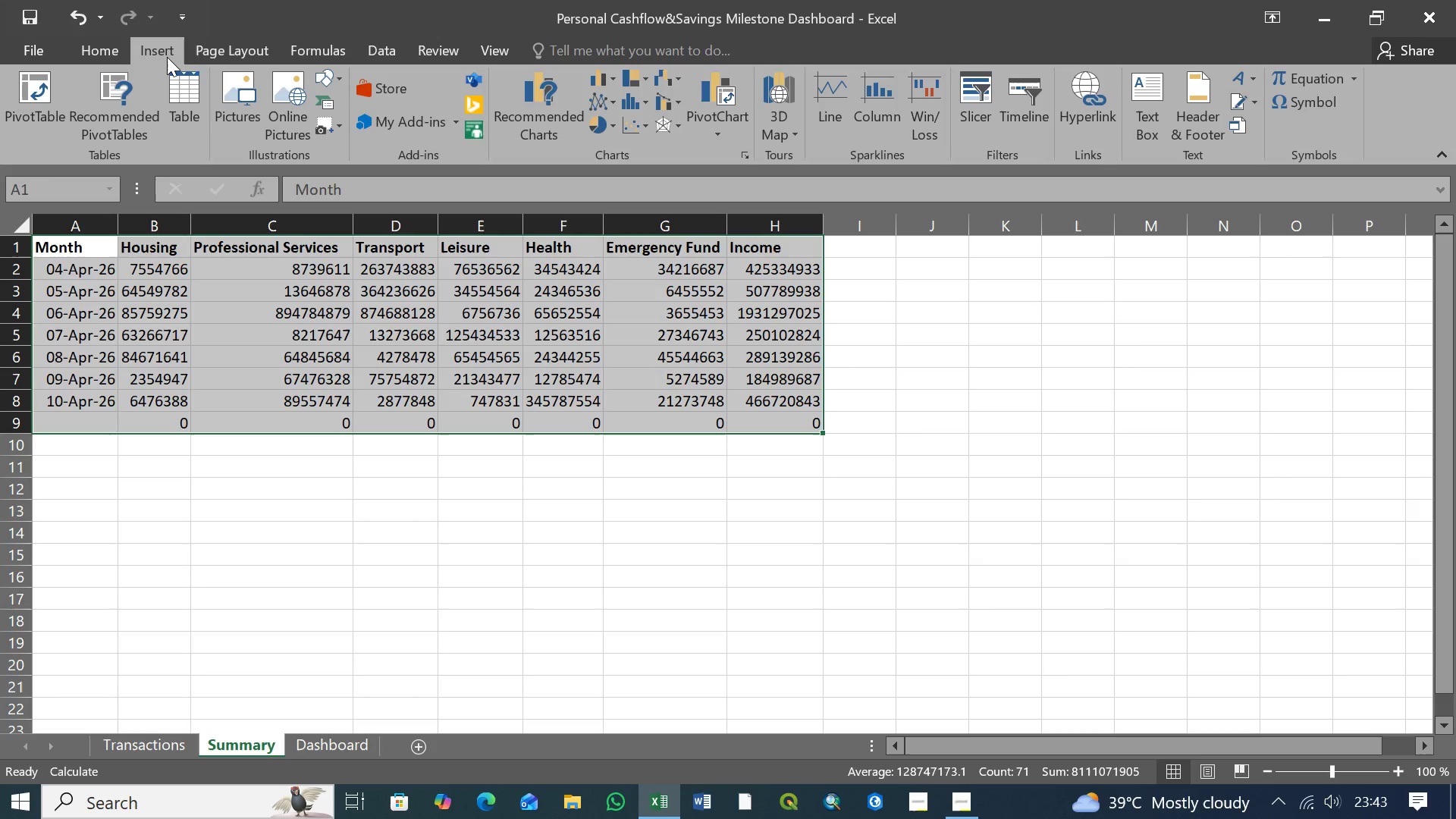 
wait(9.92)
 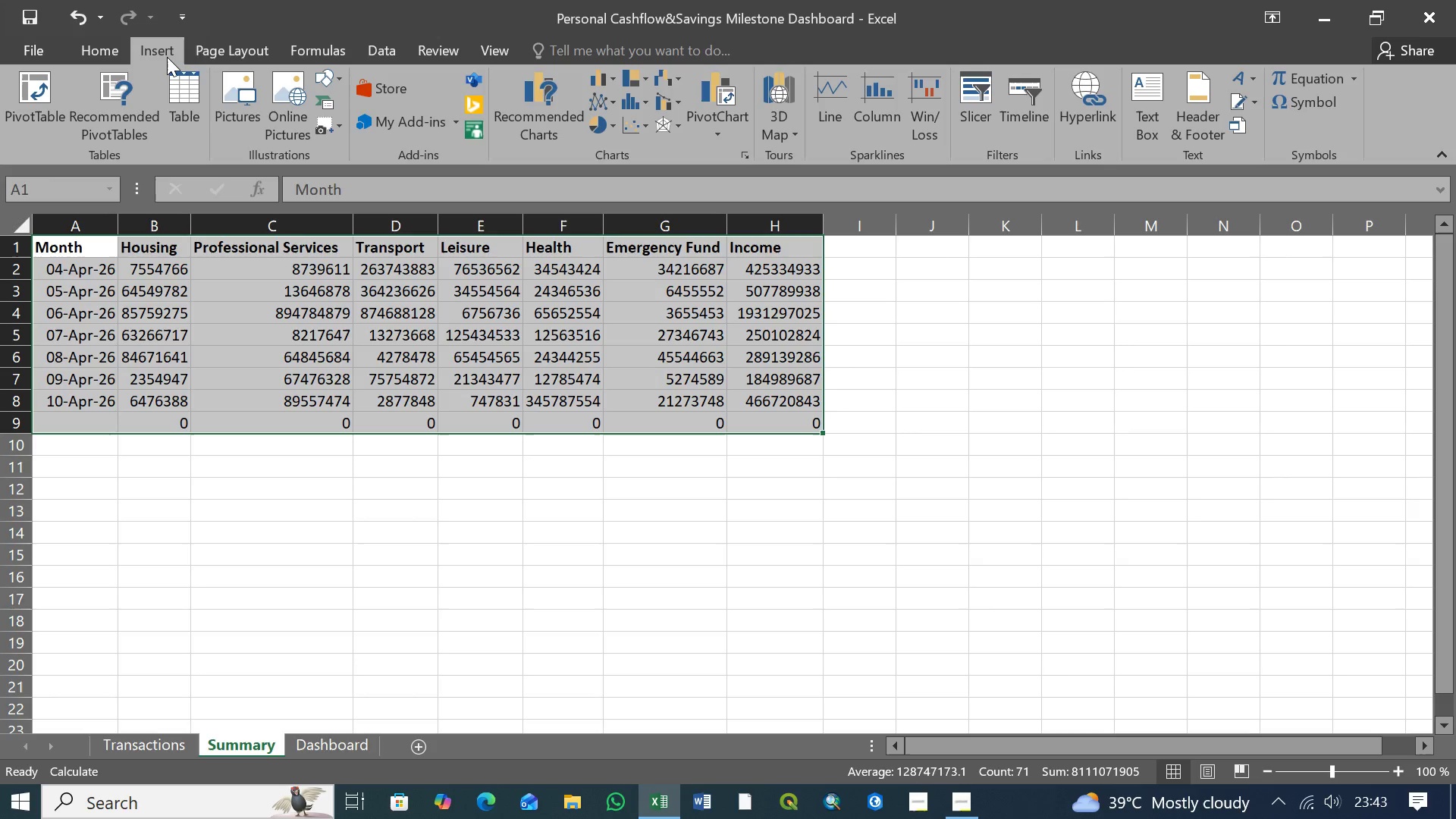 
left_click([222, 47])
 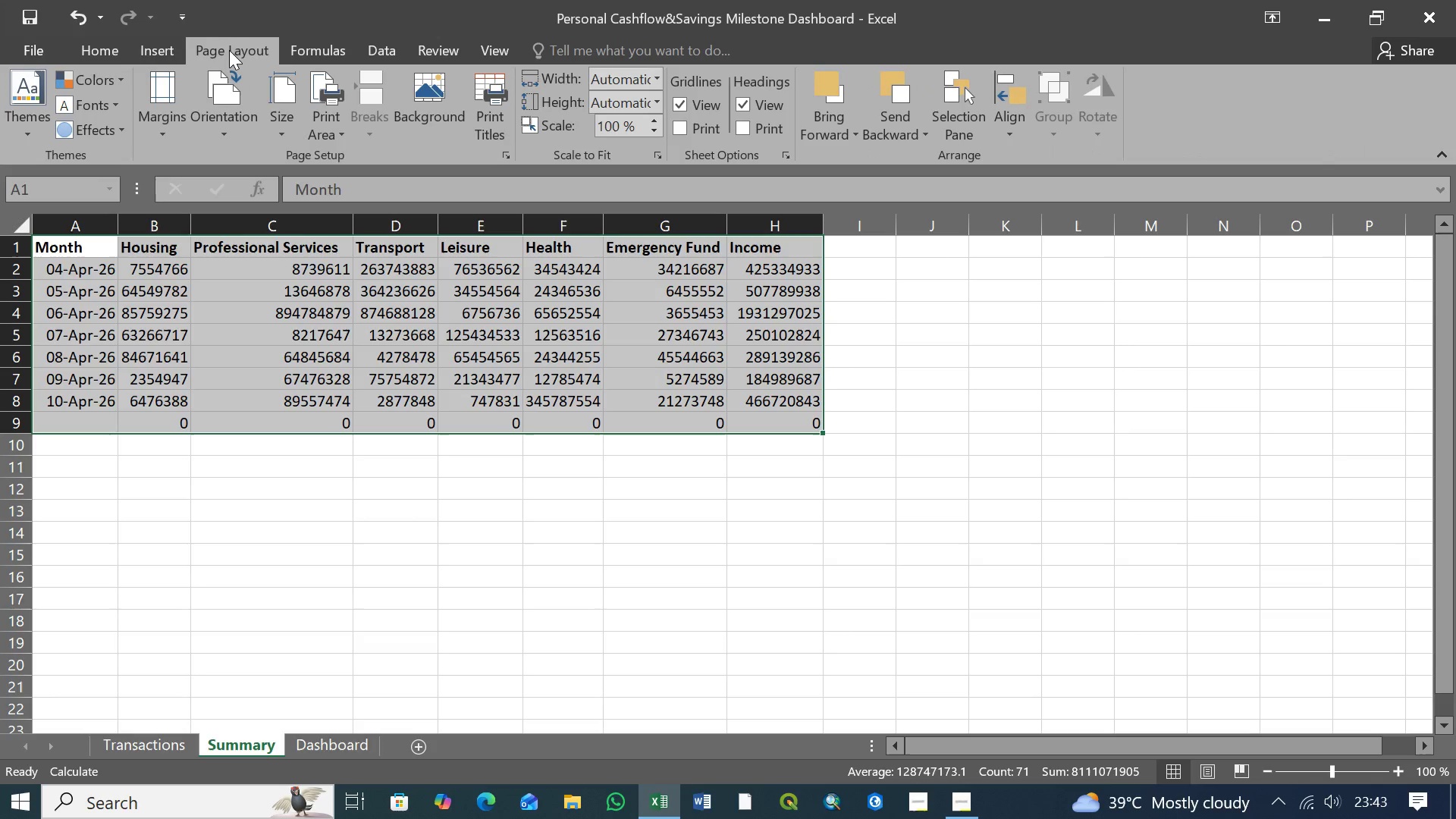 
left_click([300, 49])
 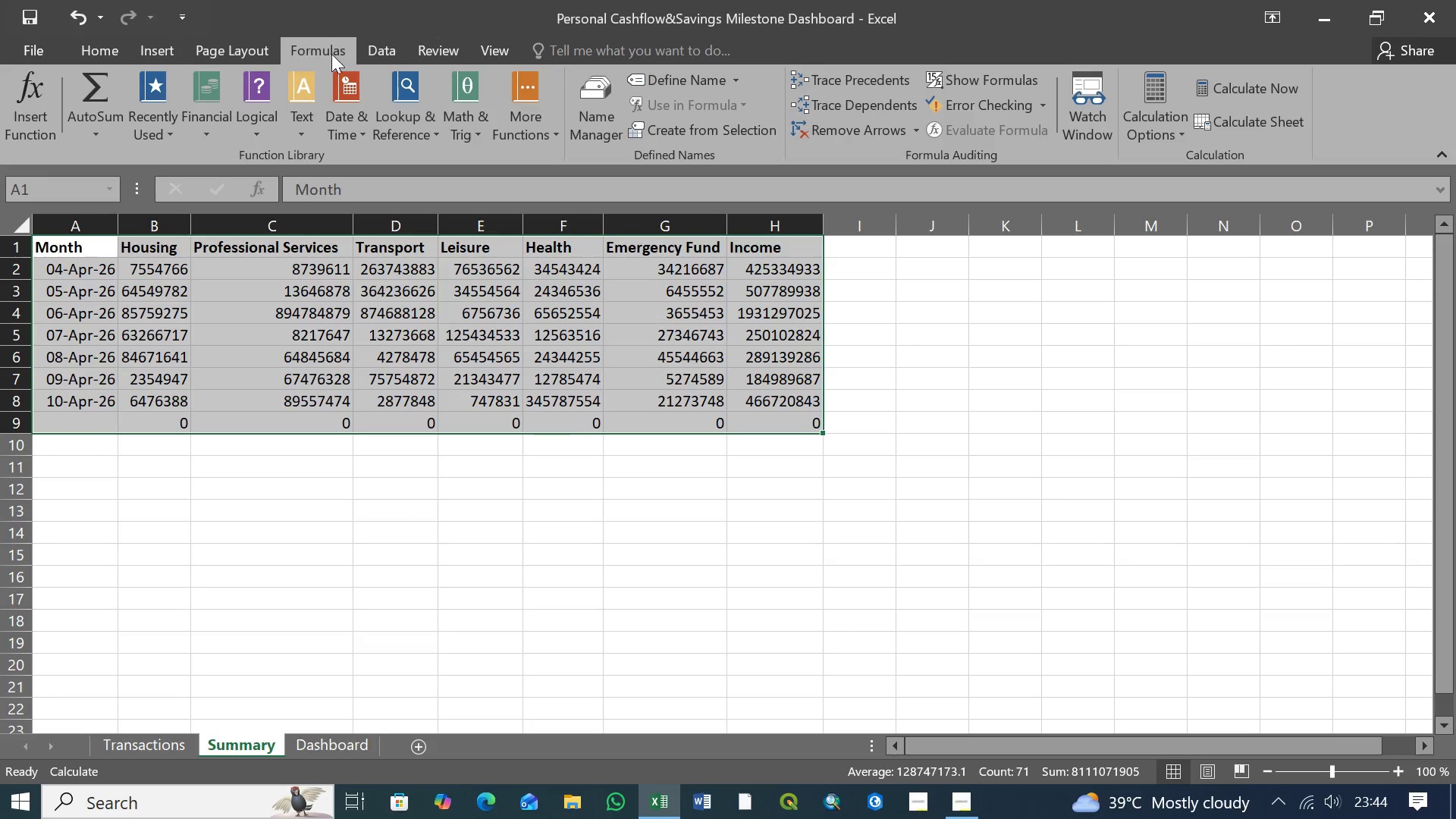 
left_click([380, 54])
 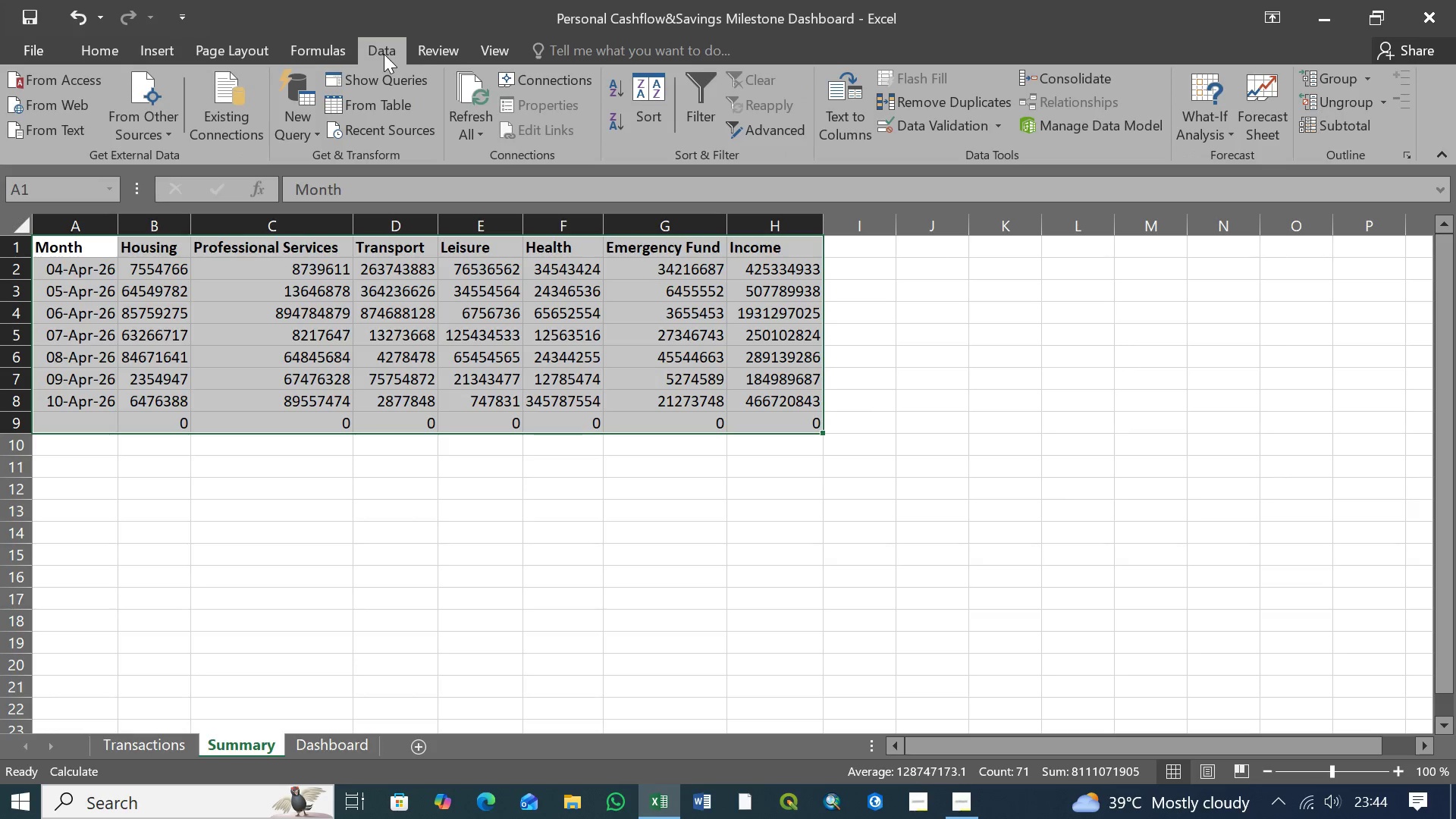 
left_click([429, 54])
 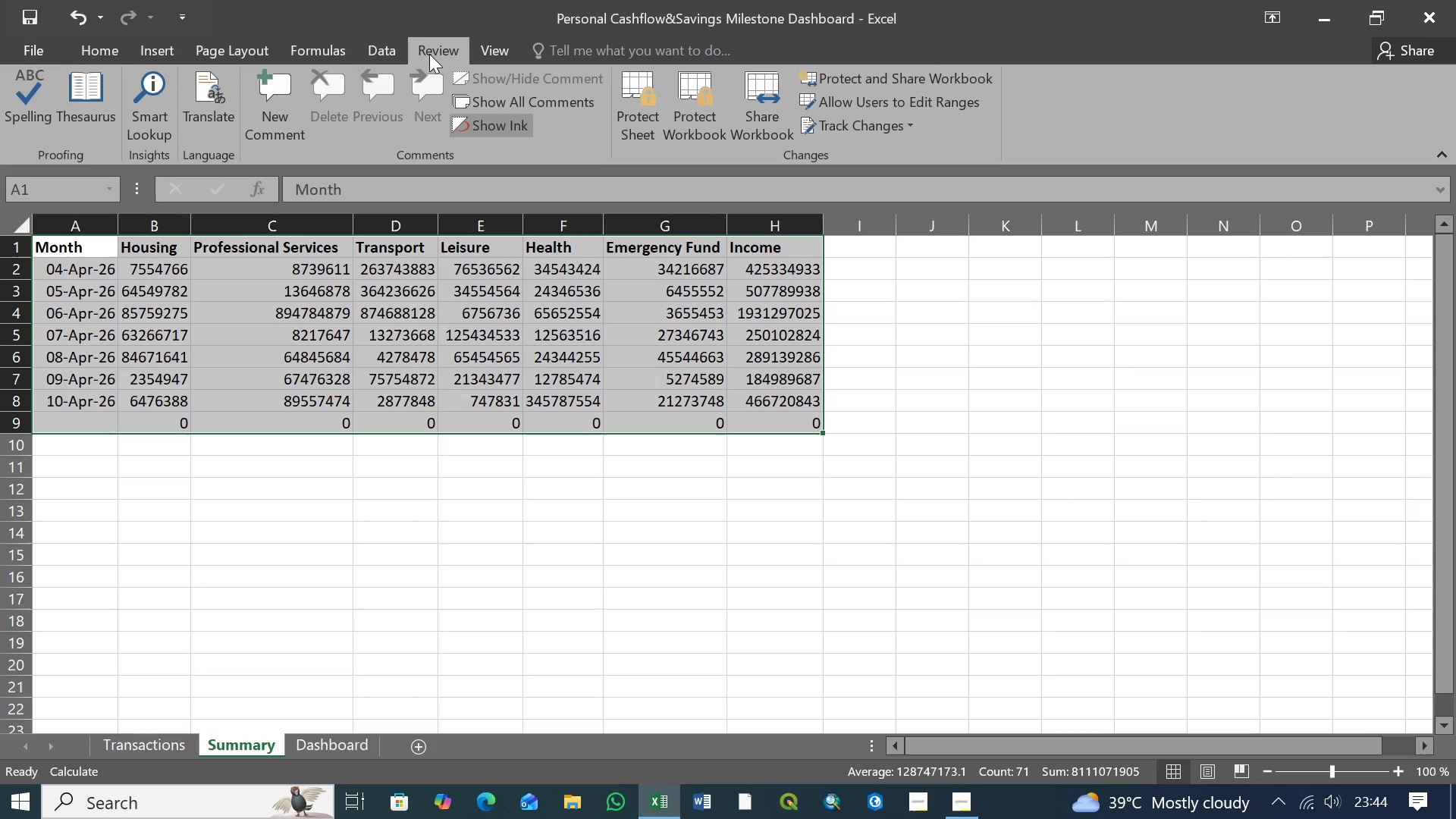 
left_click([491, 52])
 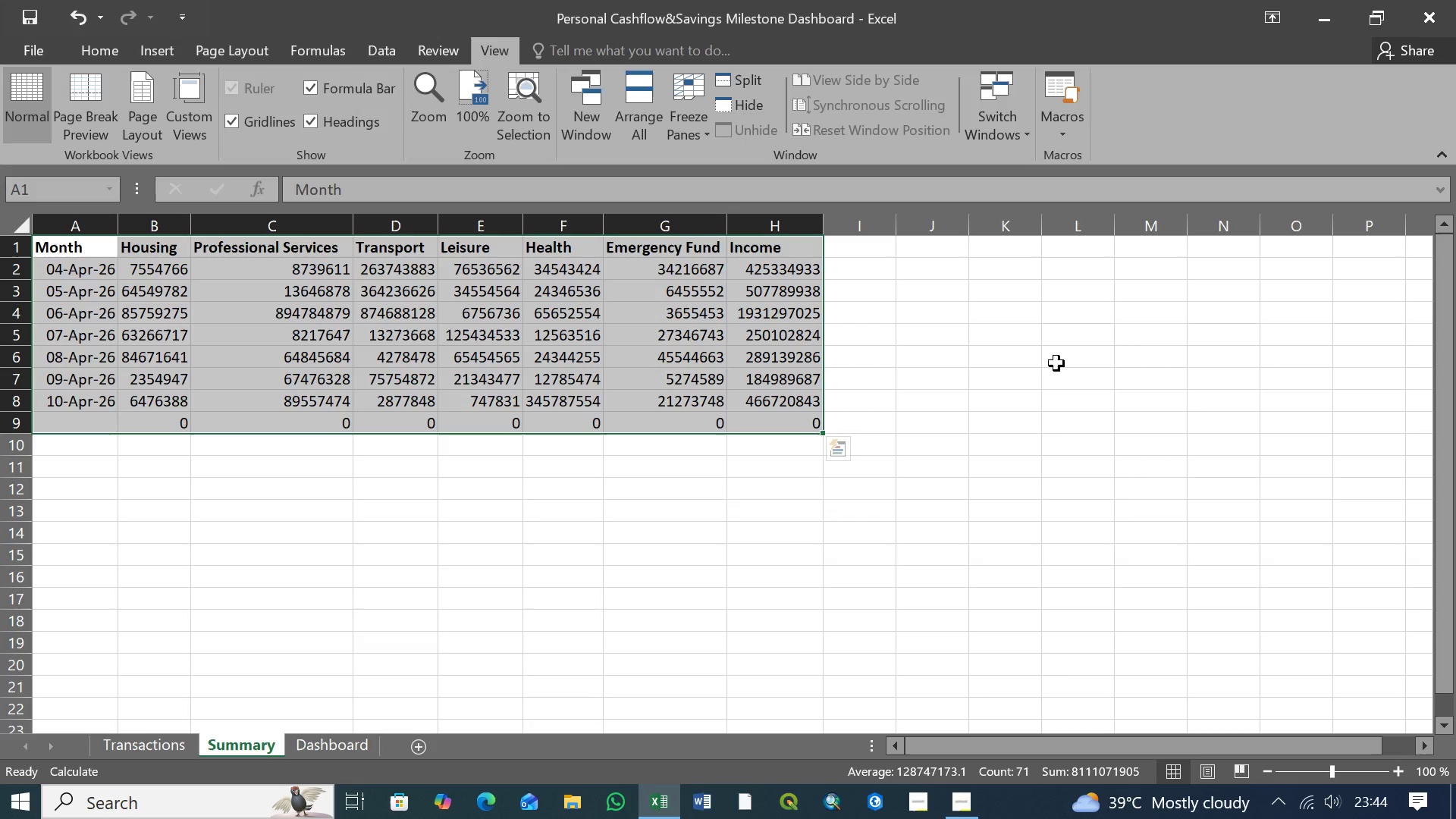 
wait(31.48)
 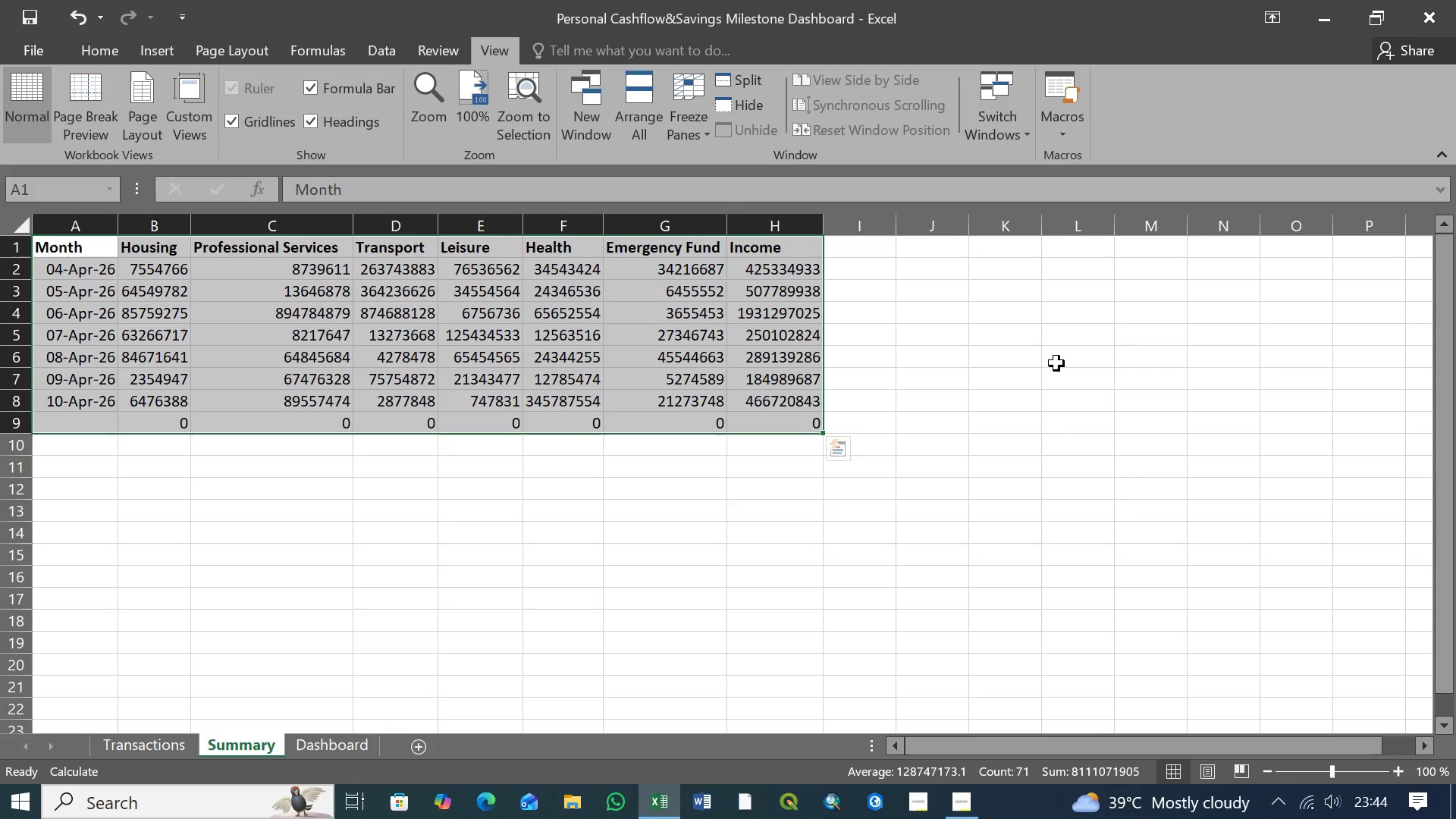 
left_click([268, 491])
 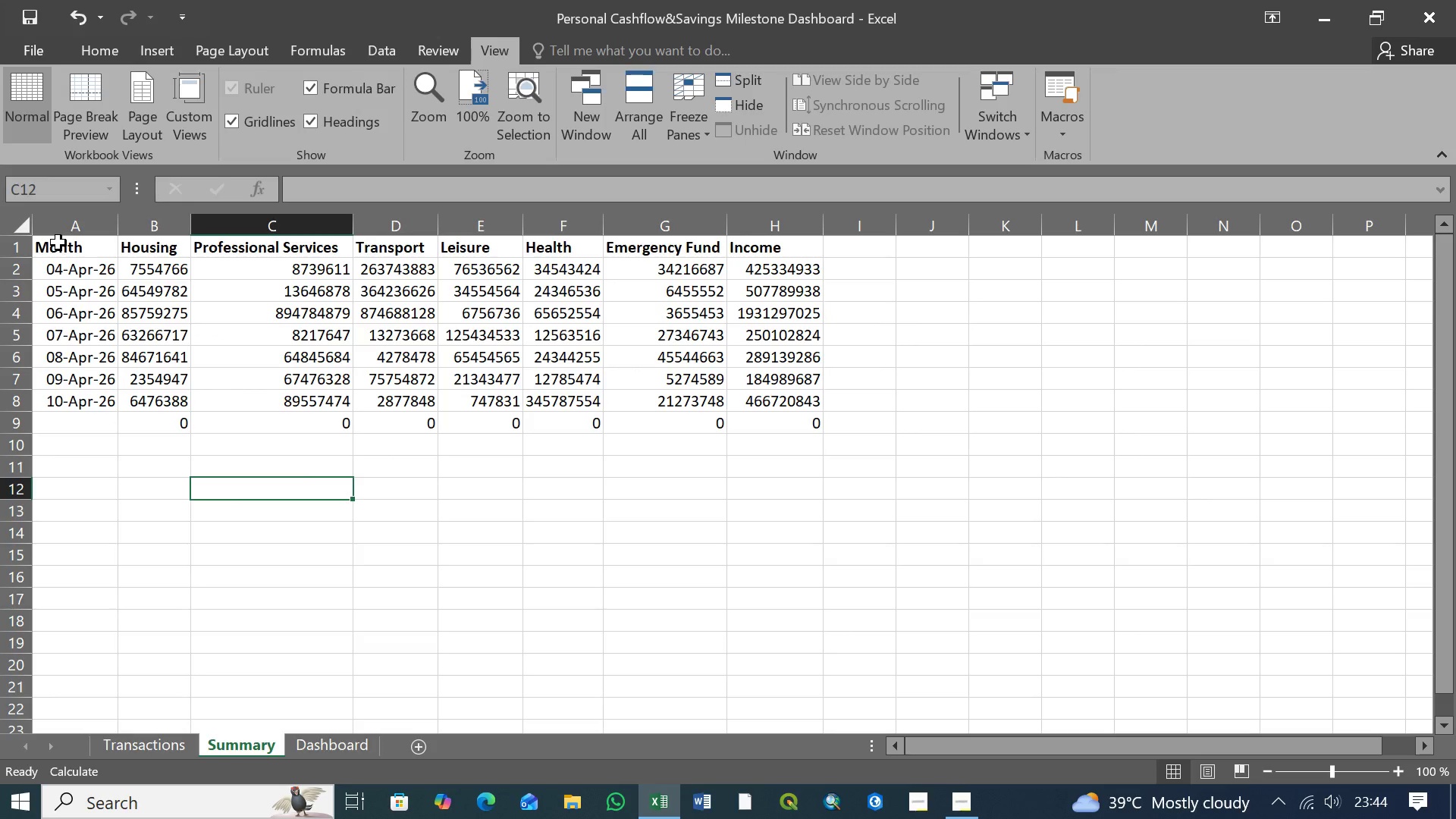 
left_click([58, 248])
 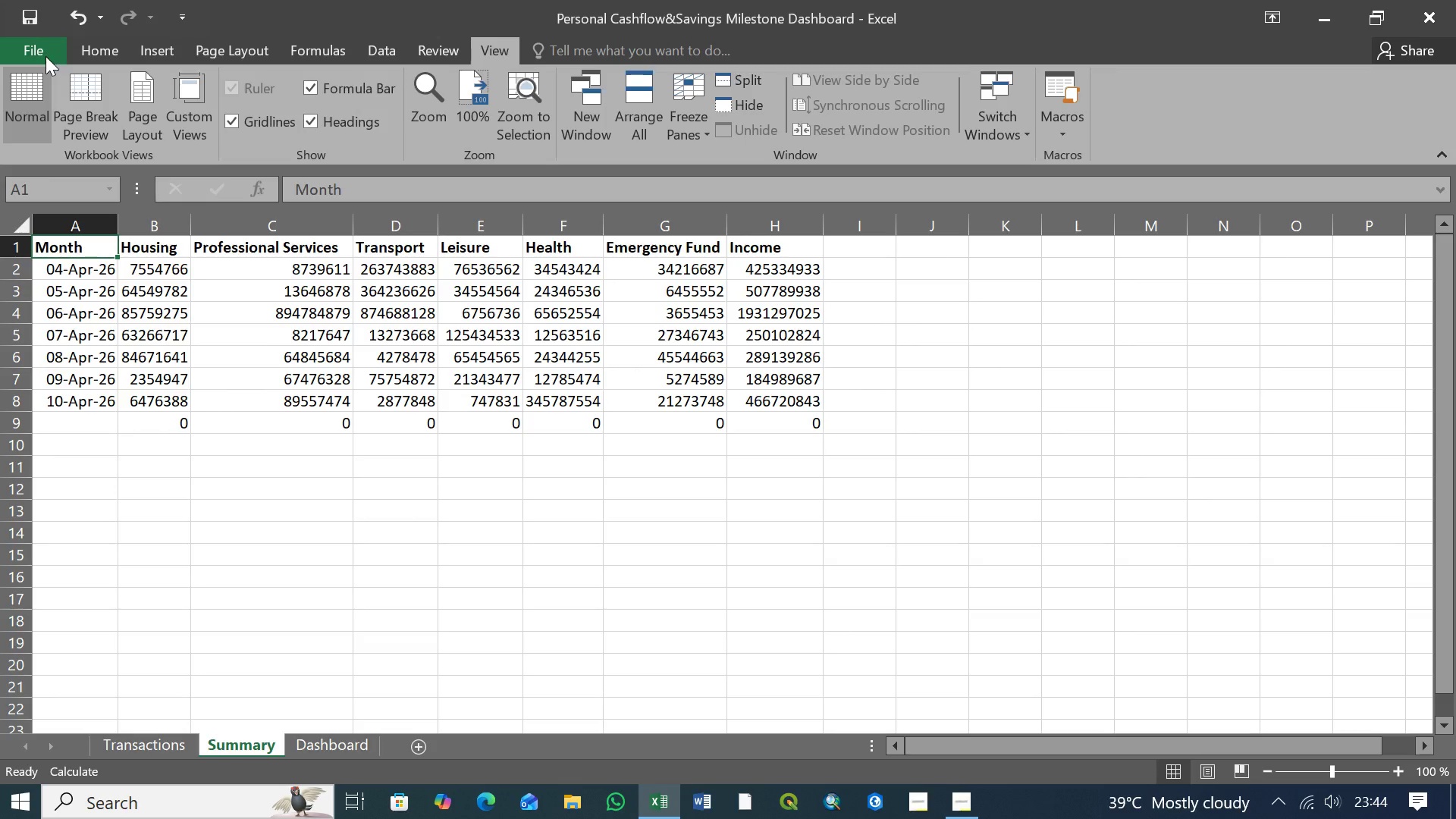 
left_click([113, 47])
 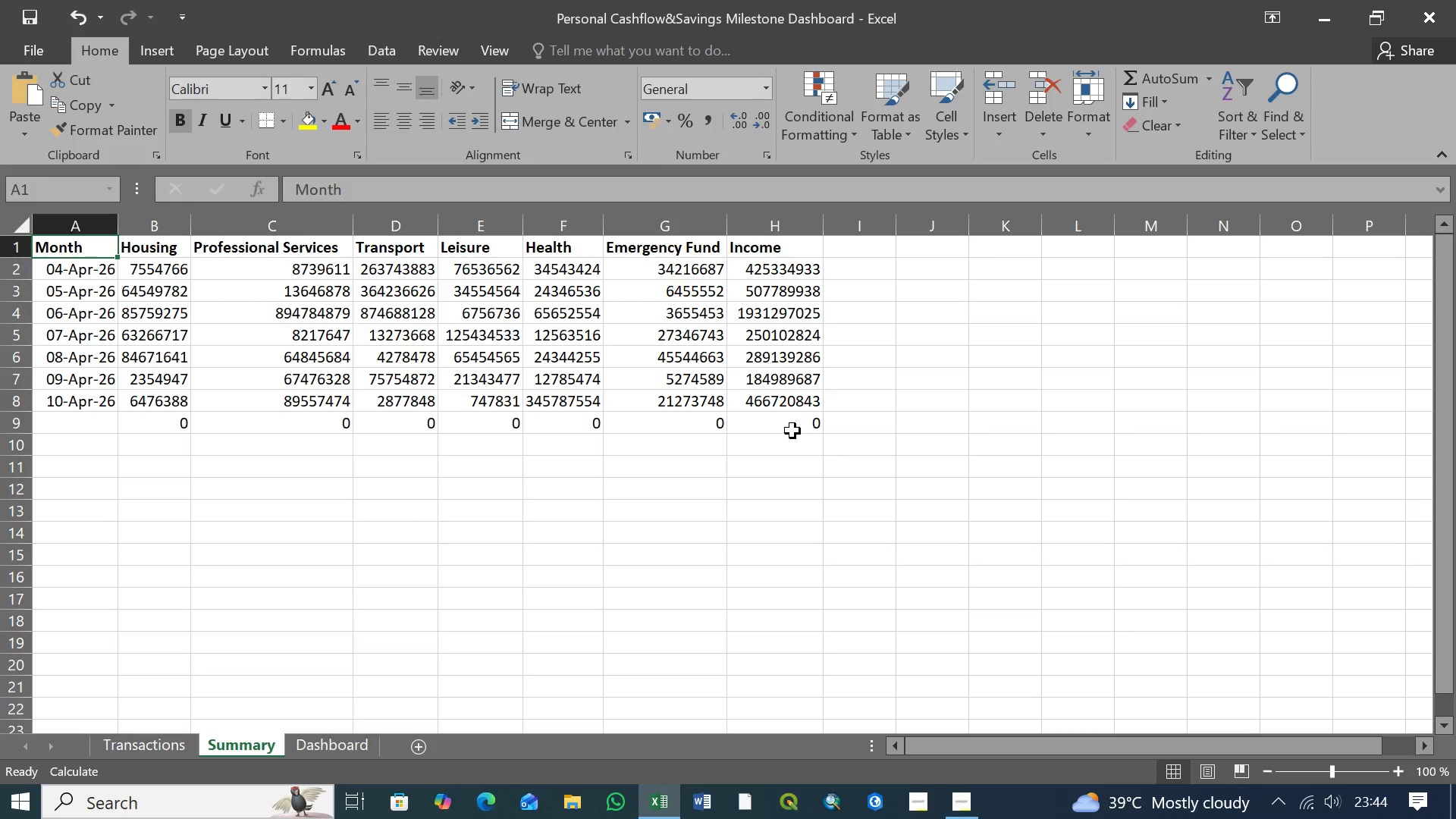 
wait(6.66)
 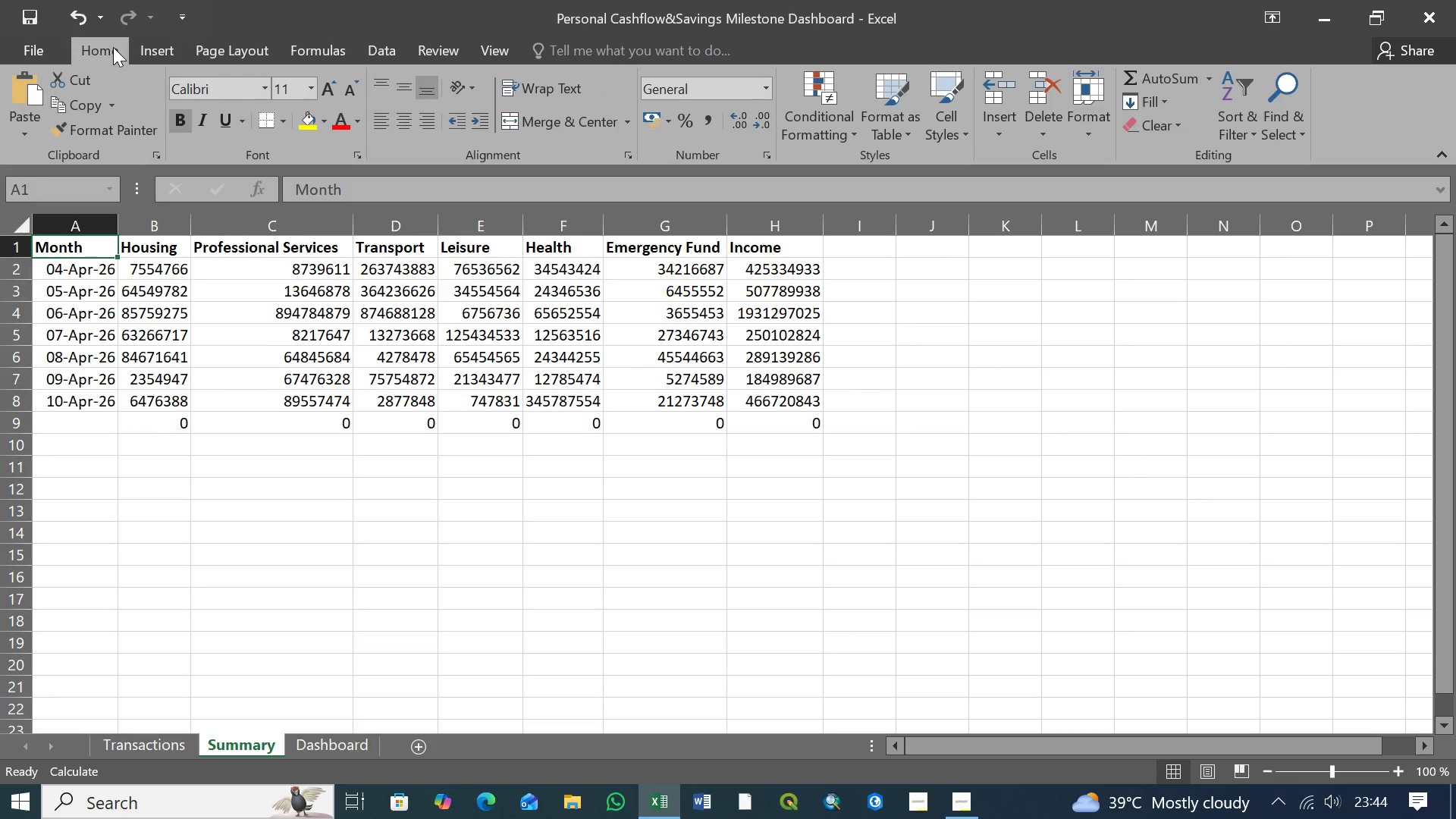 
hold_key(key=ShiftLeft, duration=0.58)
left_click([792, 431])
 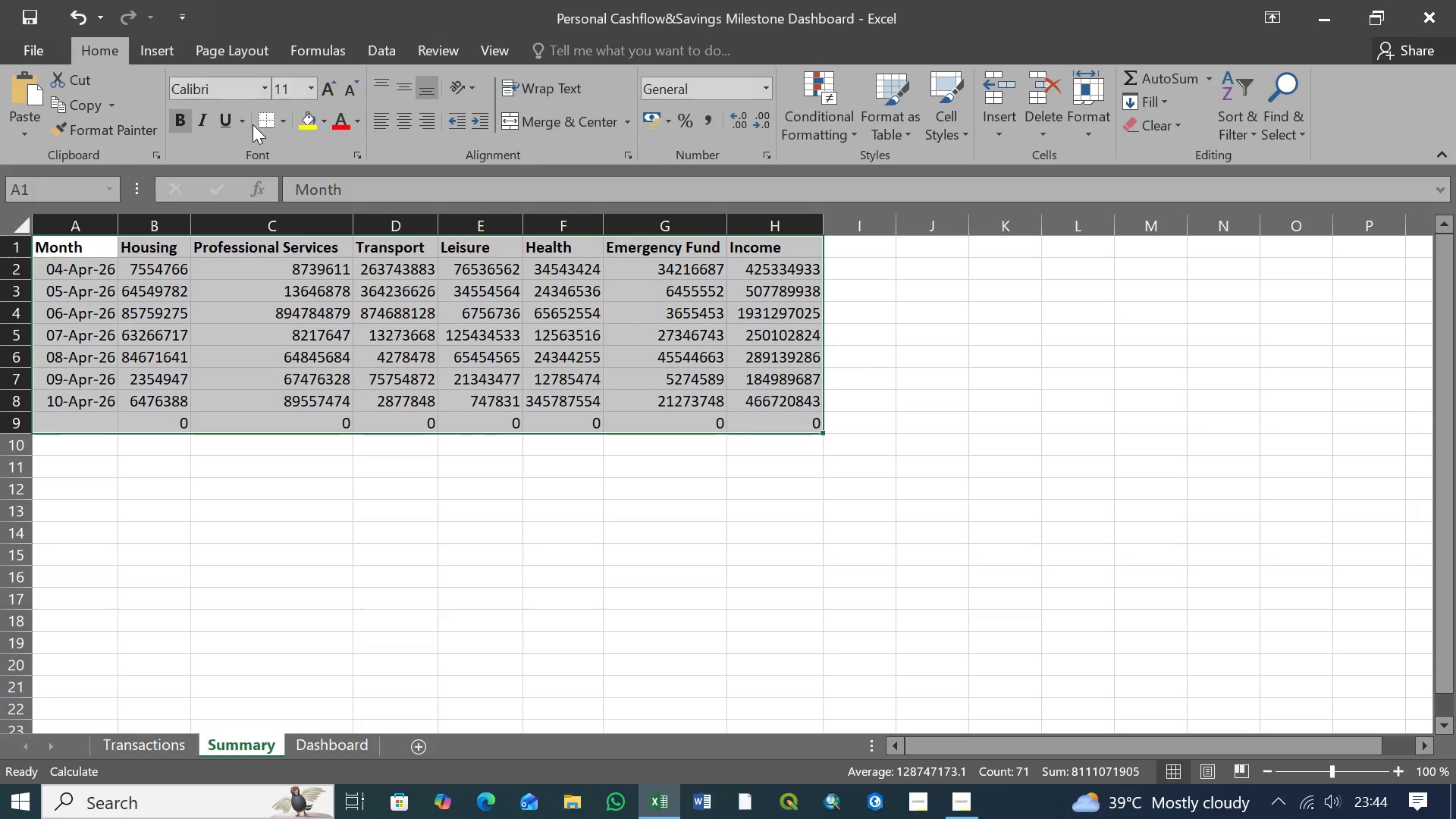 
left_click([283, 121])
 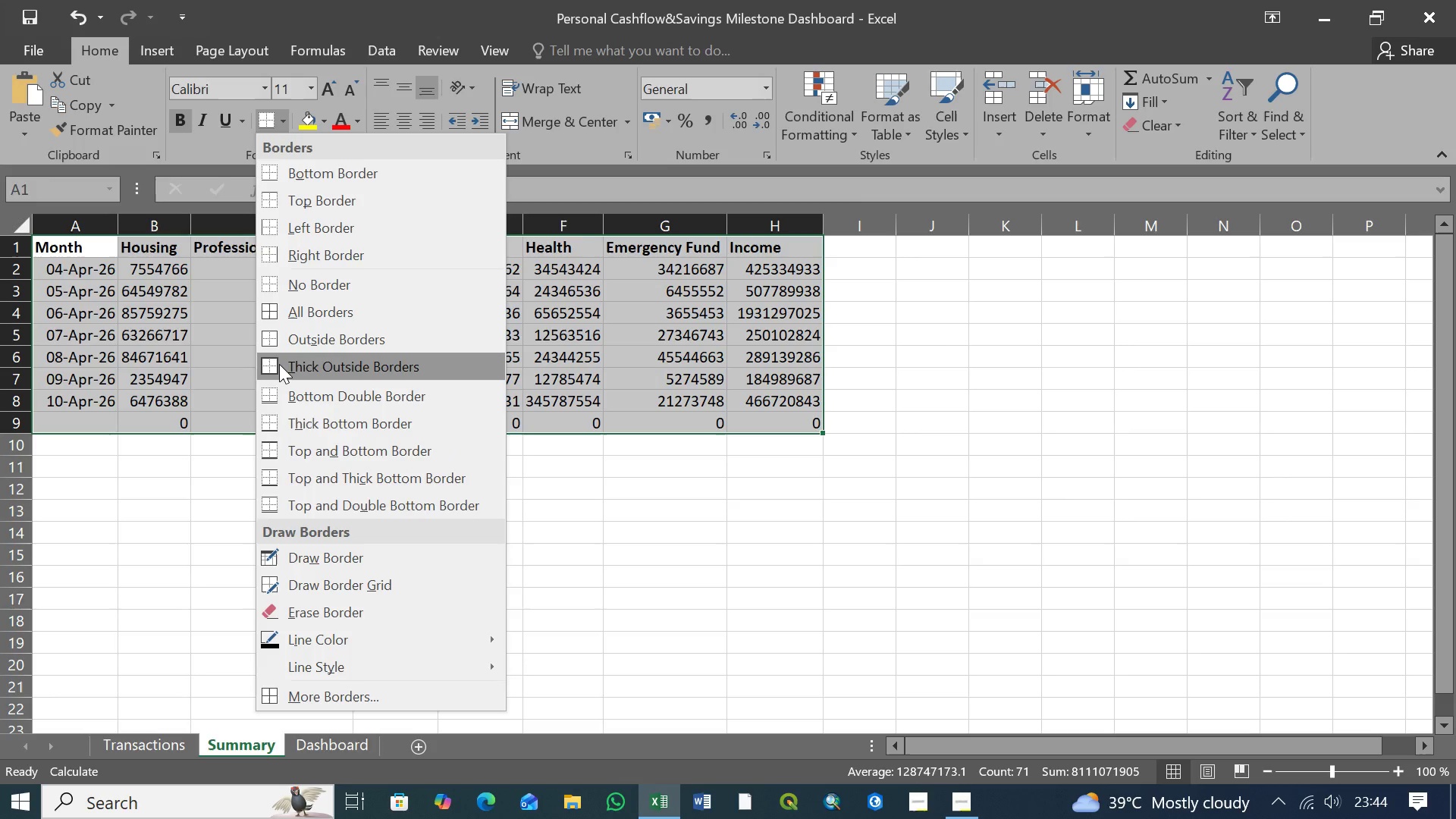 
wait(10.53)
 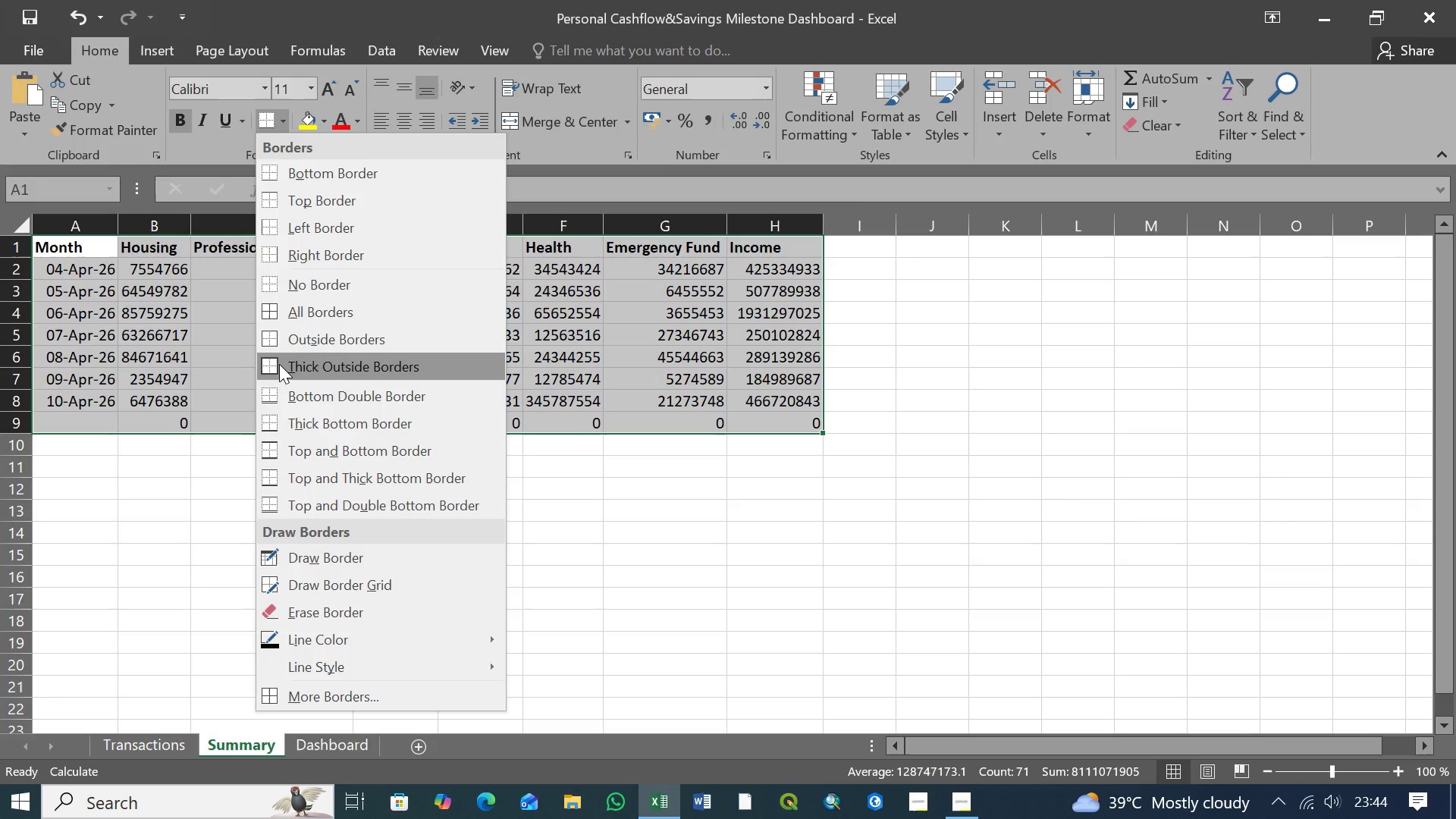 
left_click([308, 313])
 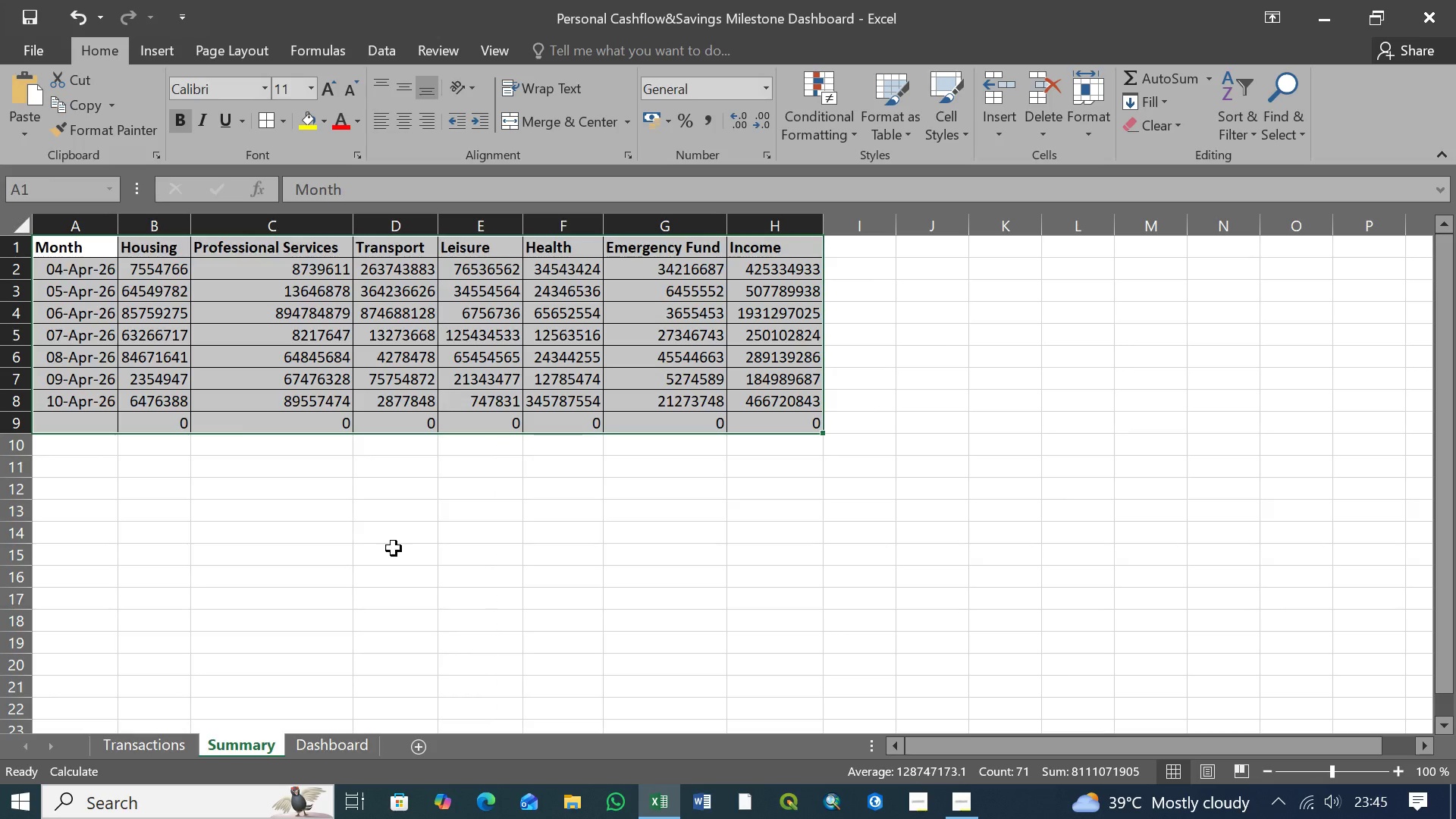 
left_click([387, 501])
 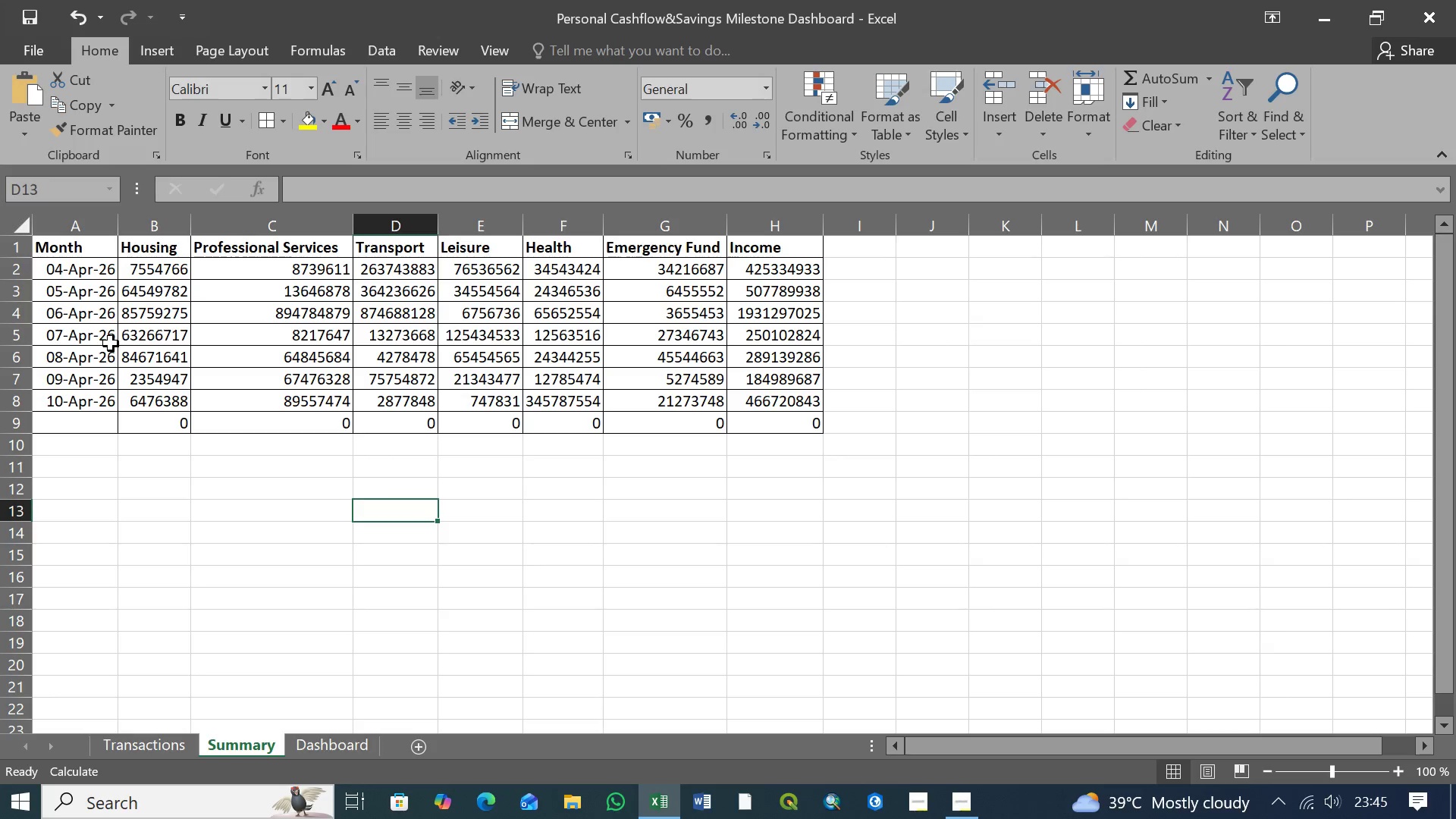 
wait(5.66)
 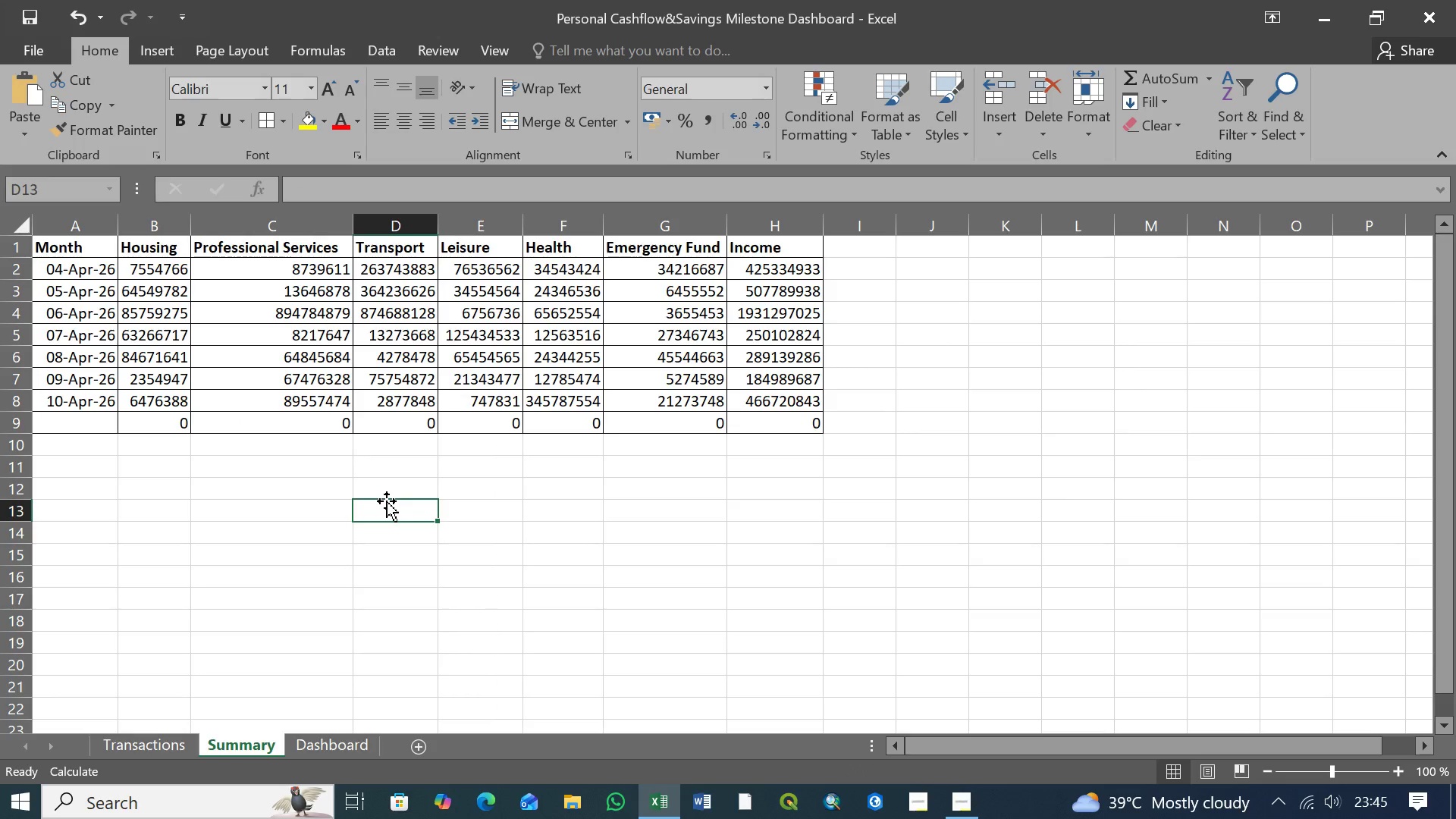 
left_click([64, 249])
 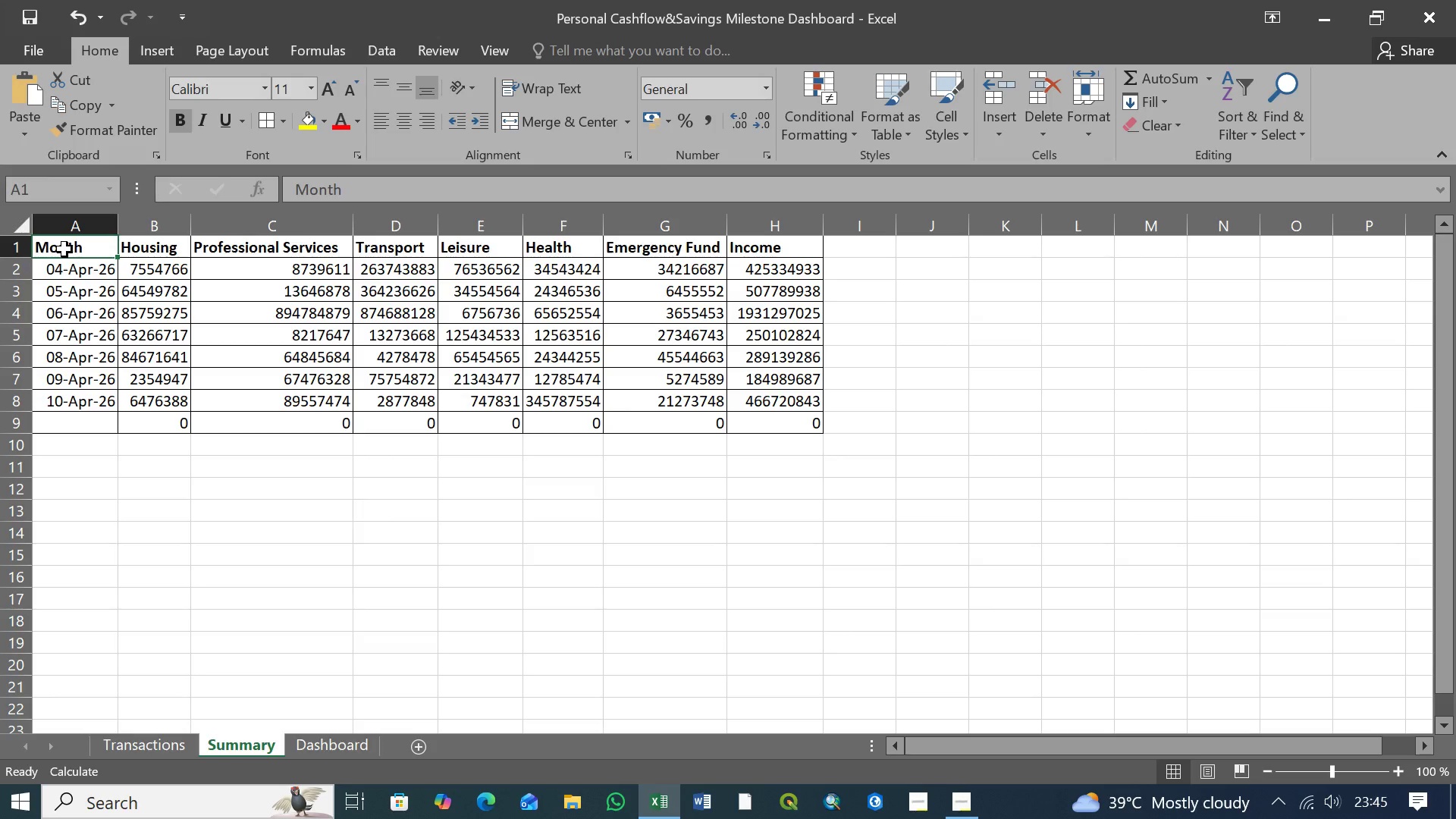 
hold_key(key=ShiftLeft, duration=1.5)
 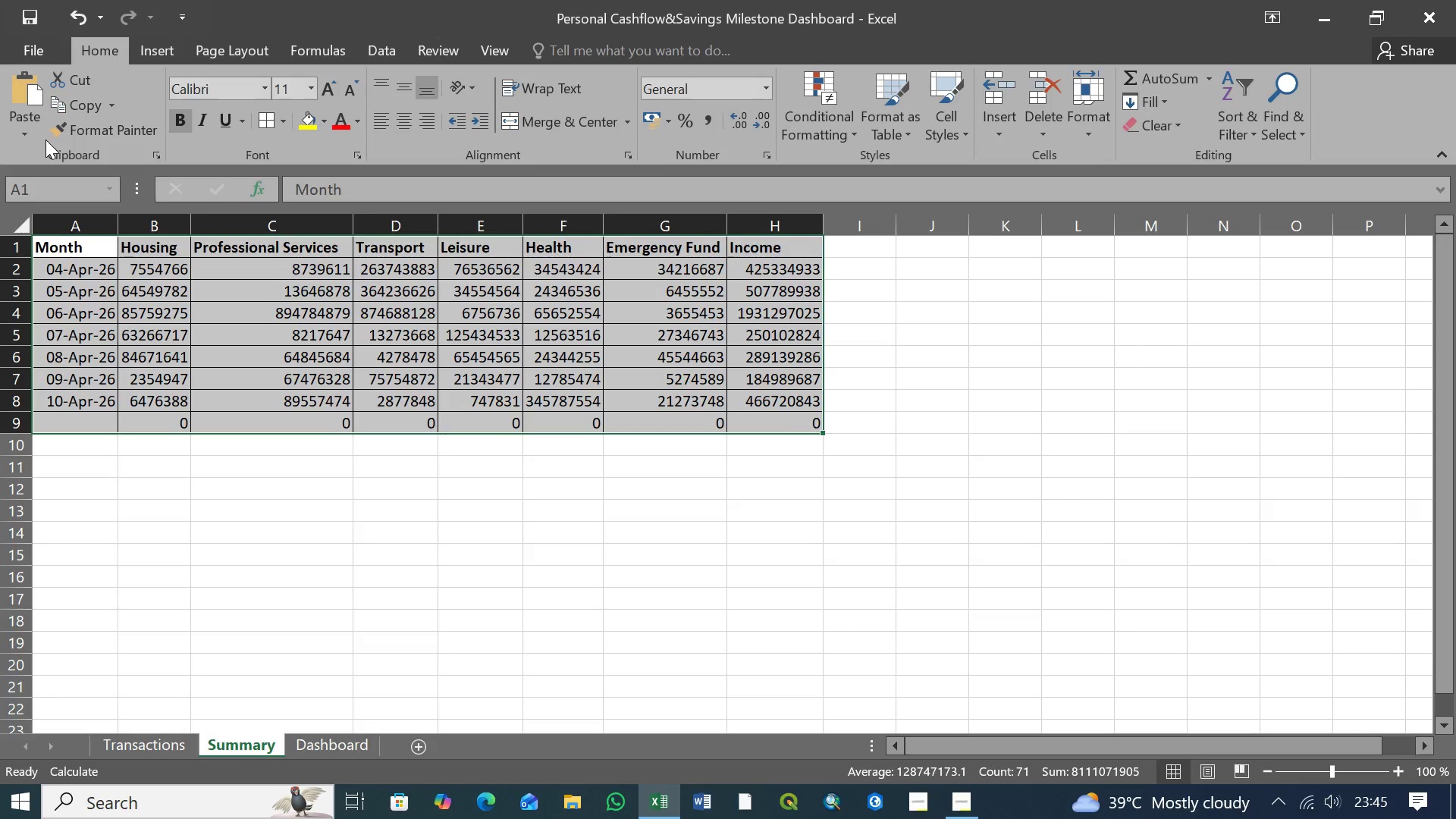 
hold_key(key=ShiftLeft, duration=0.33)
left_click([789, 428])
 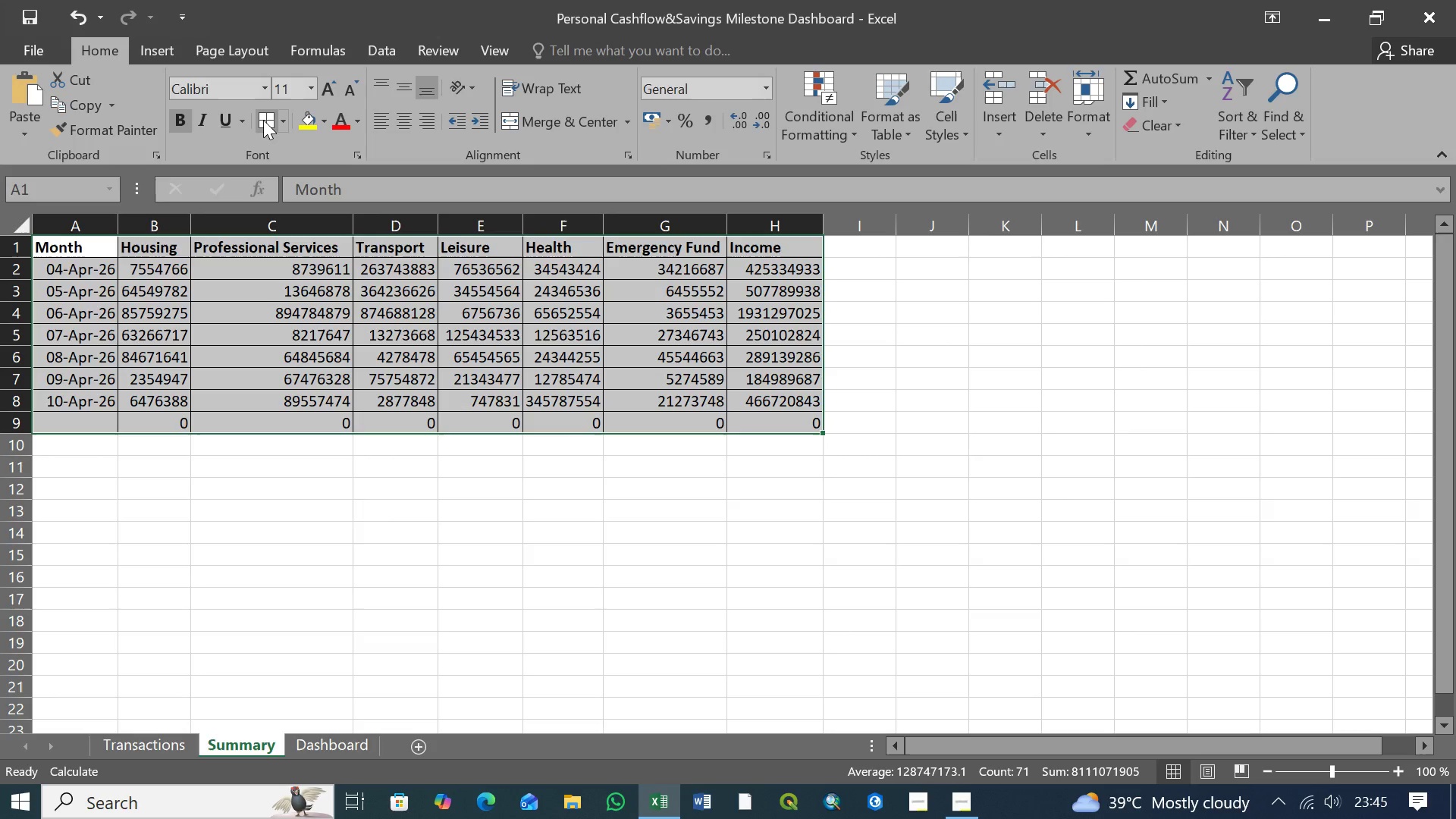 
left_click([283, 122])
 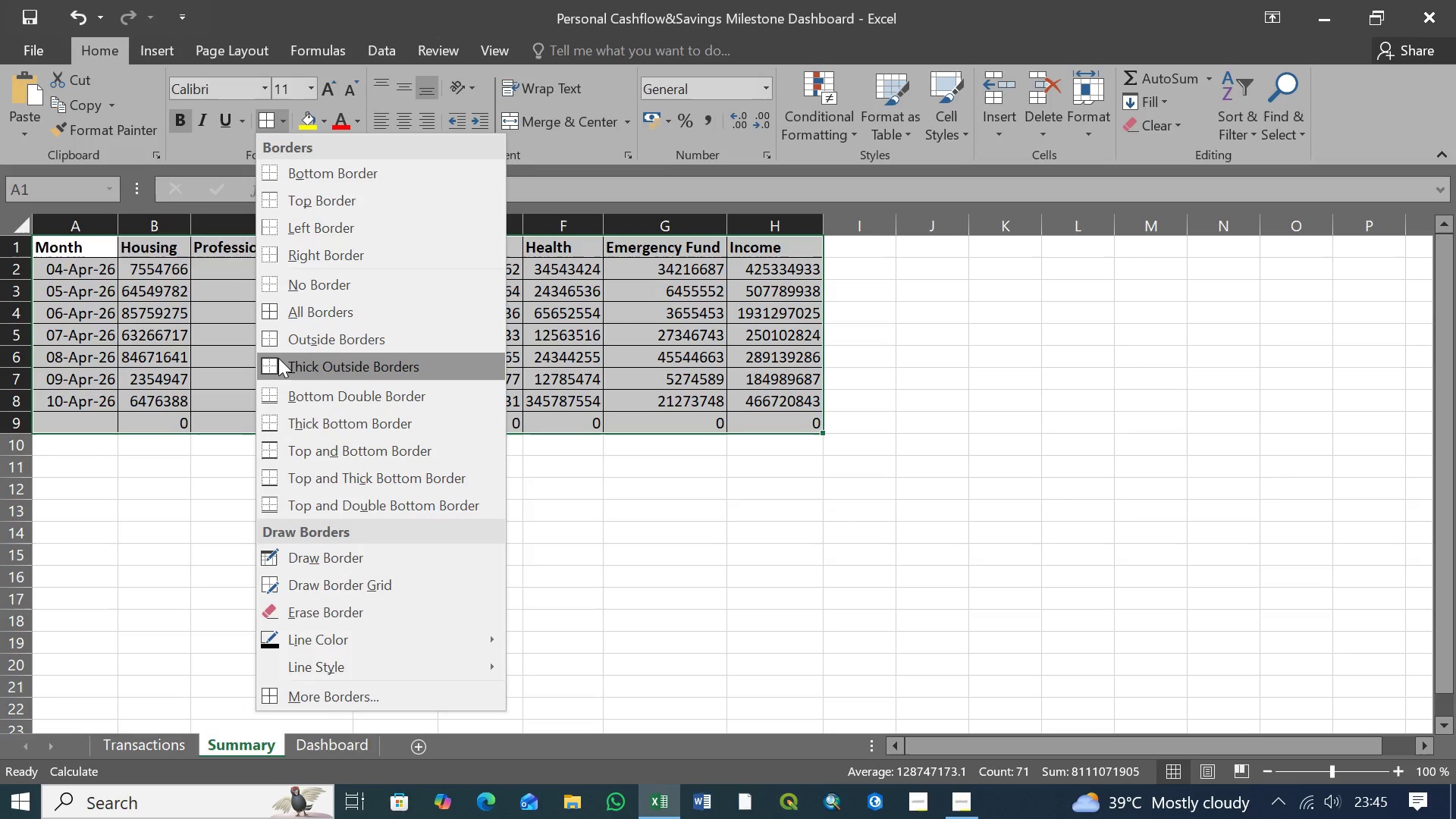 
left_click([284, 362])
 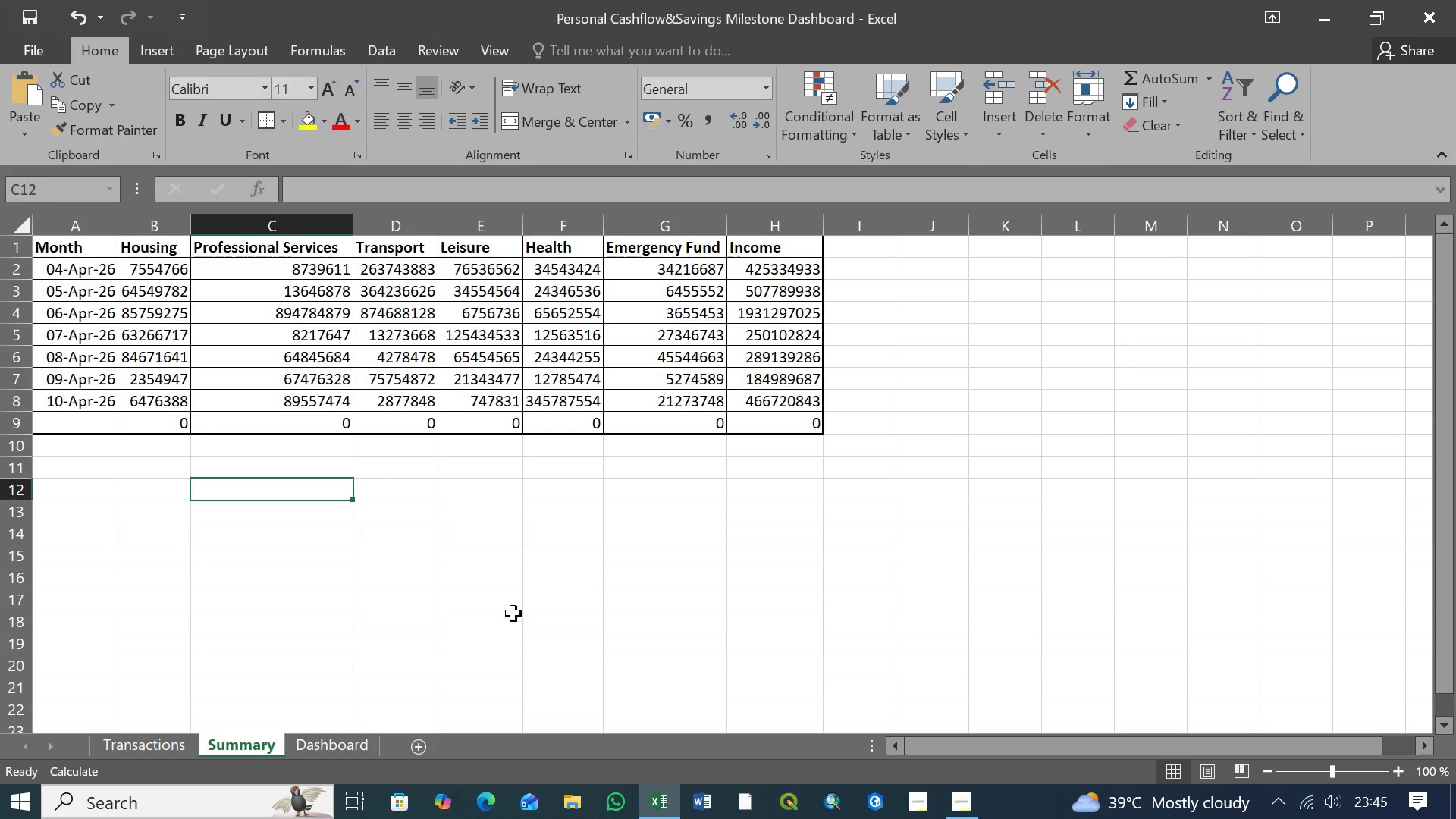 
left_click([144, 419])
 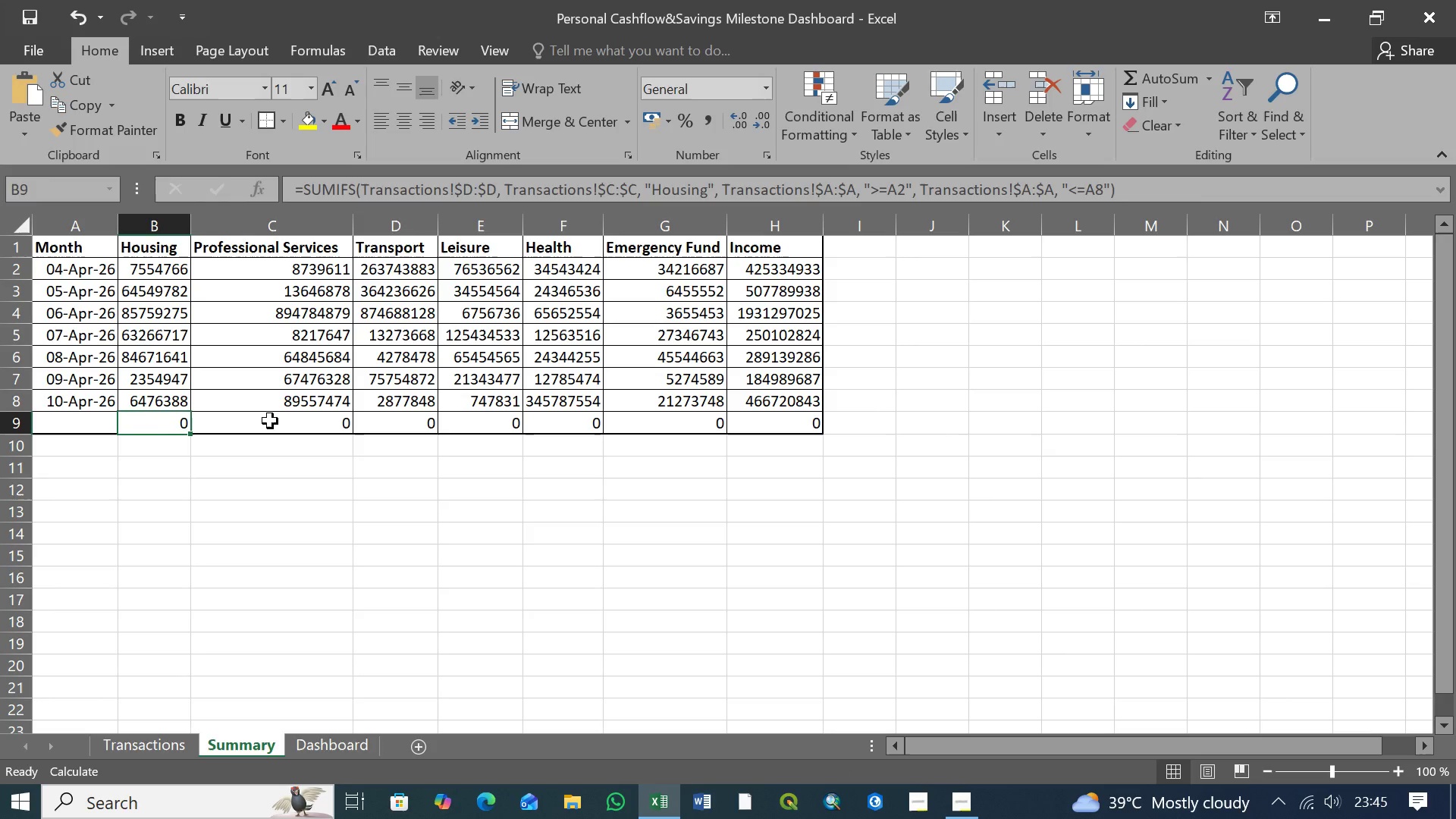 
left_click([270, 421])
 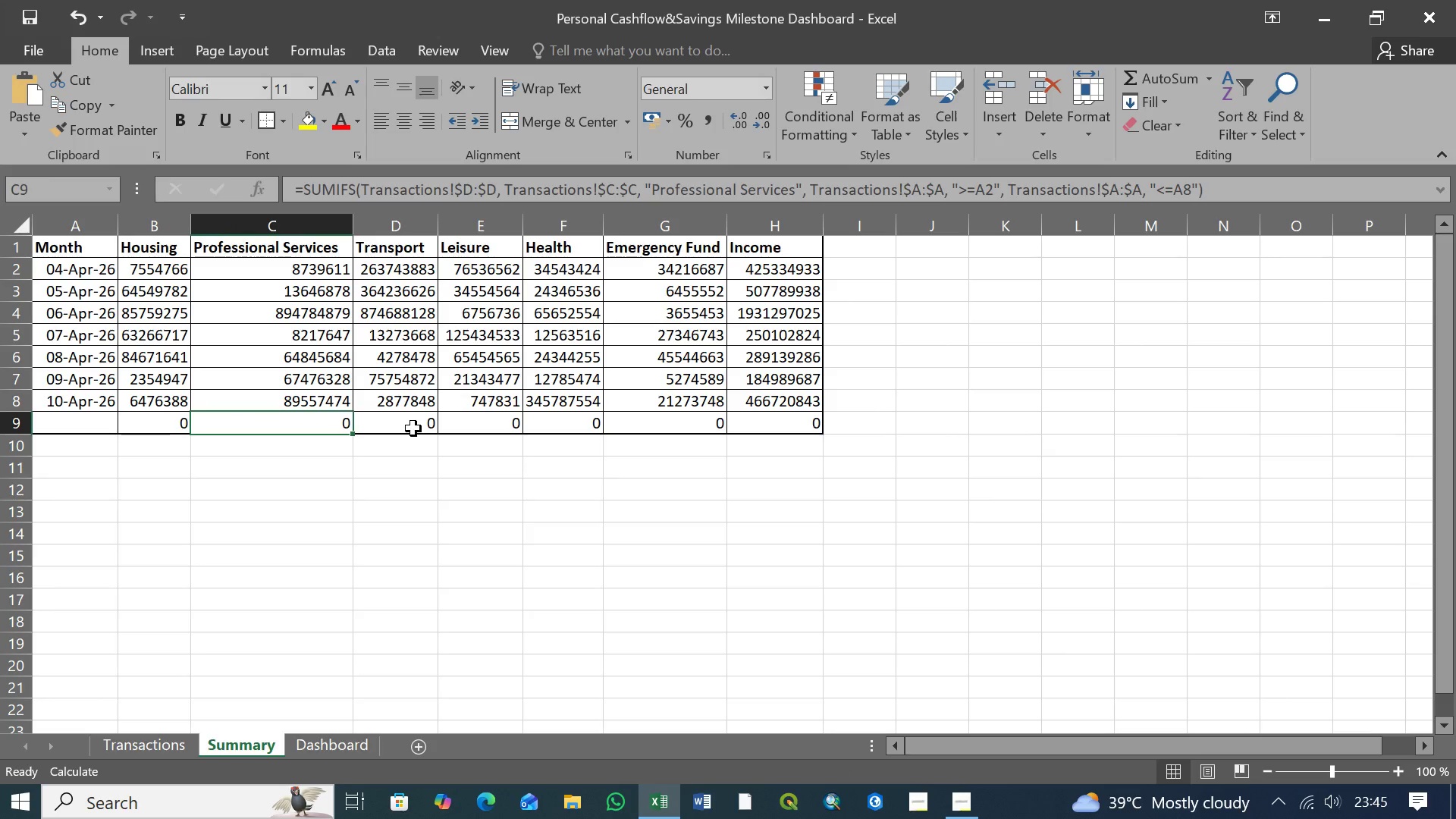 
left_click([413, 428])
 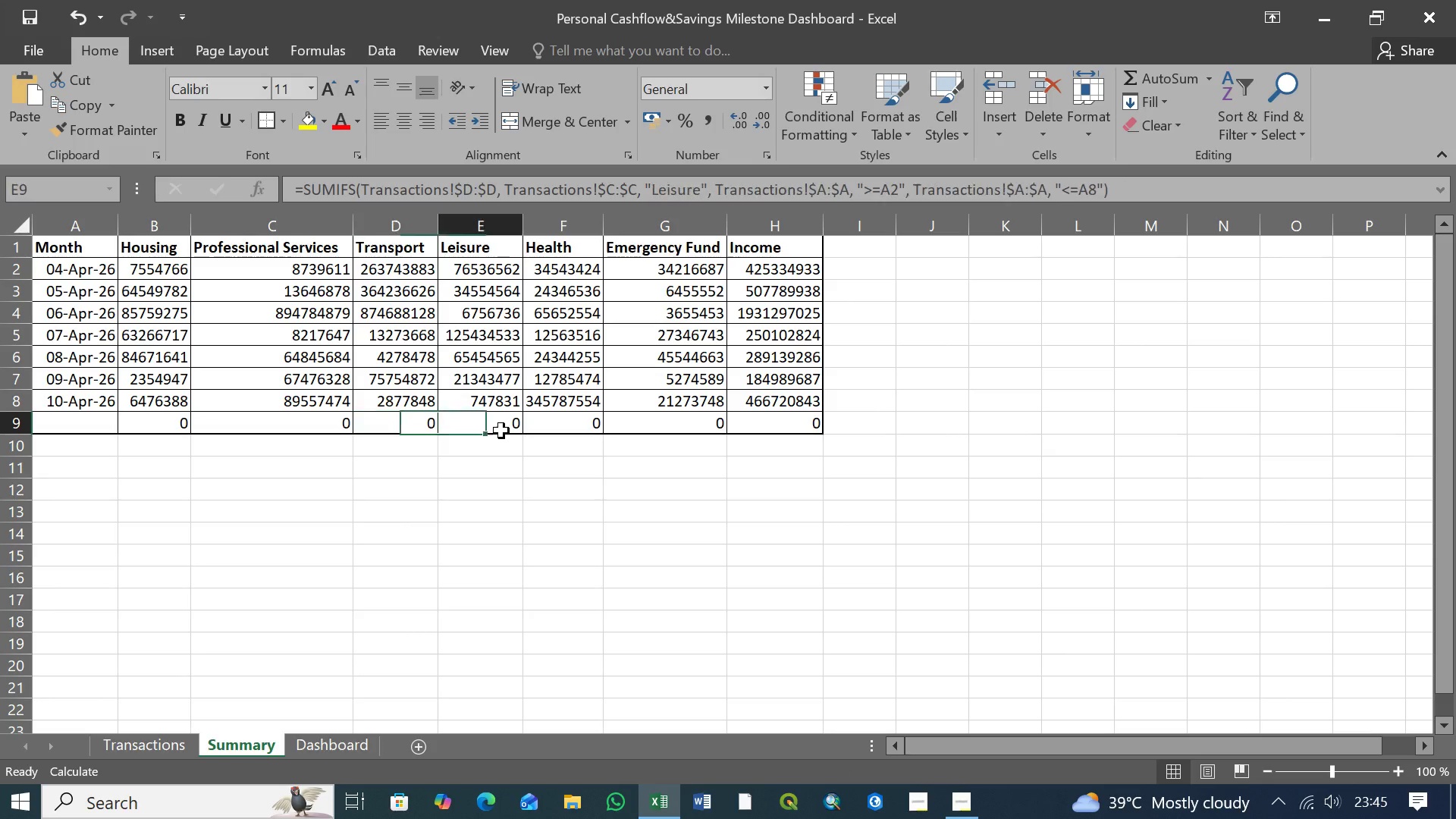 
double_click([501, 431])
 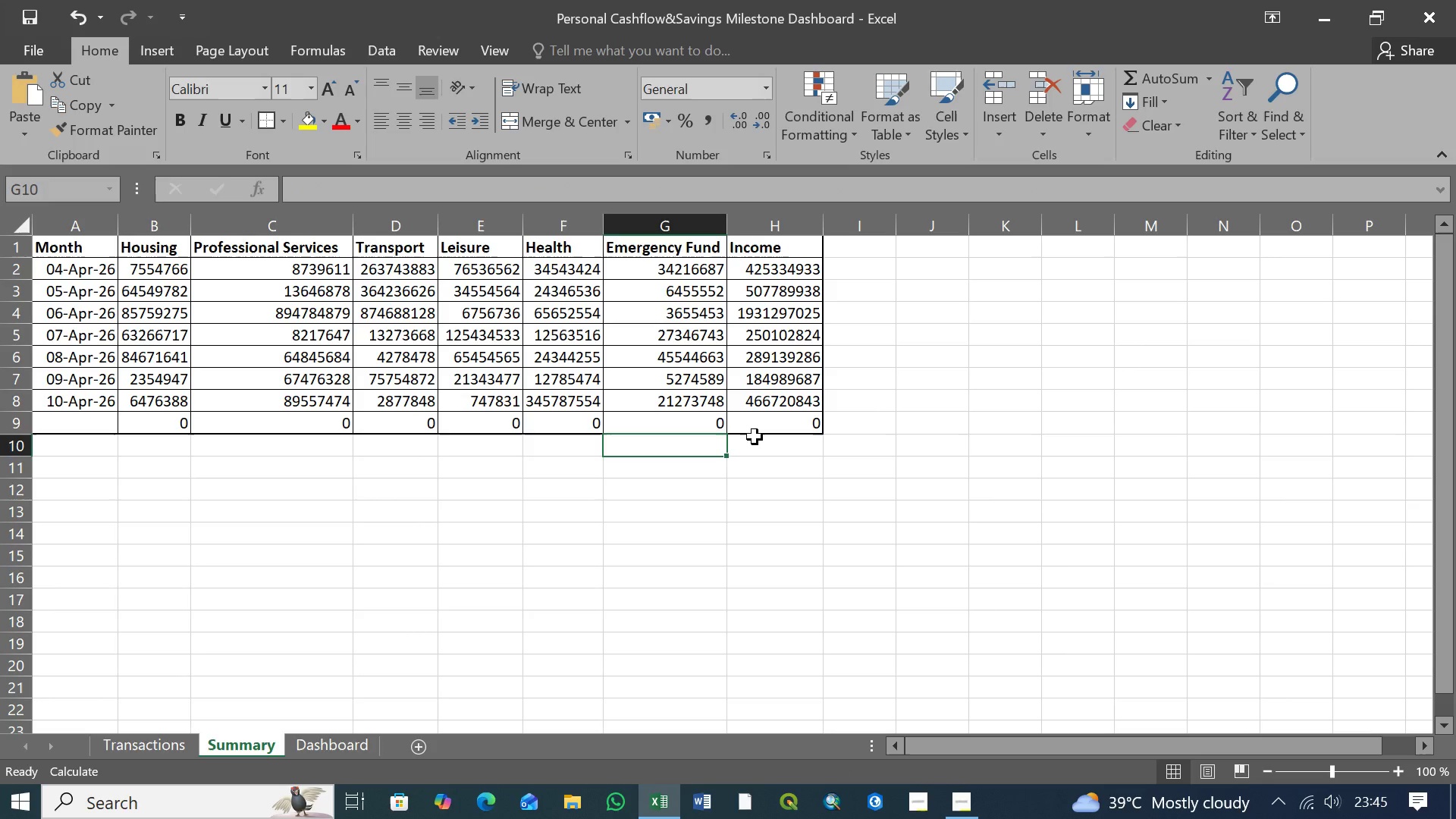 
left_click([764, 431])
 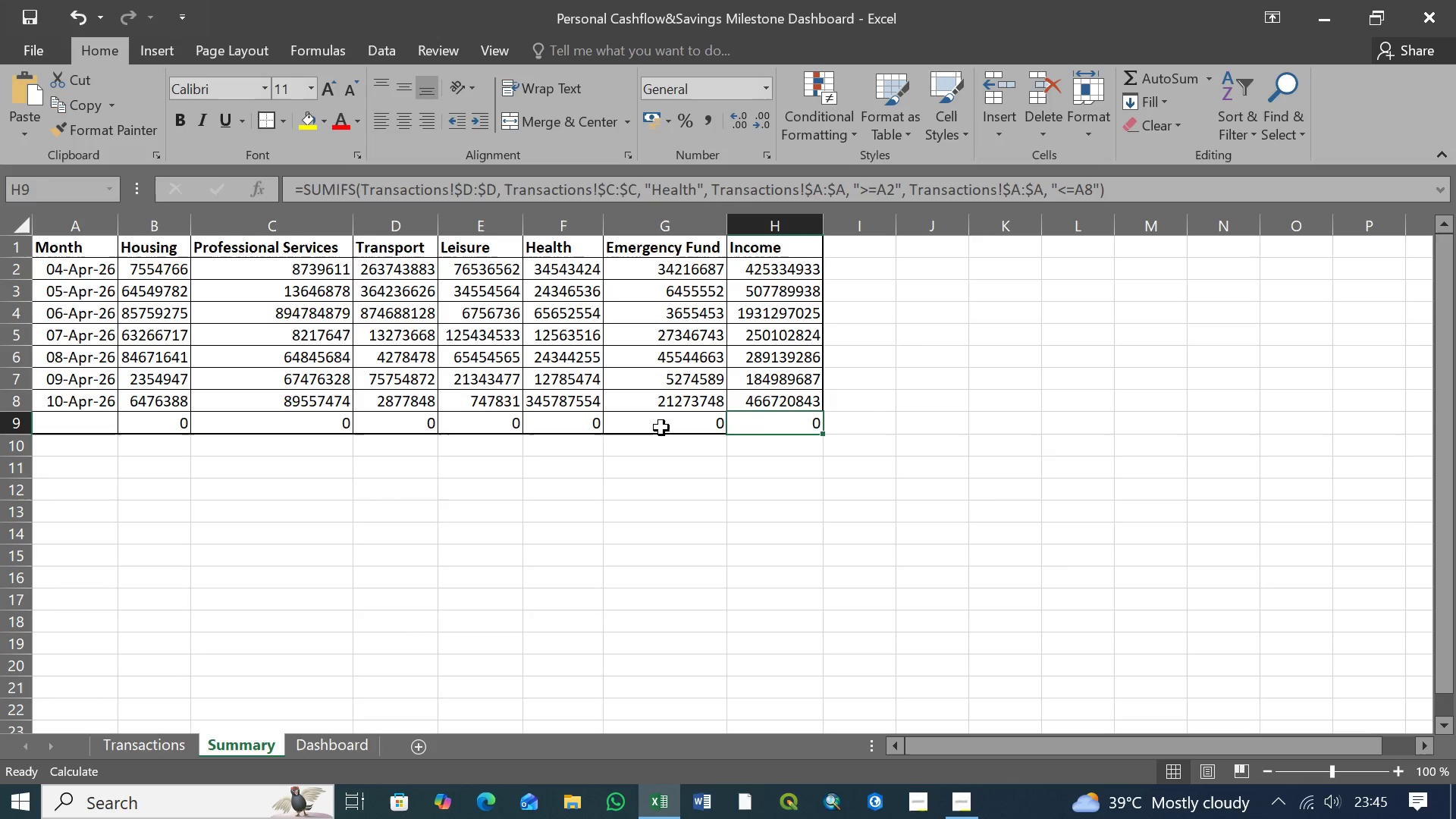 
left_click([661, 428])
 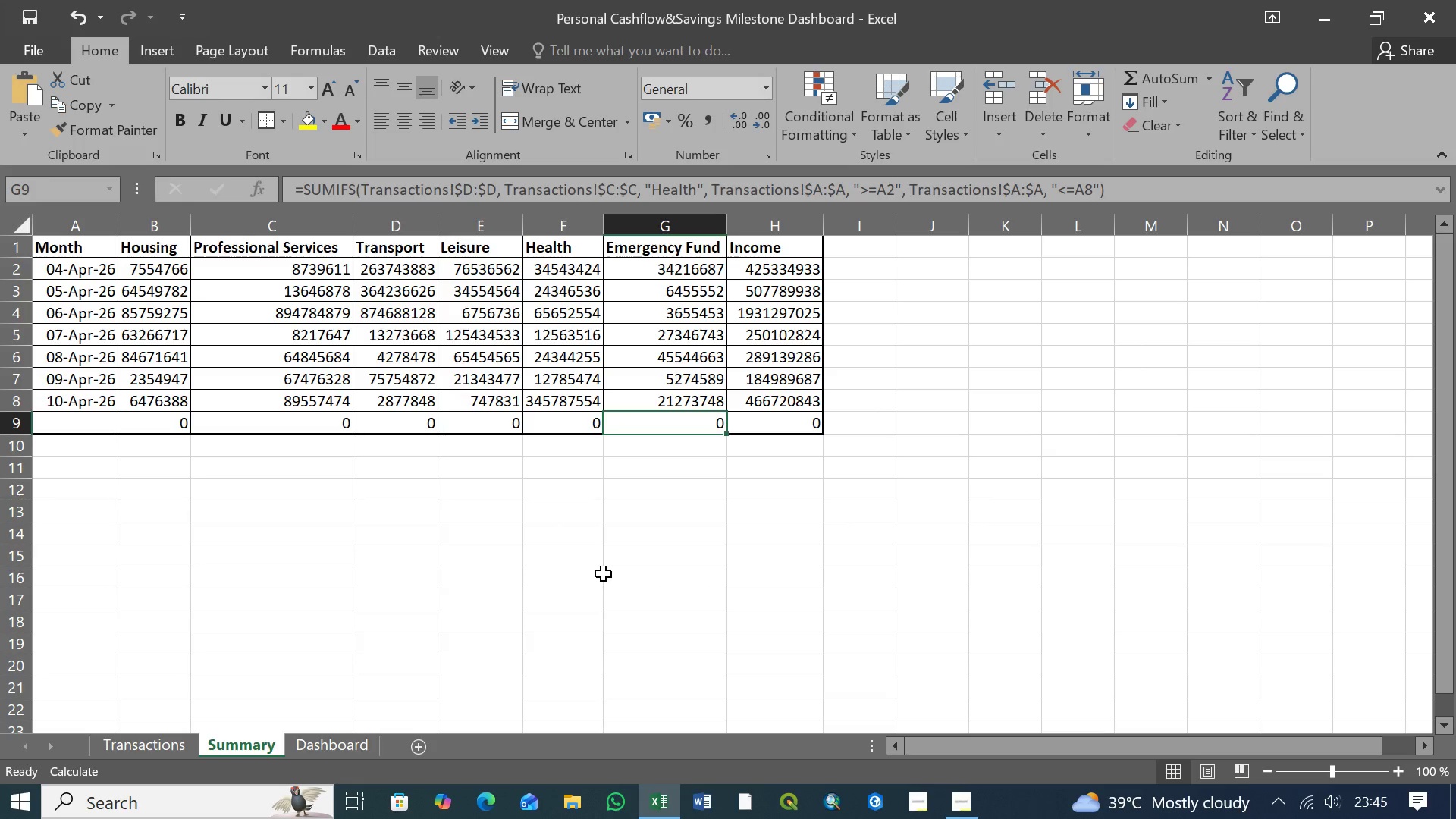 
wait(24.31)
 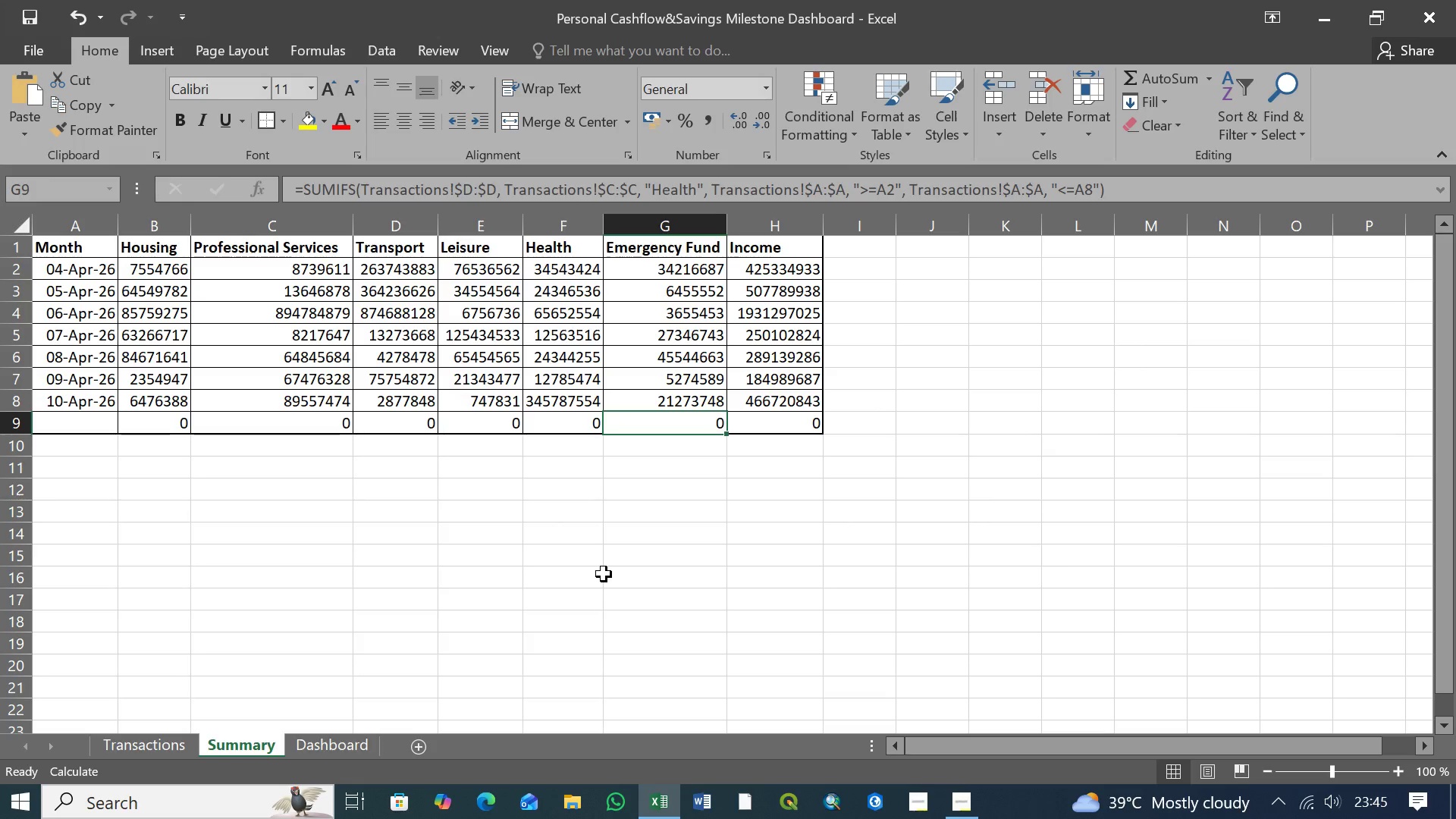 
left_click([344, 748])
 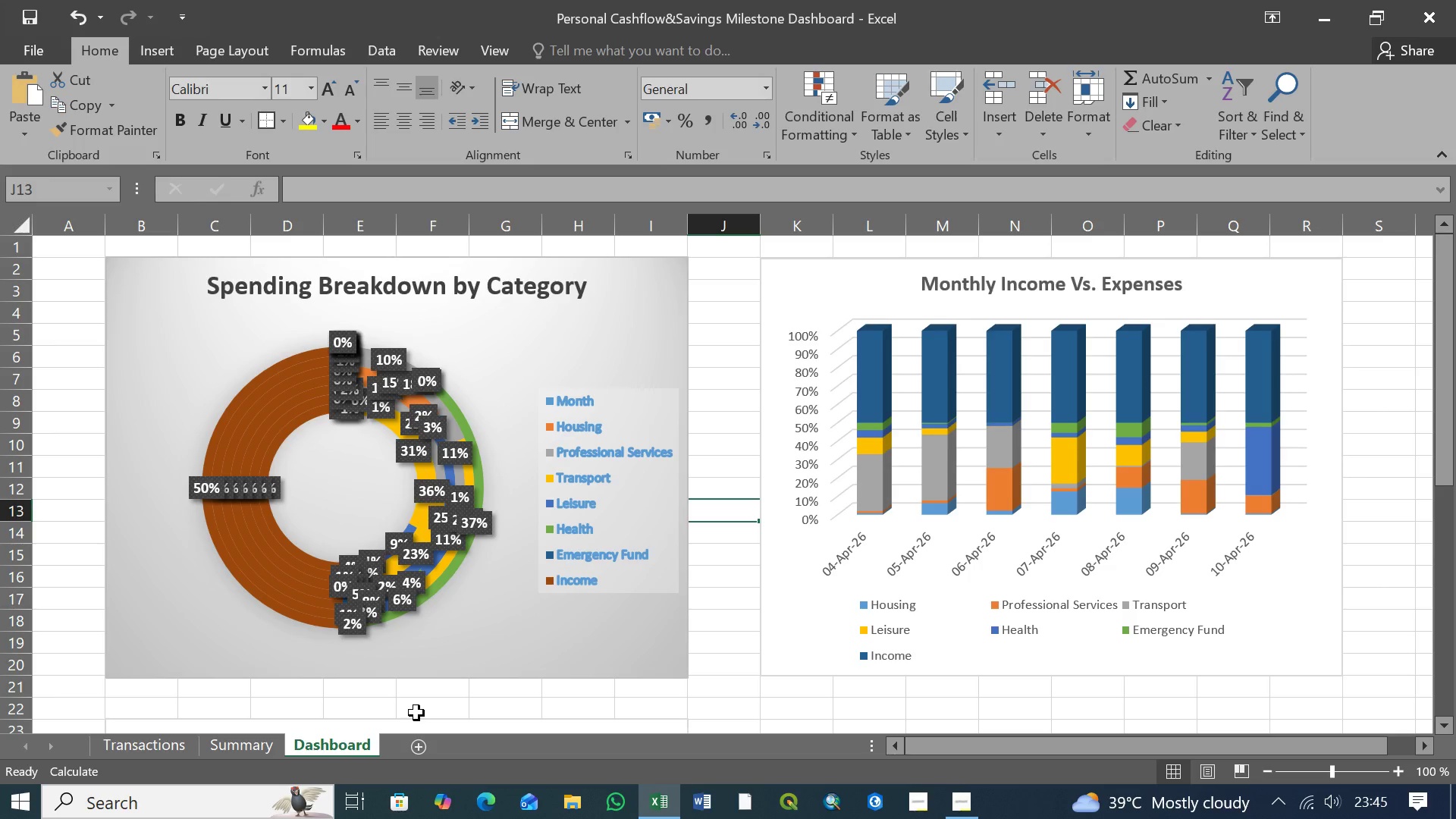 
wait(11.23)
 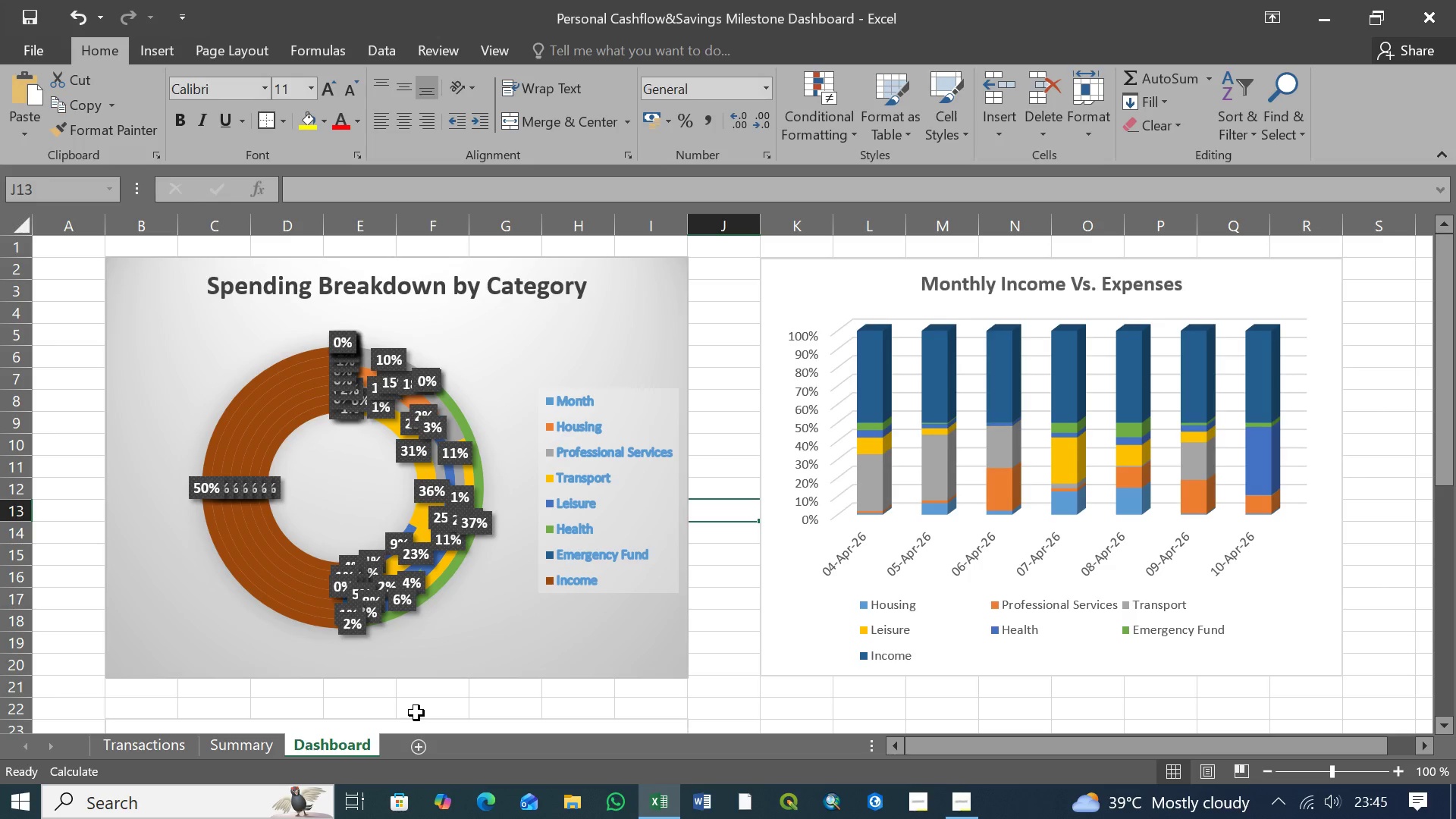 
left_click([485, 321])
 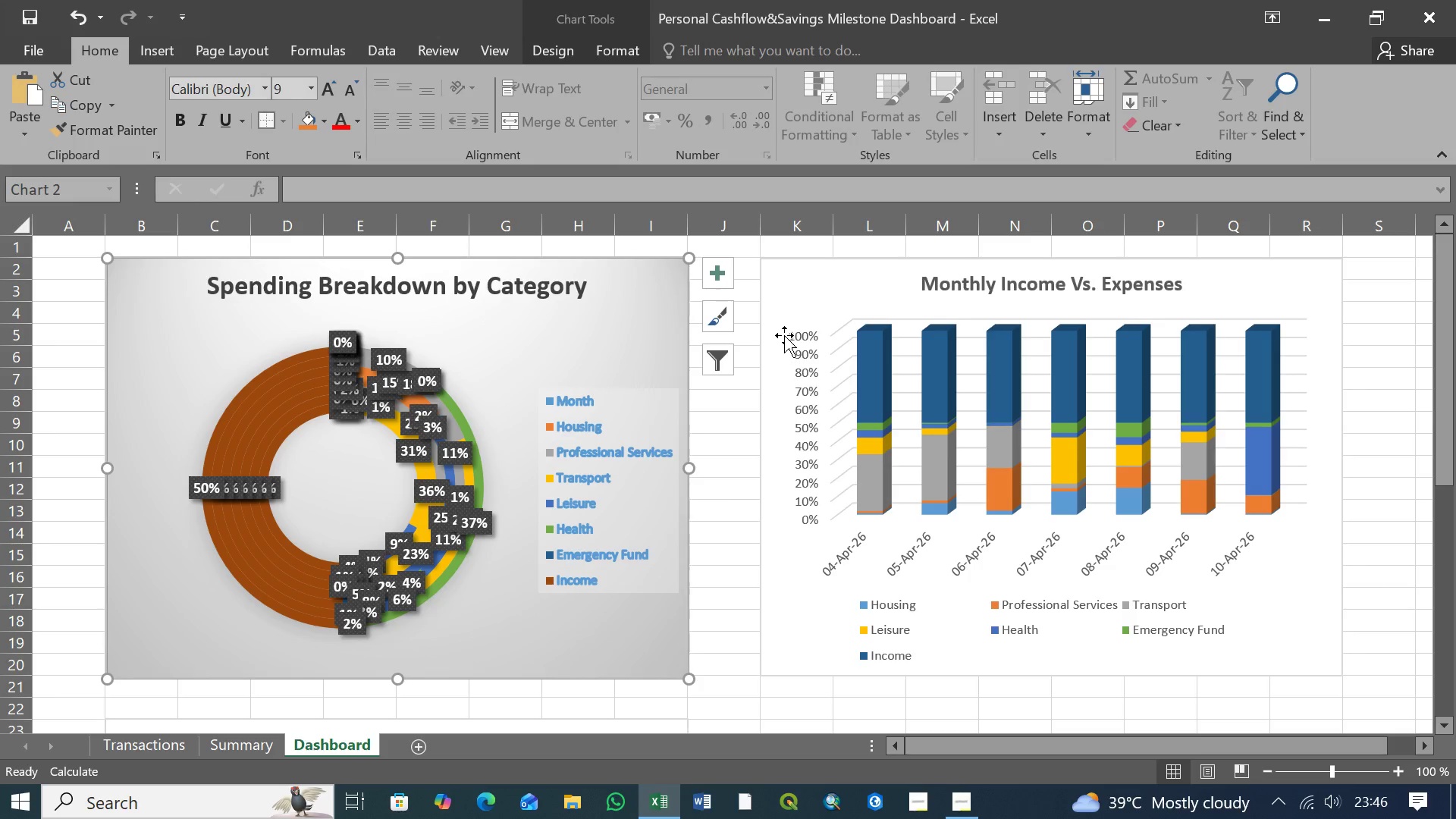 
left_click([795, 300])
 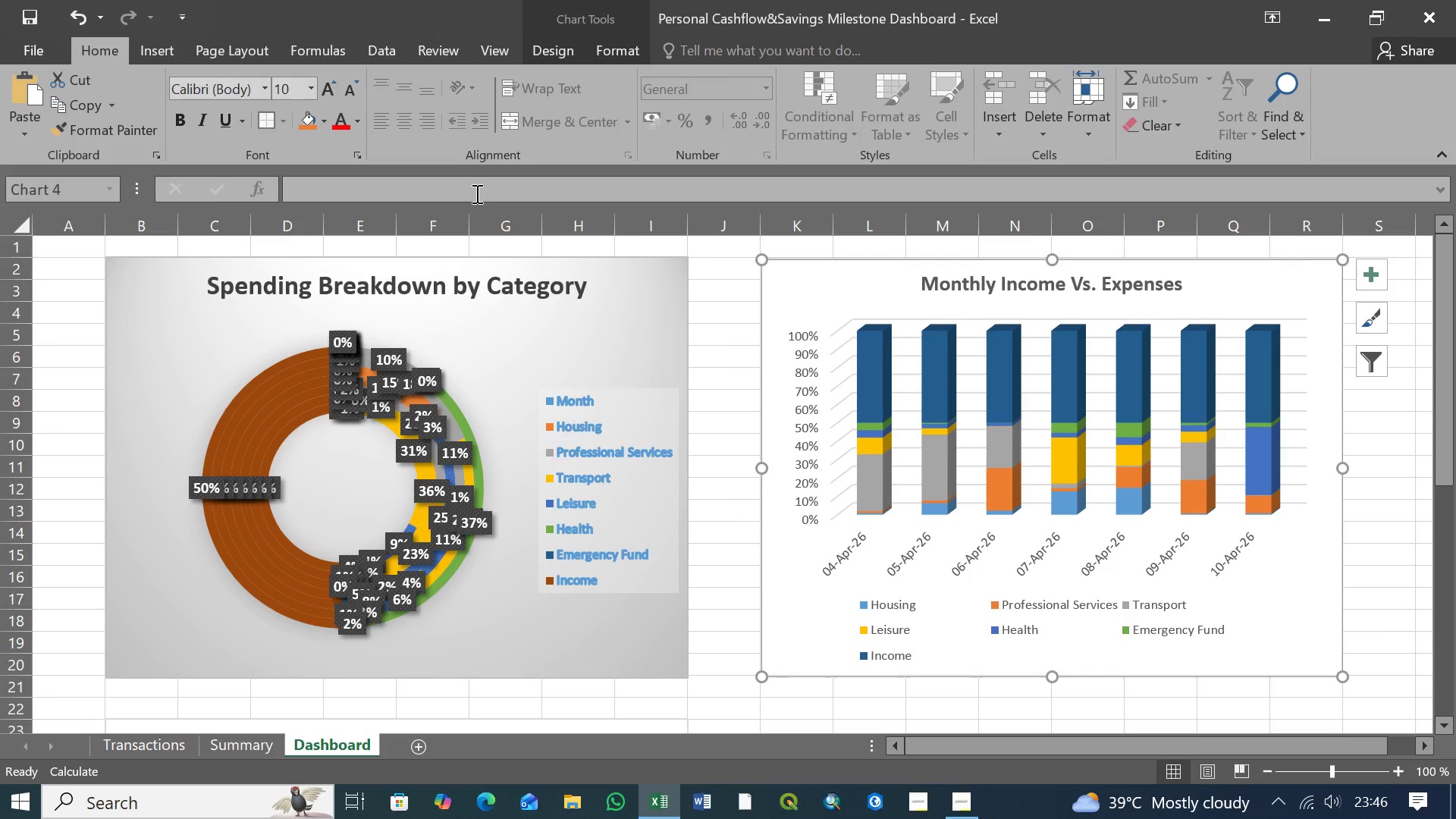 
left_click([162, 49])
 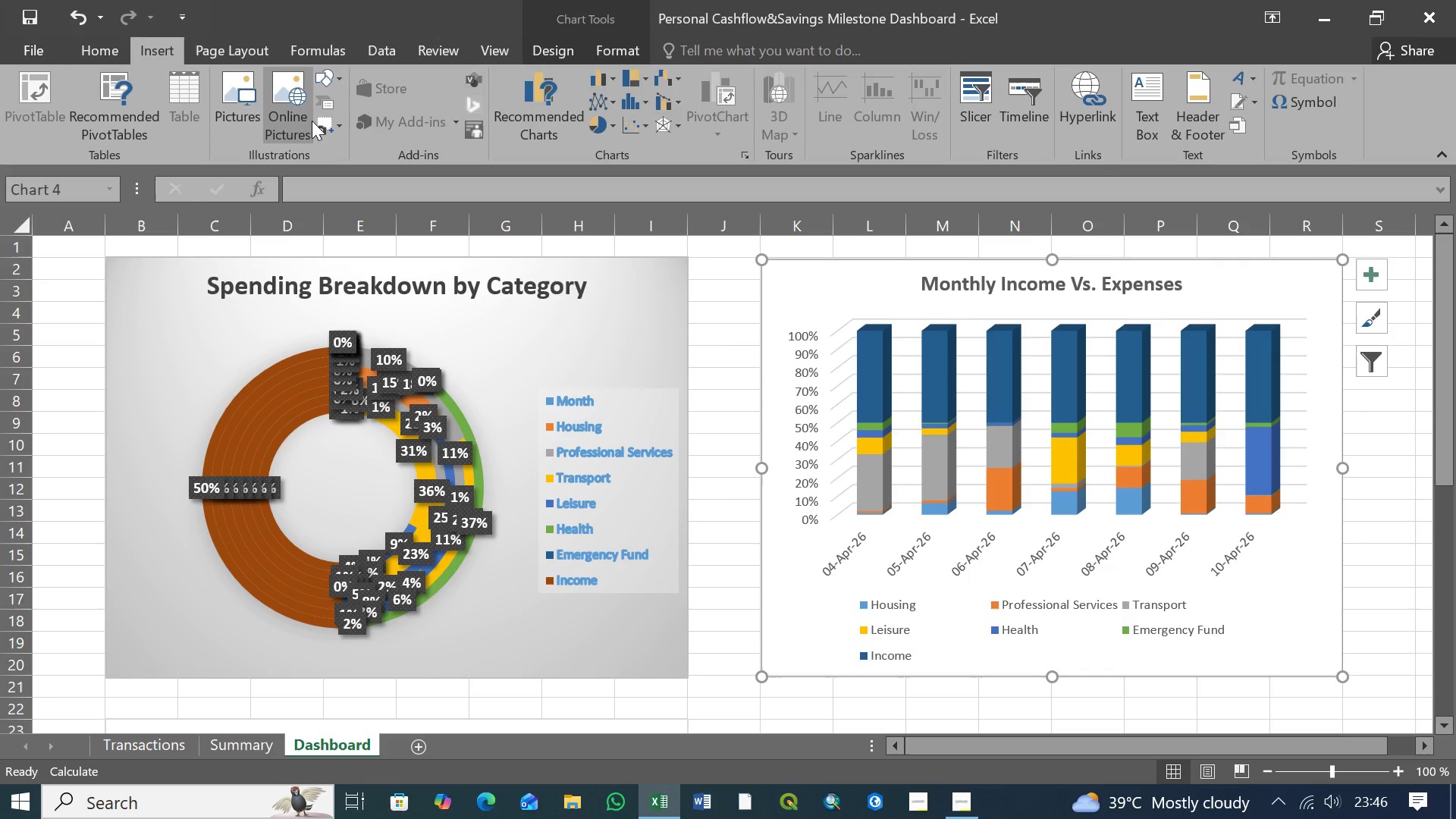 
wait(8.75)
 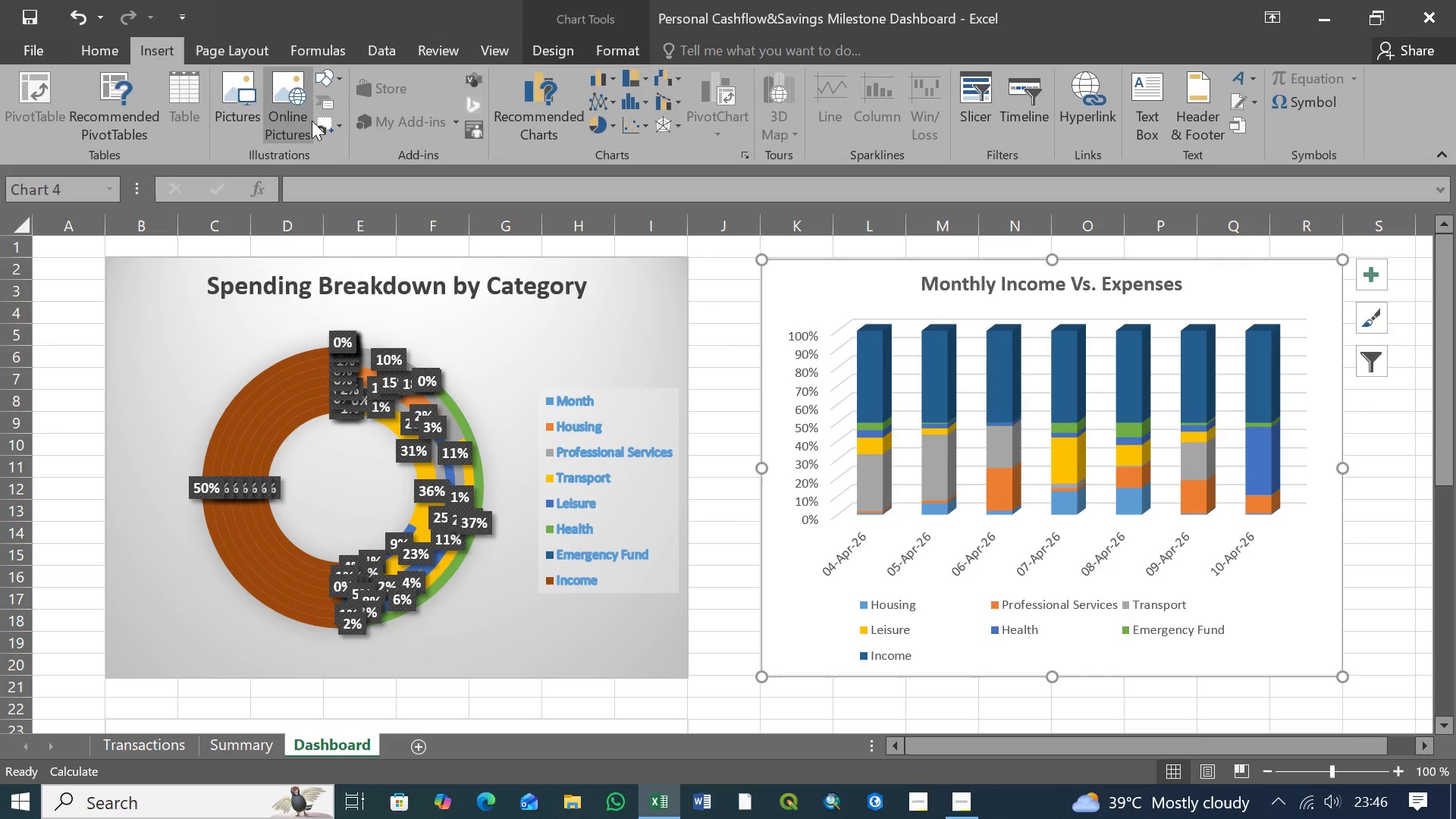 
left_click([614, 102])
 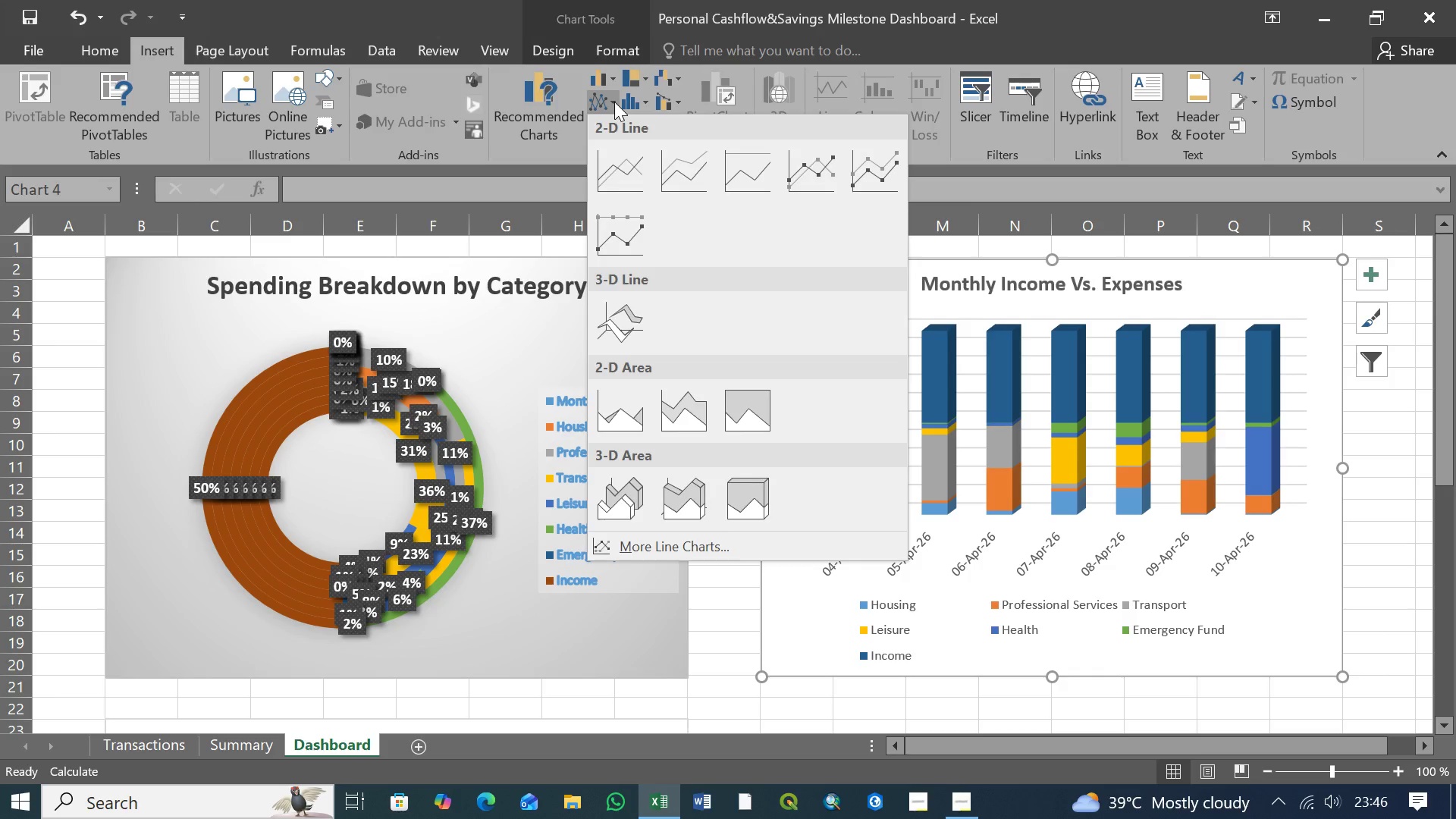 
left_click([614, 102])
 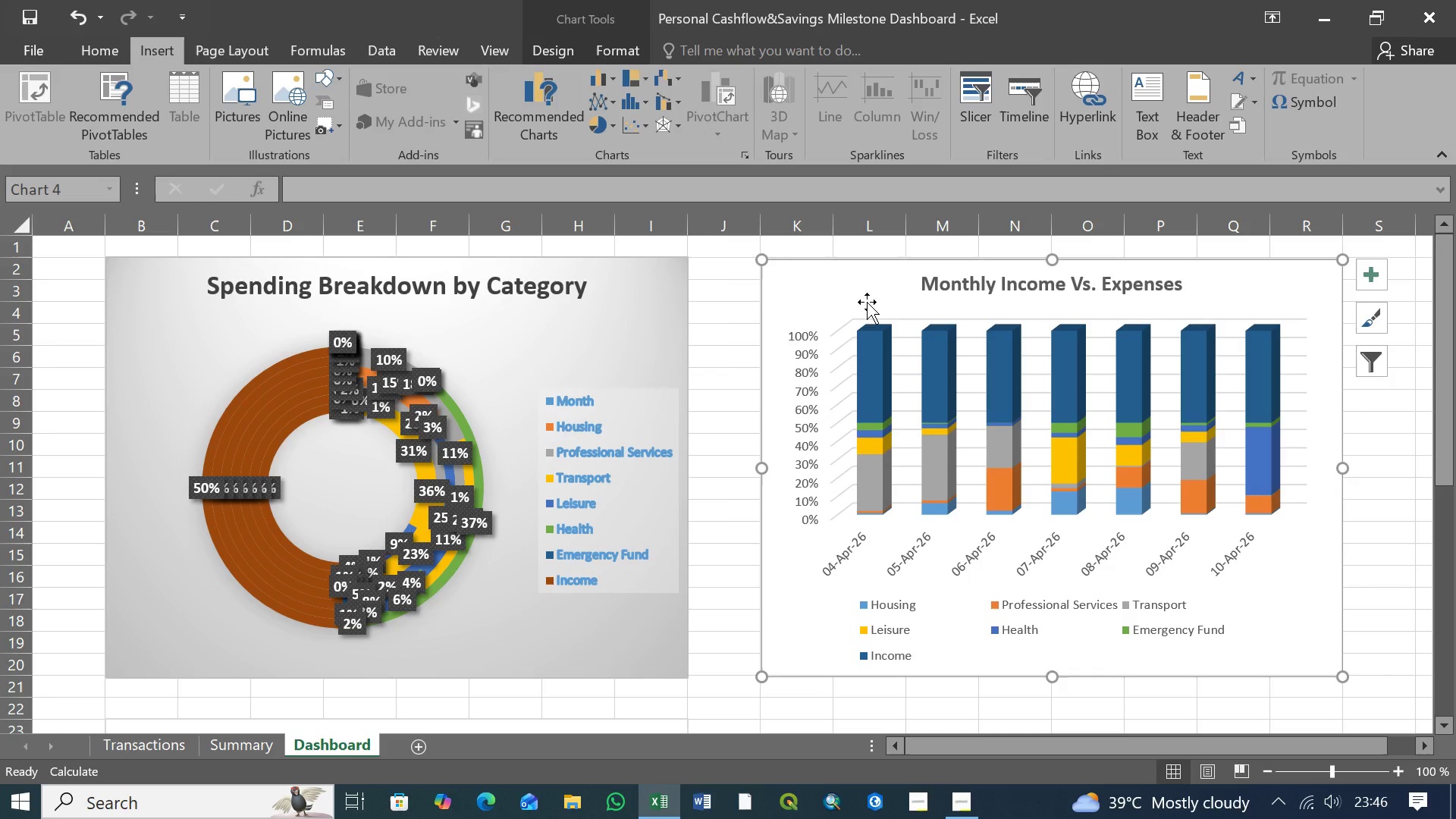 
left_click([867, 380])
 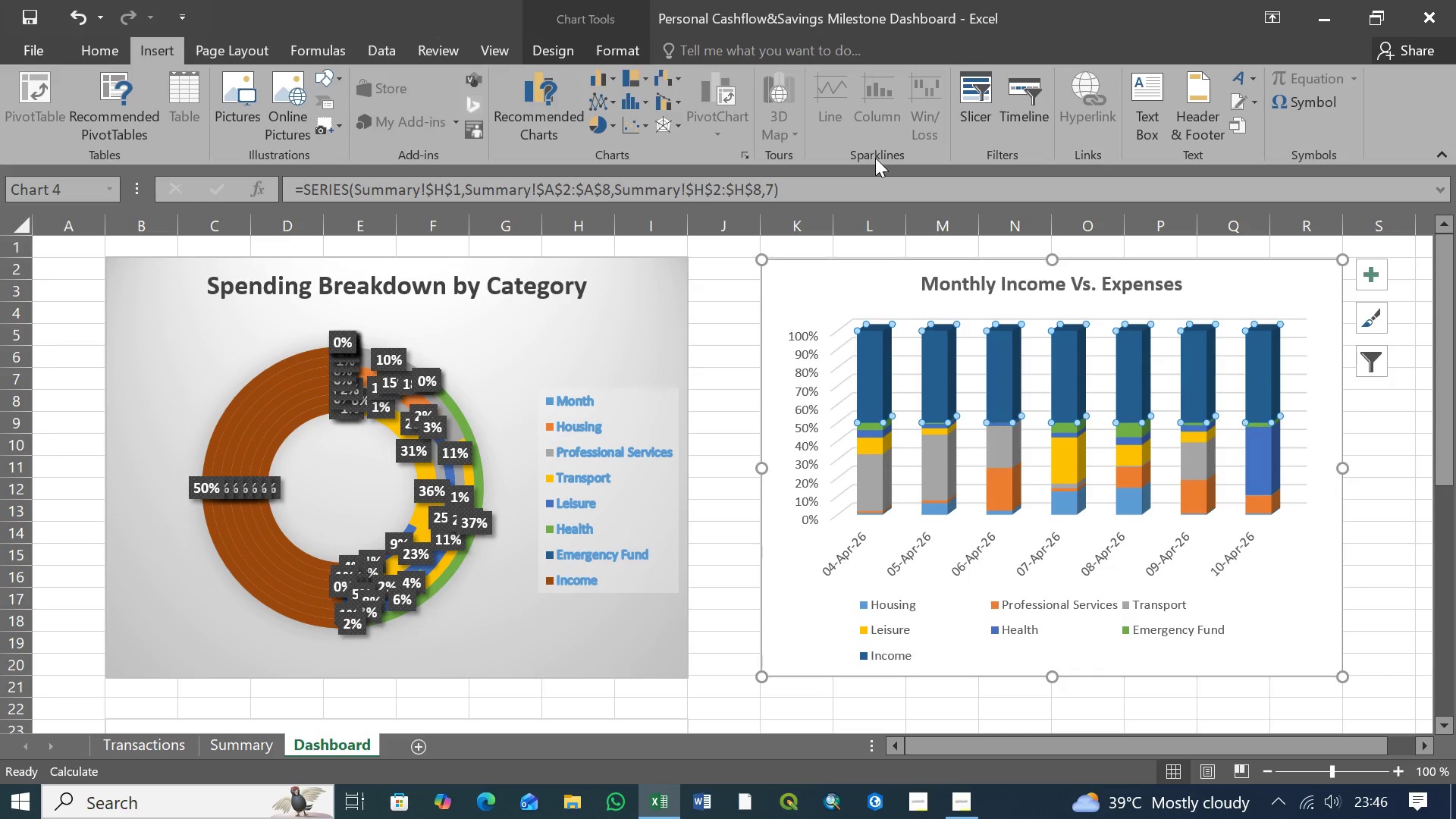 
wait(10.11)
 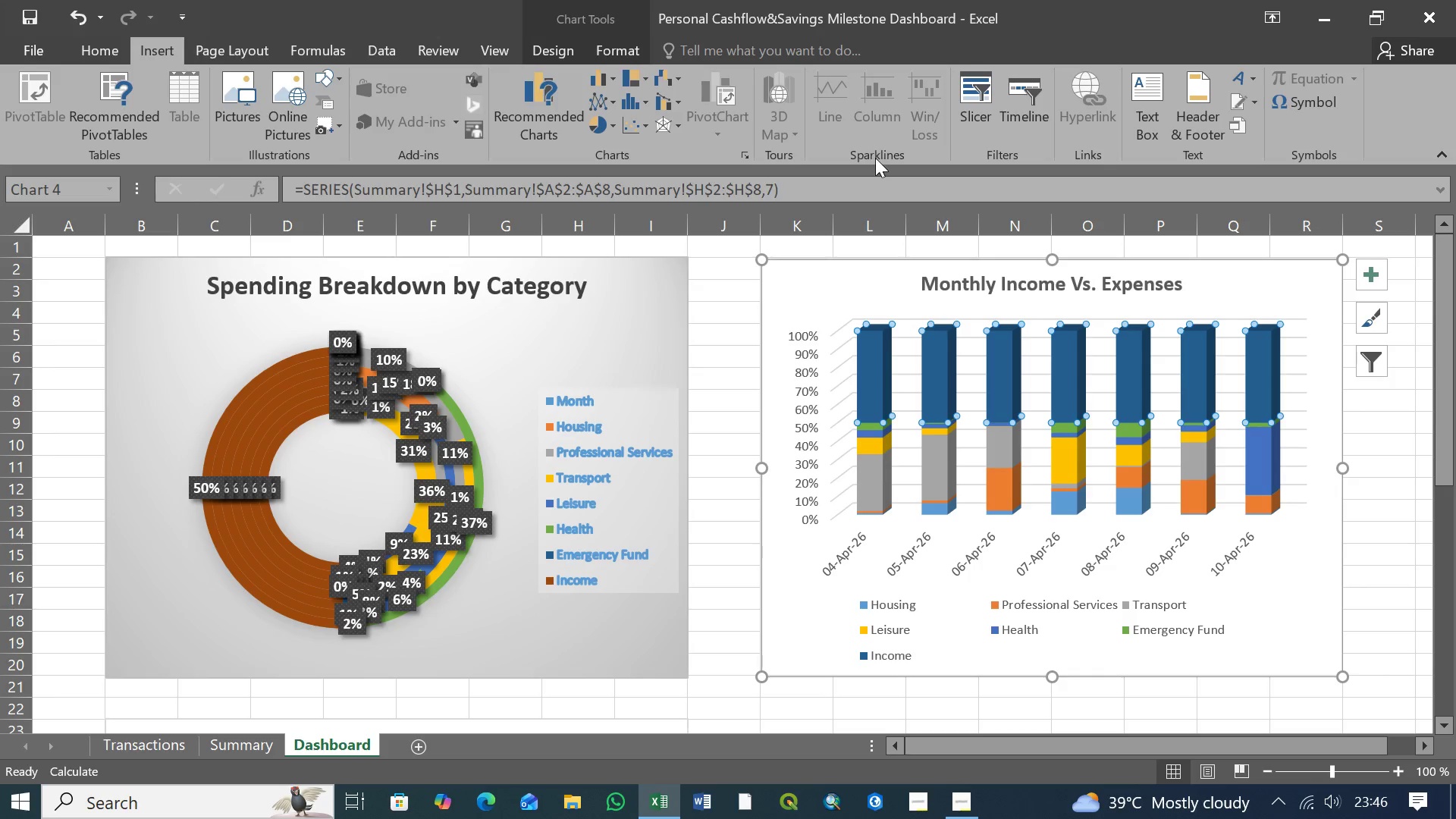 
mouse_move([882, 150])
 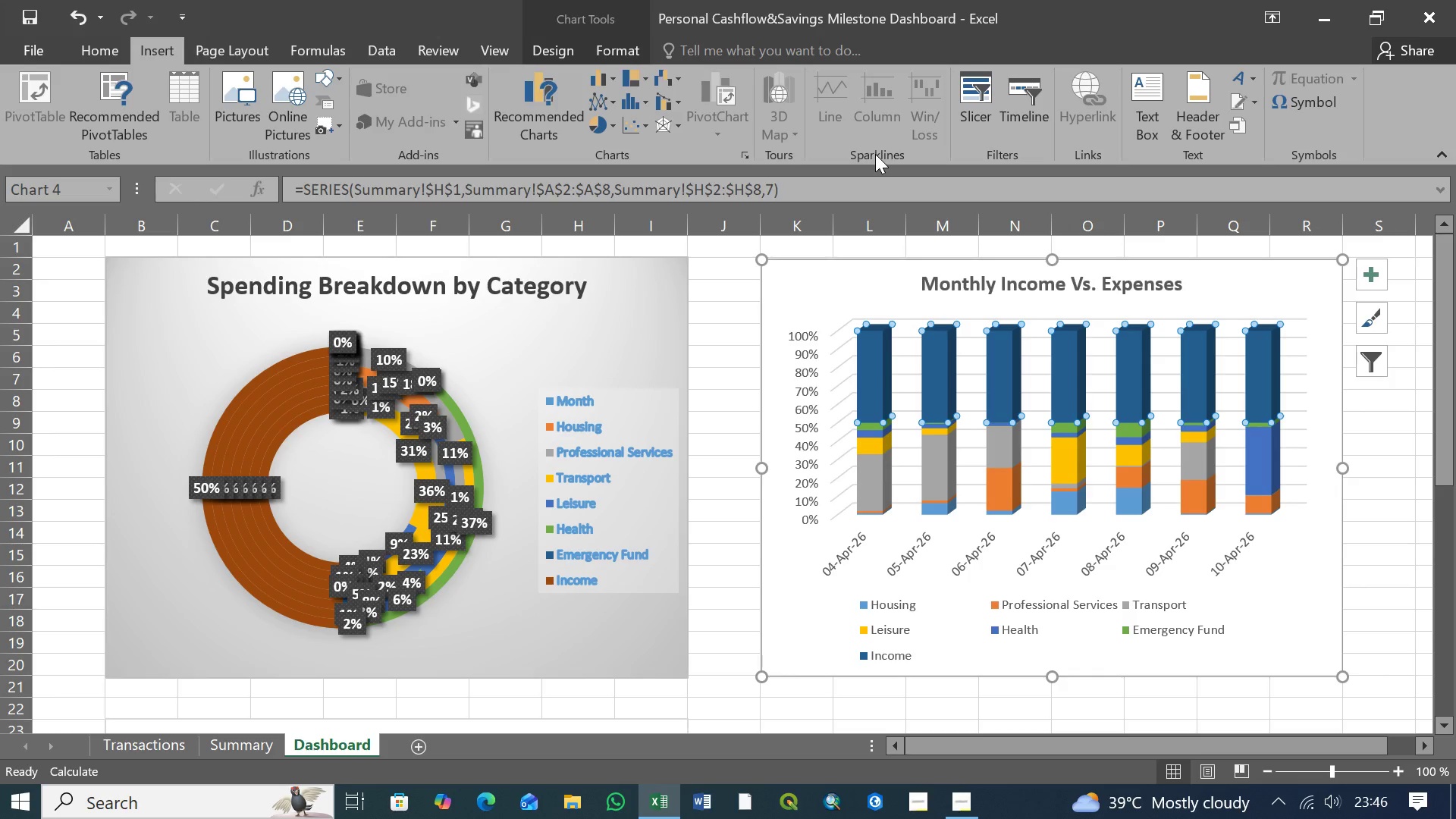 
left_click([874, 154])
 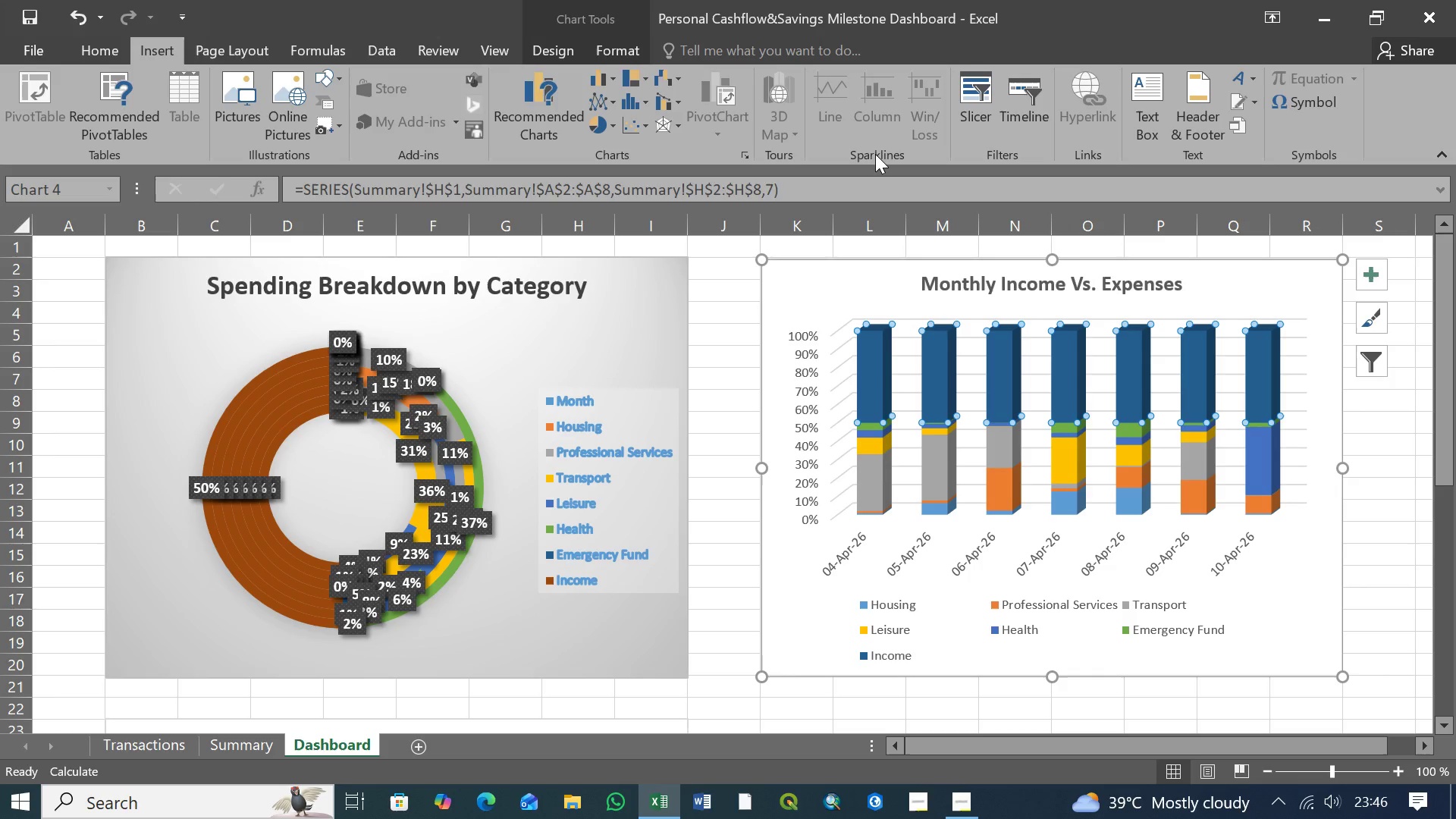 
left_click([874, 154])
 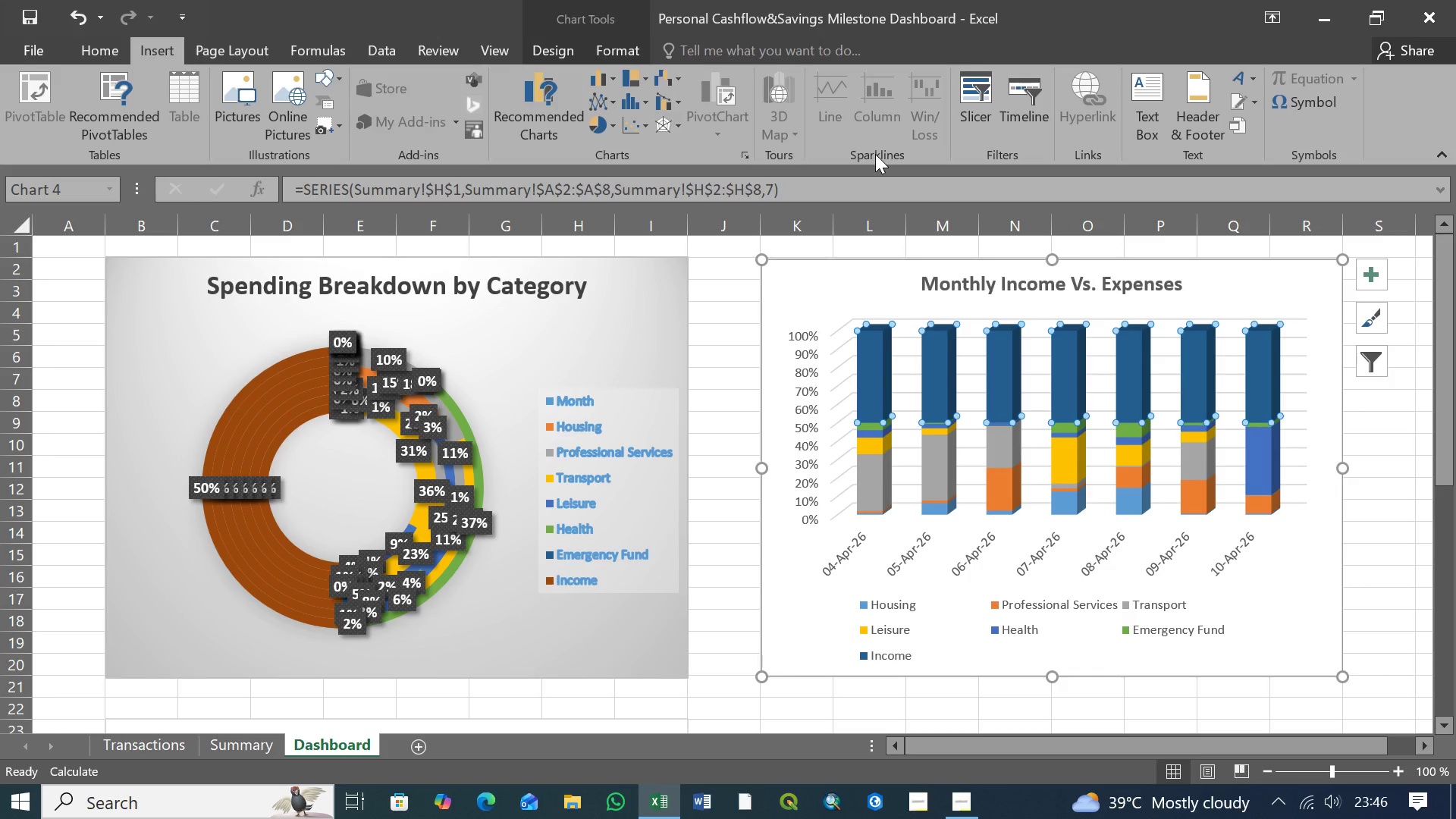 
left_click([874, 154])
 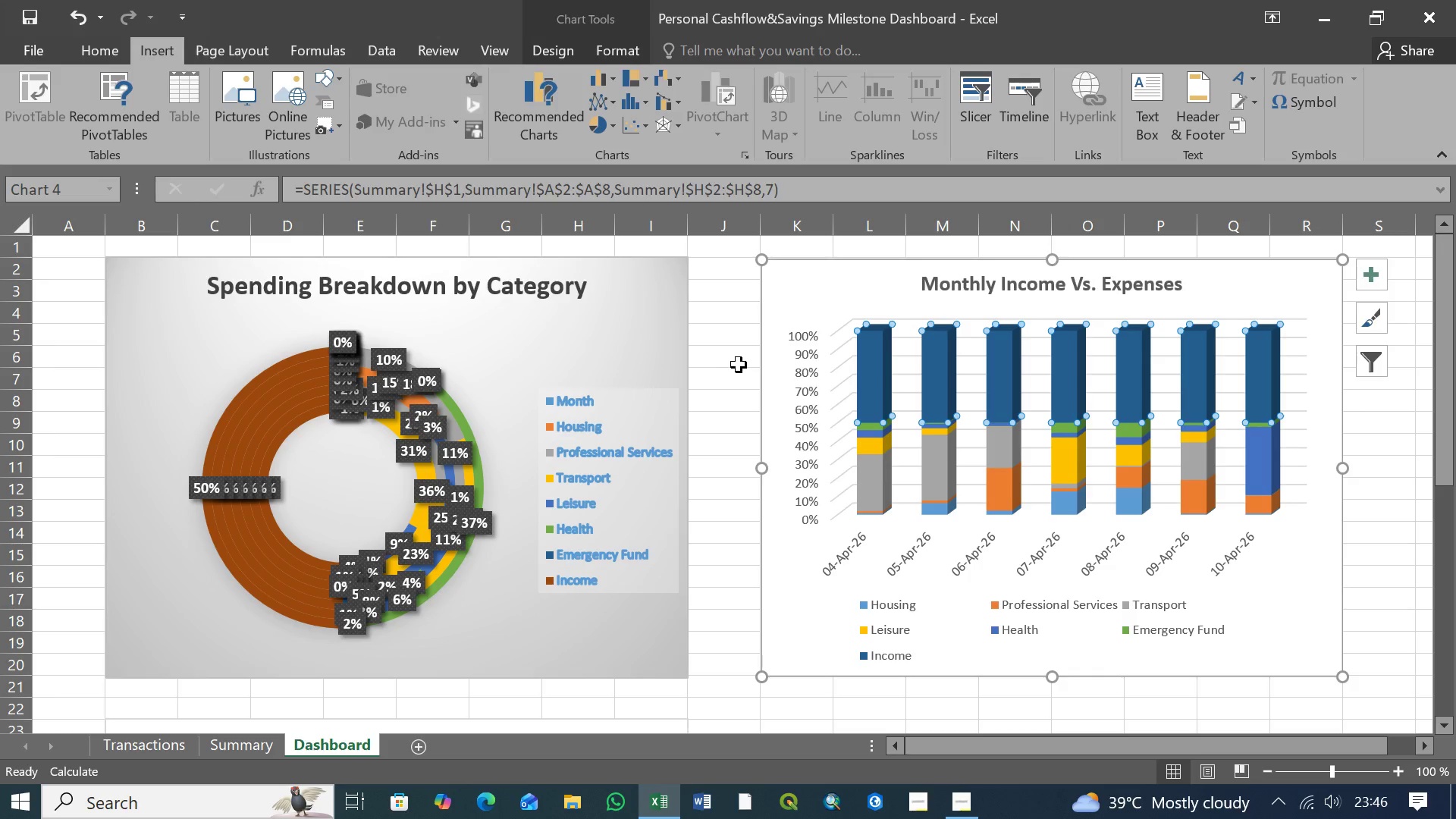 
left_click([739, 362])
 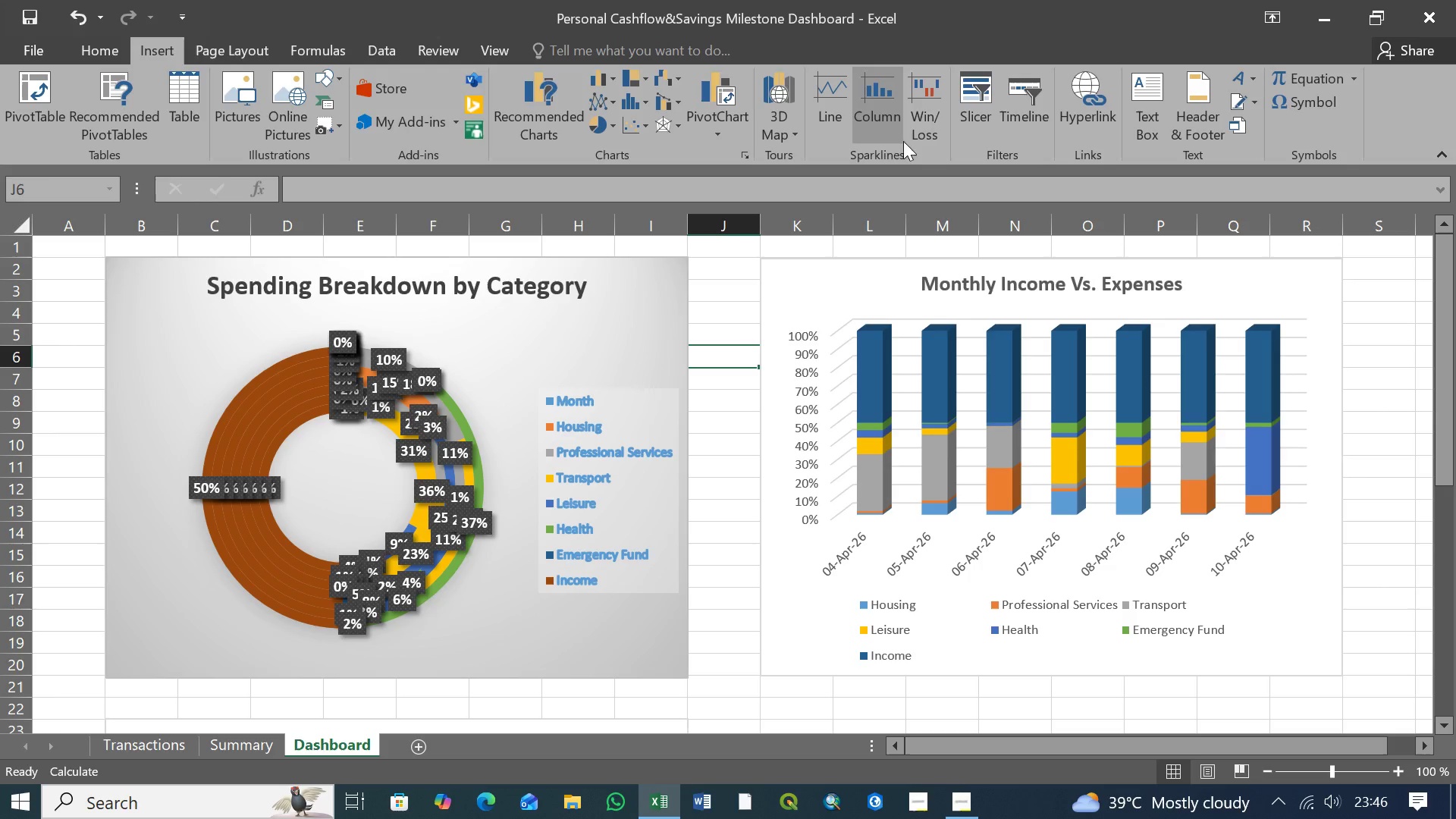 
left_click([881, 154])
 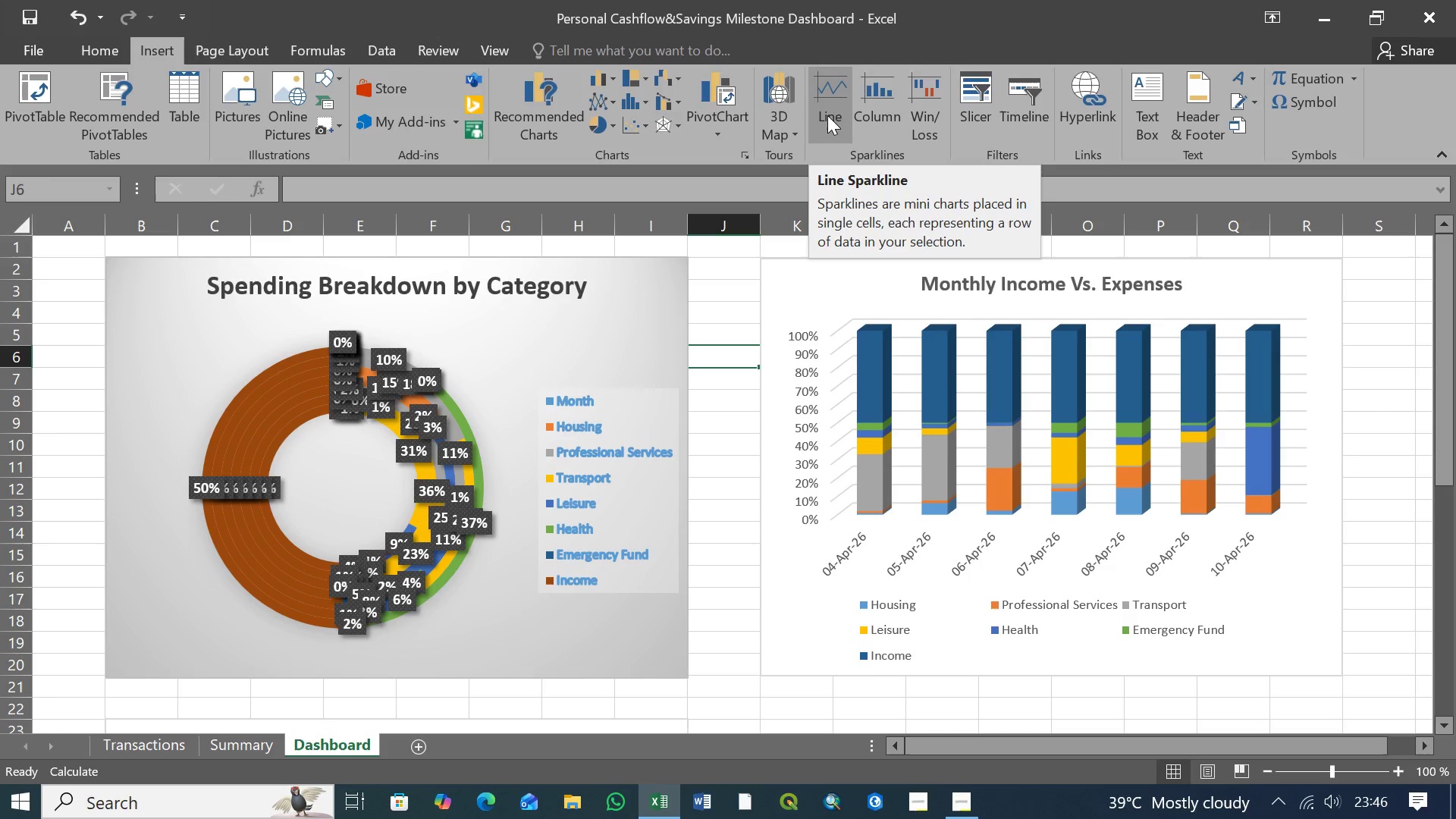 
wait(8.75)
 